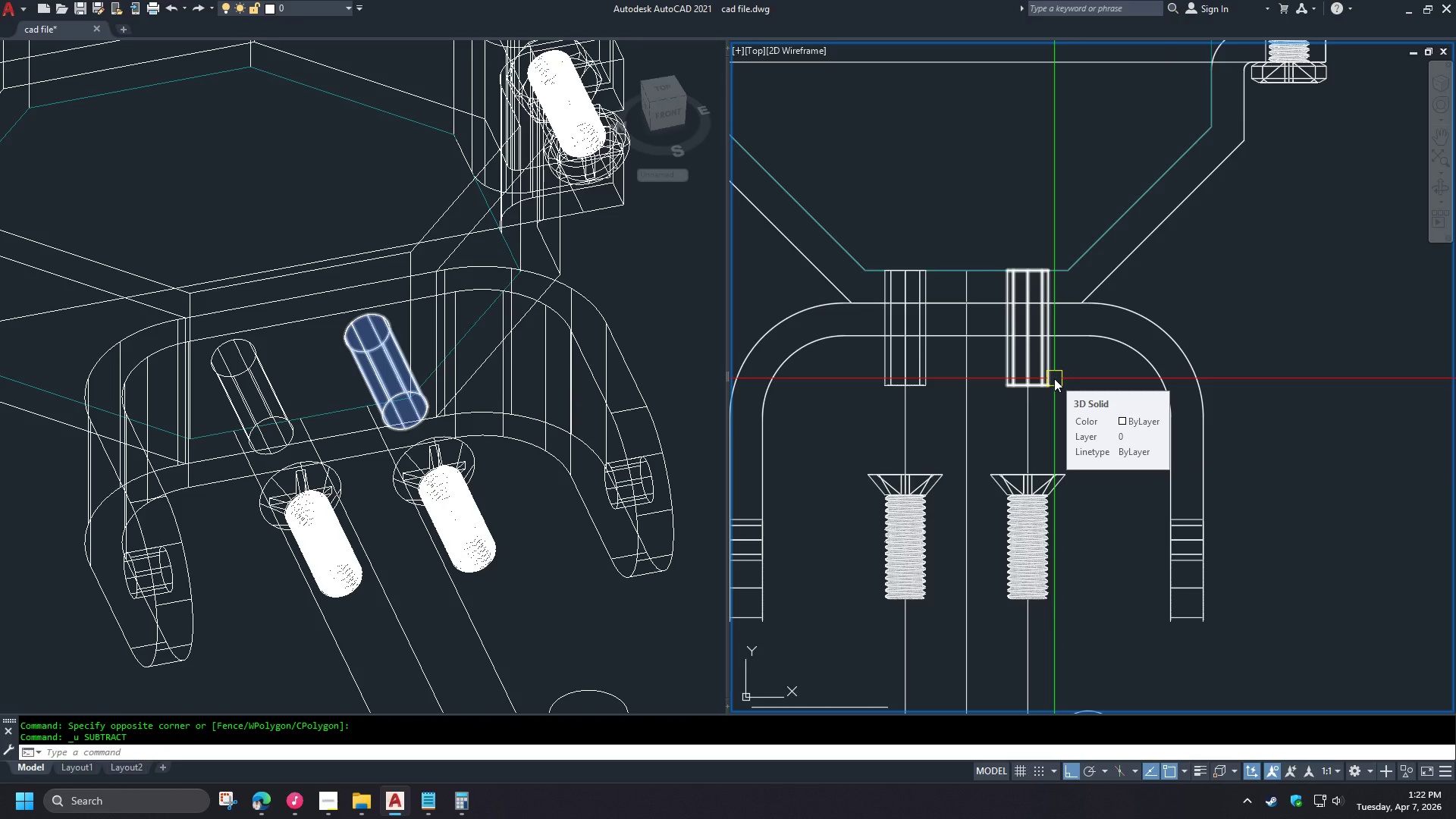 
left_click([1054, 378])
 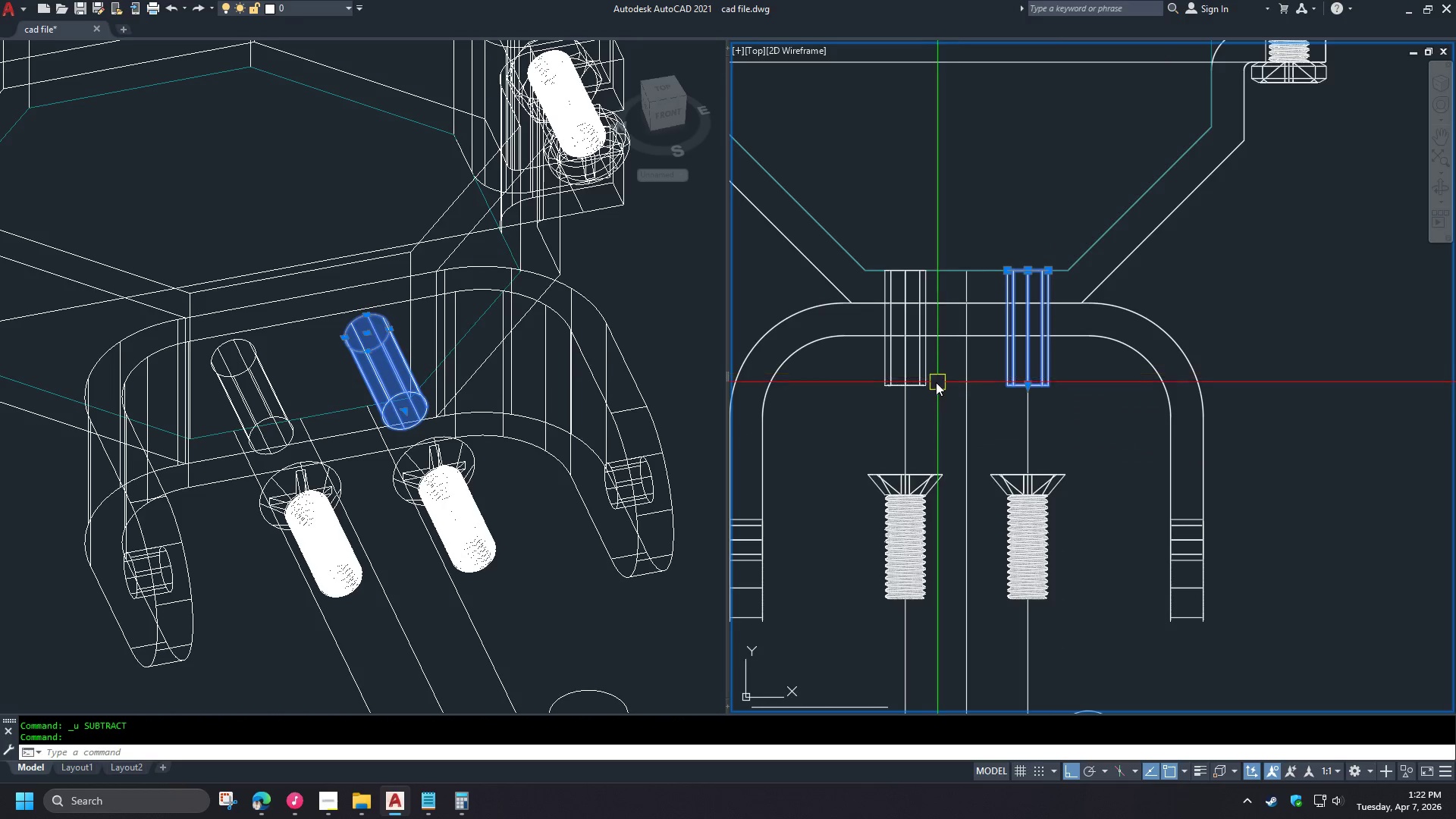 
left_click([930, 384])
 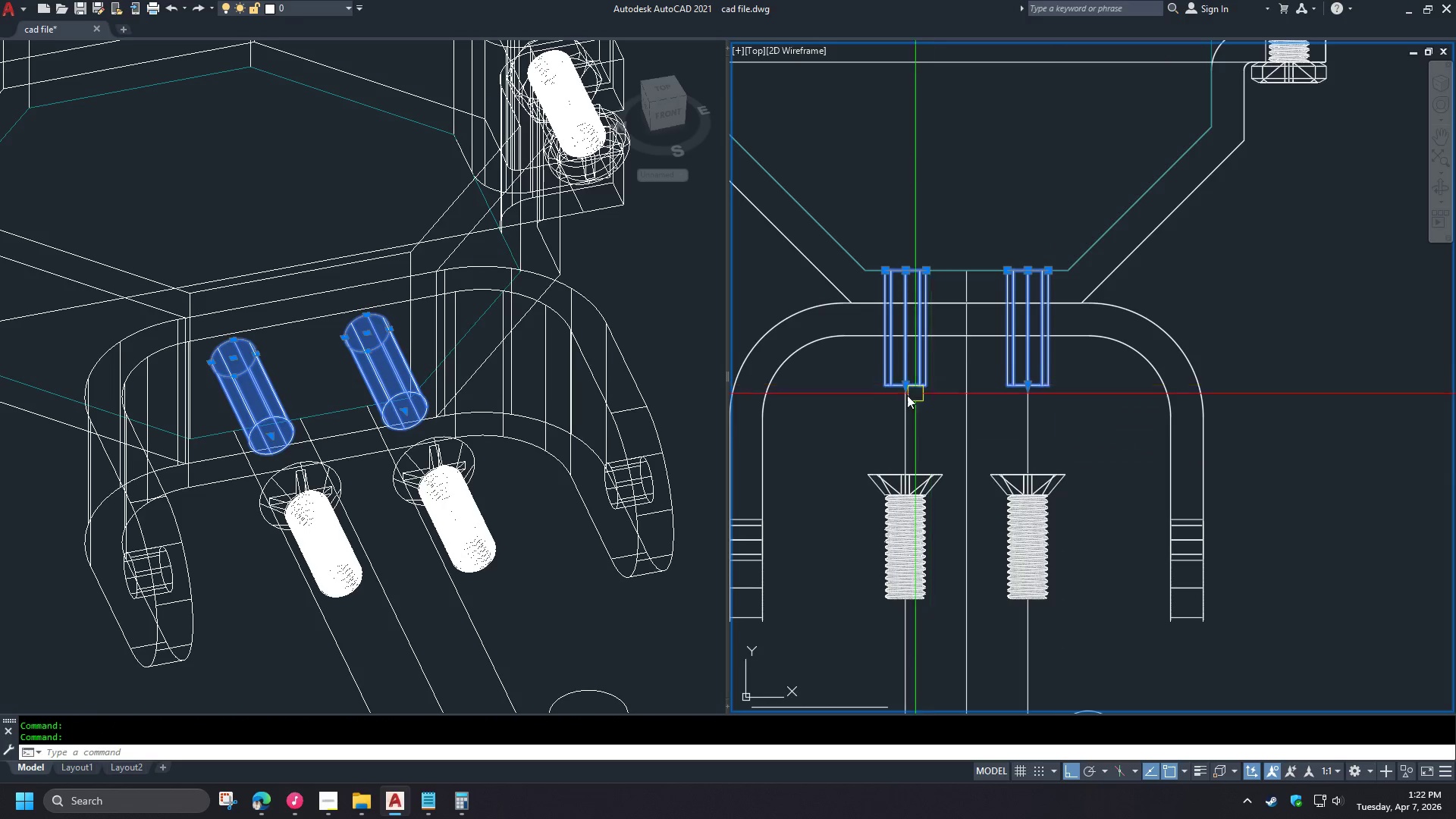 
type(co )
 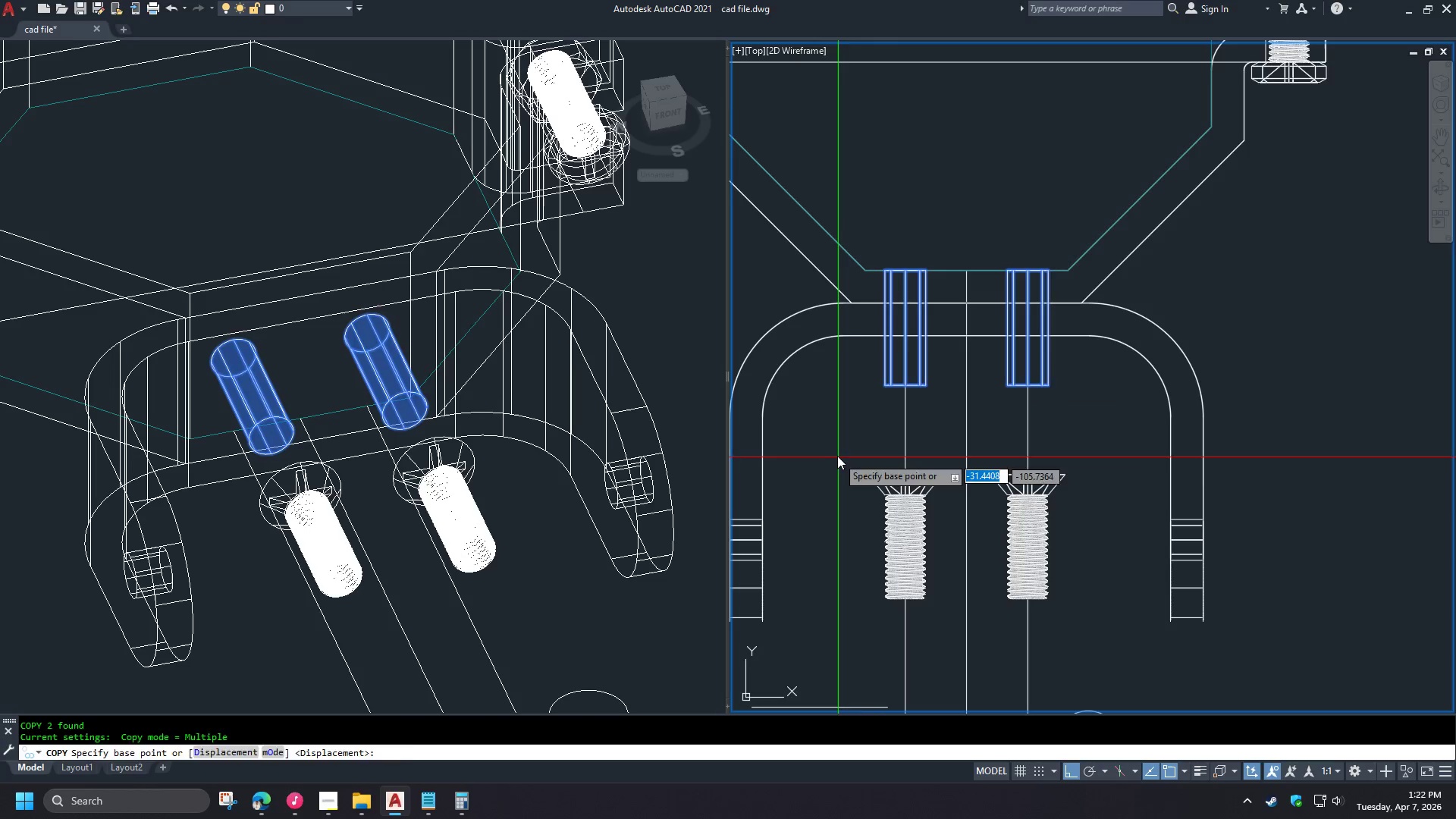 
left_click_drag(start_coordinate=[837, 456], to_coordinate=[836, 443])
 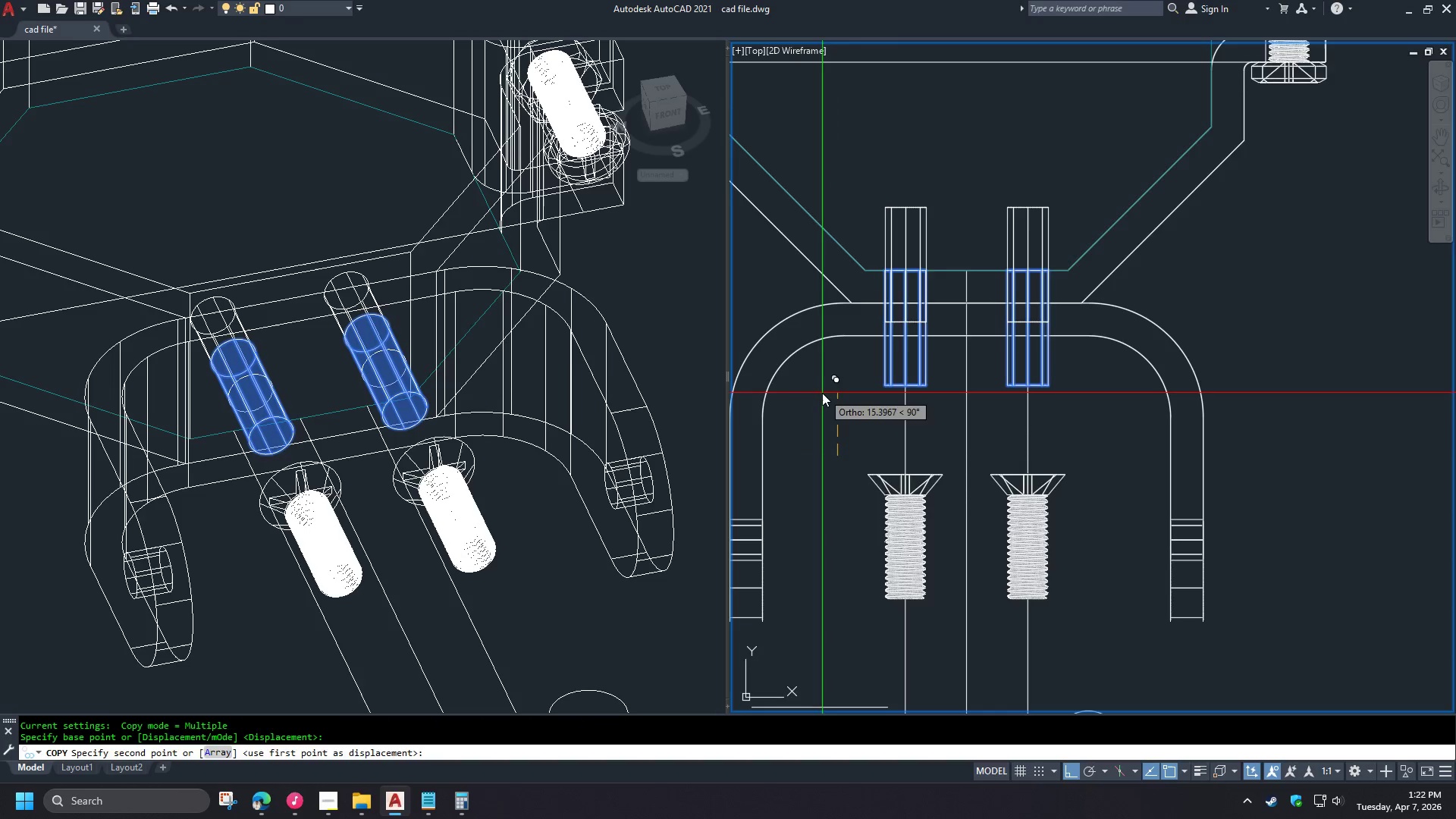 
double_click([822, 393])
 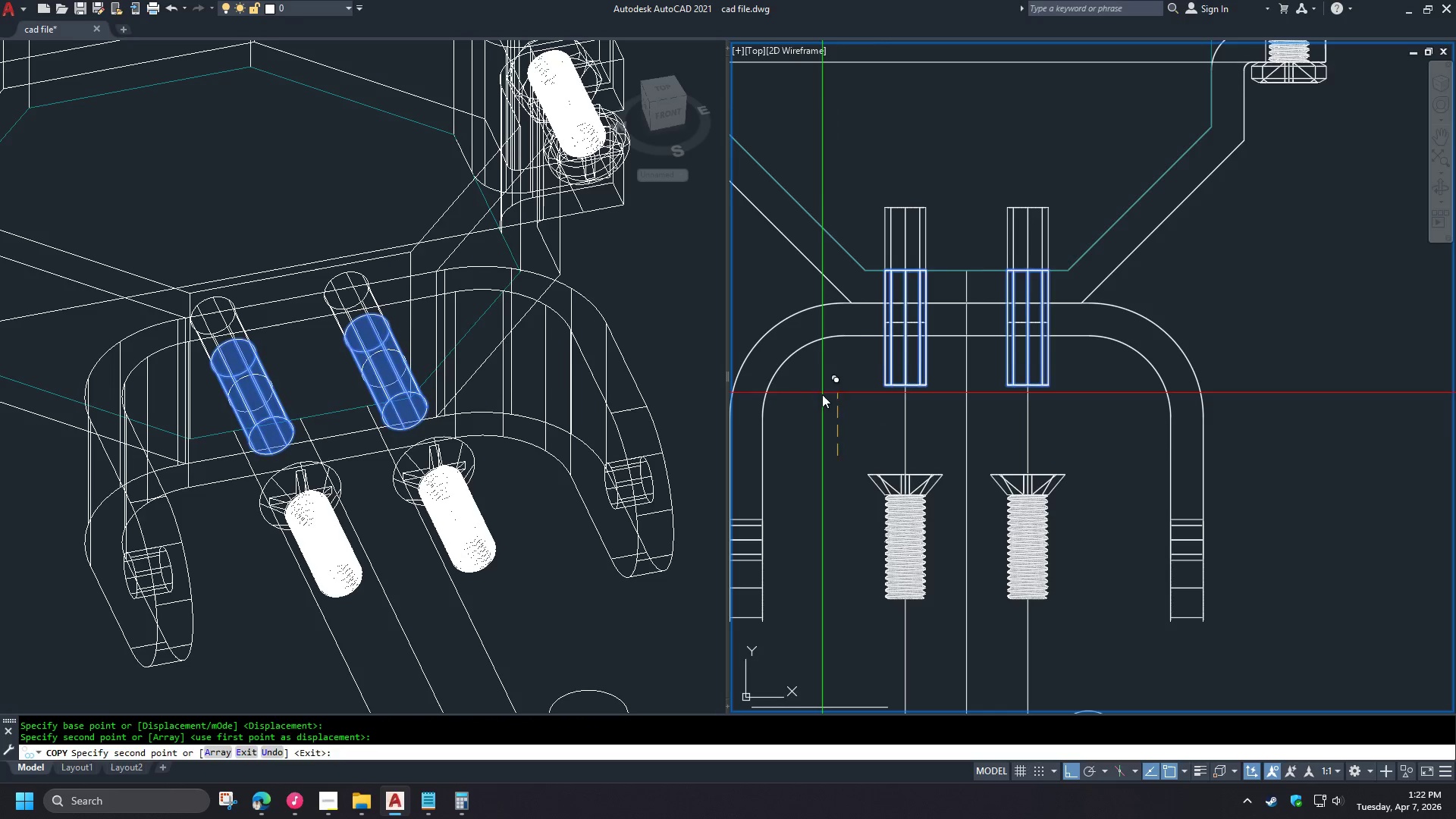 
type( su )
 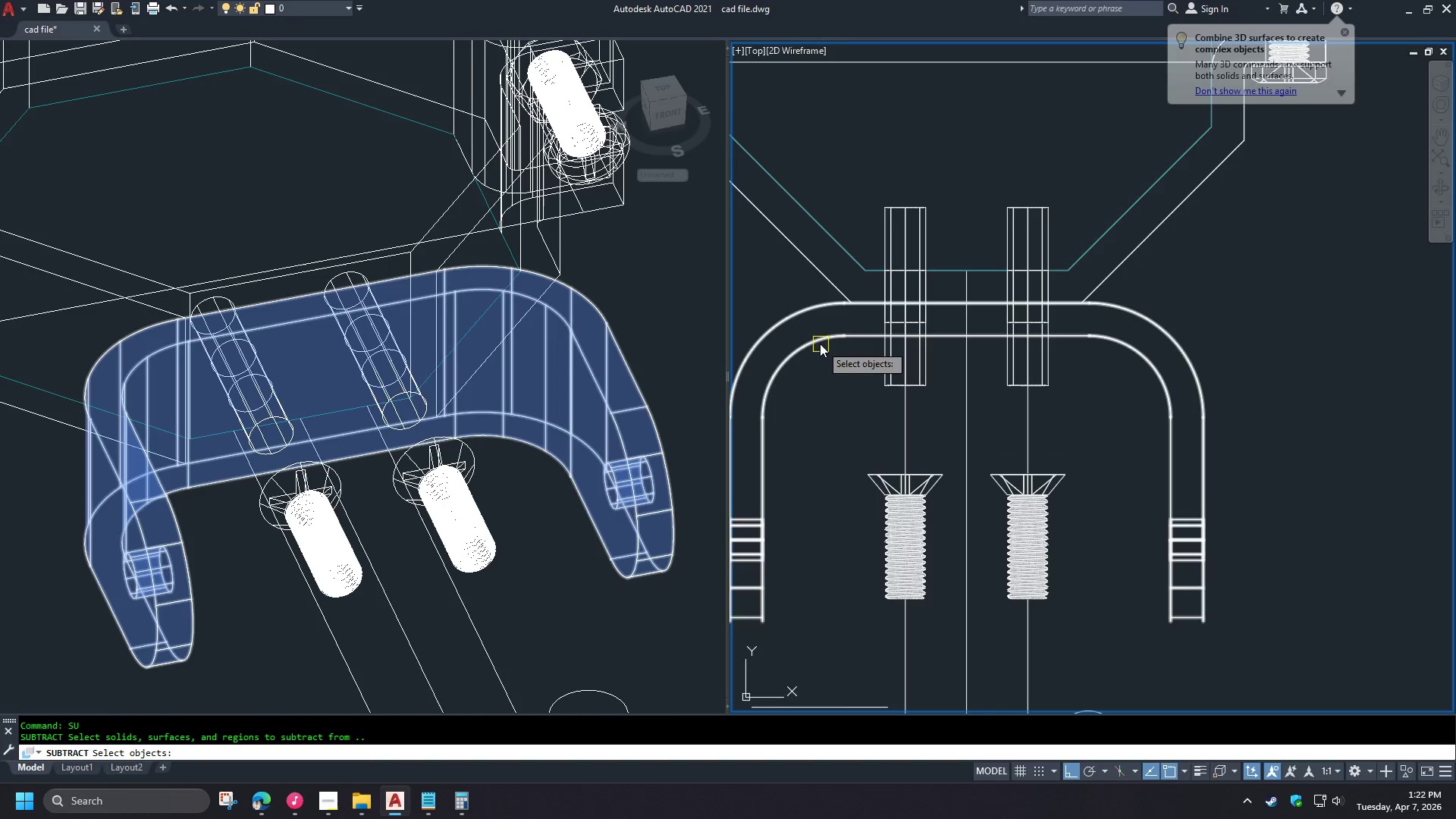 
left_click([820, 343])
 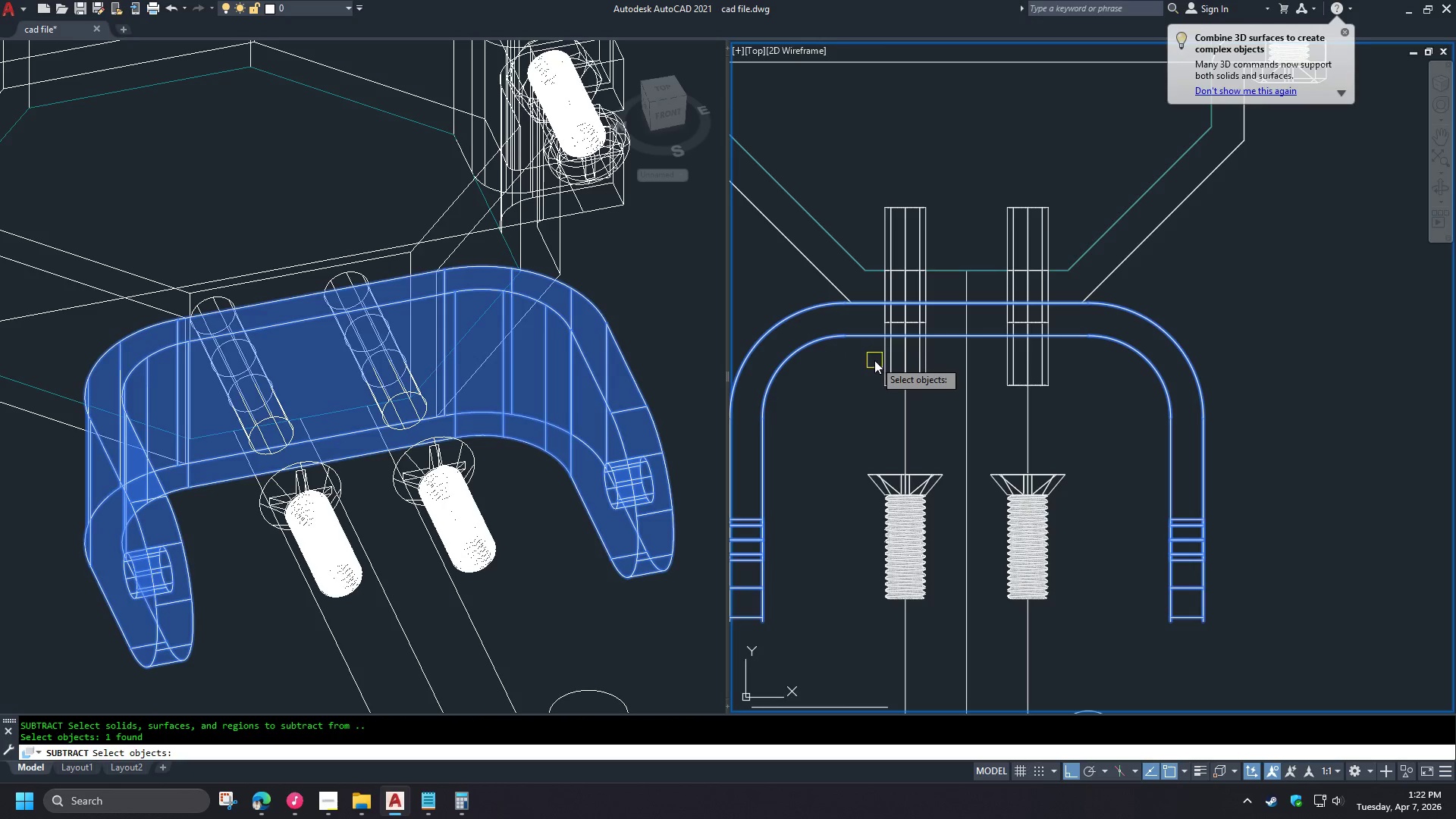 
key(Space)
 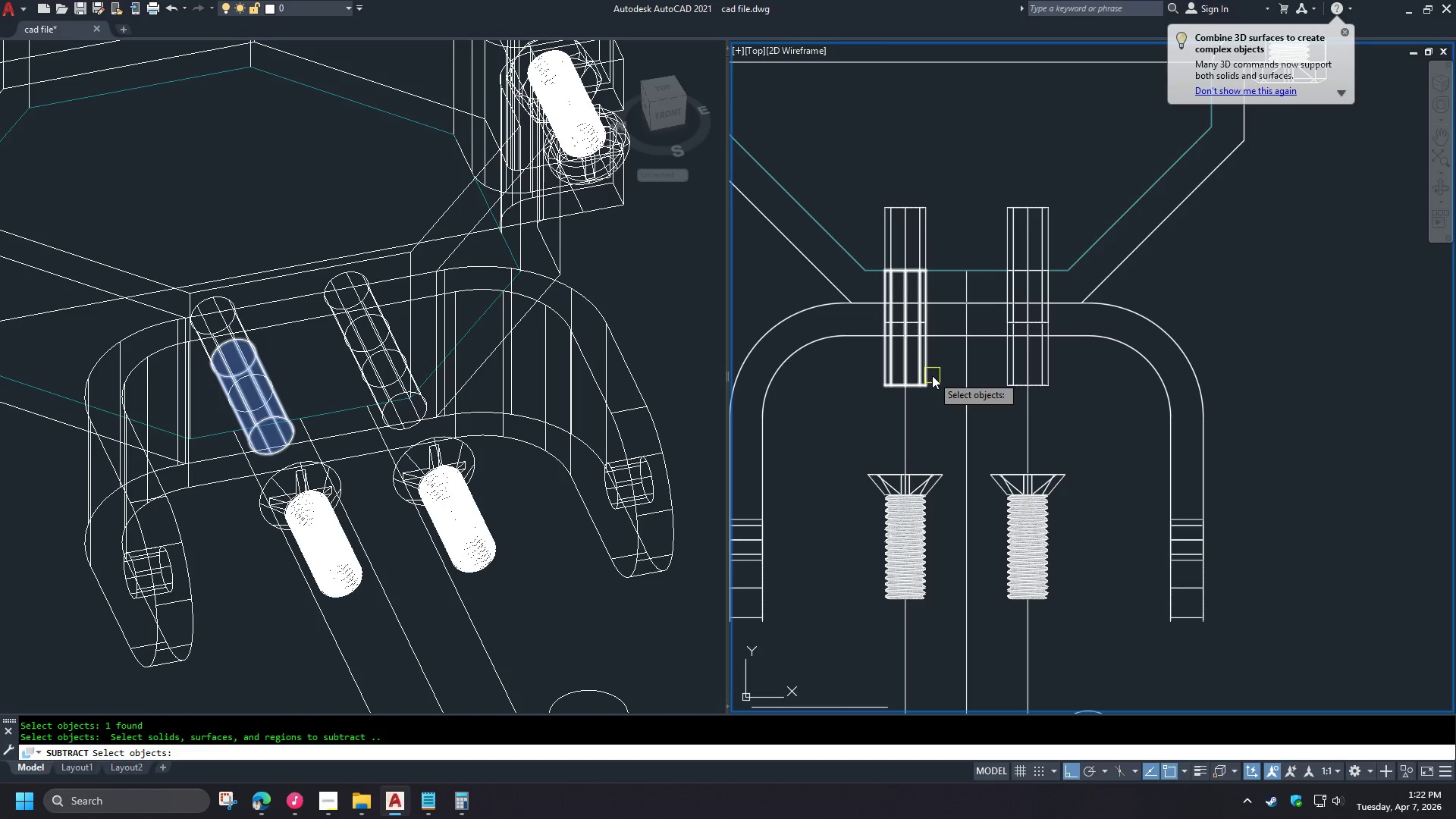 
left_click([930, 375])
 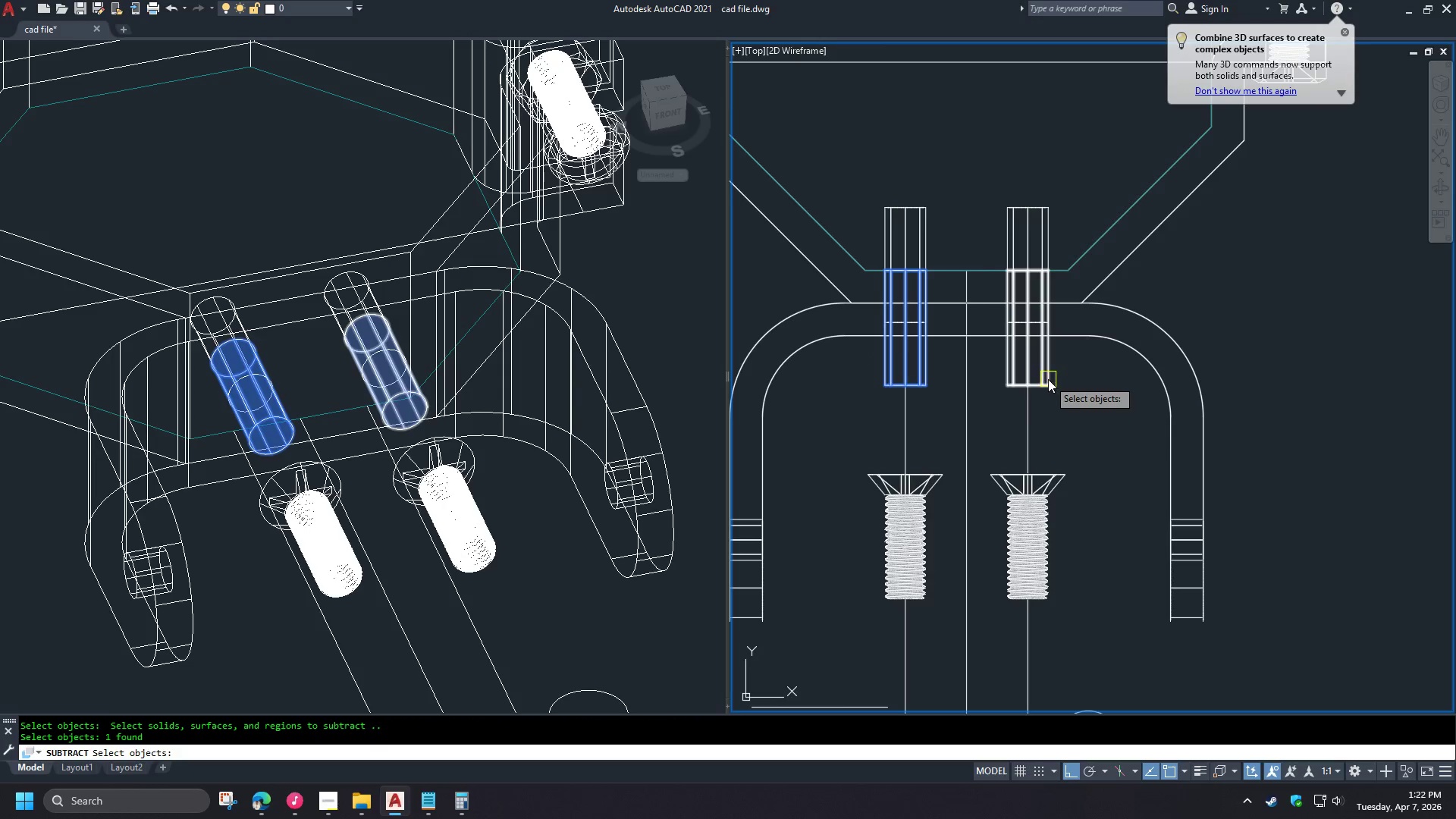 
left_click([1049, 379])
 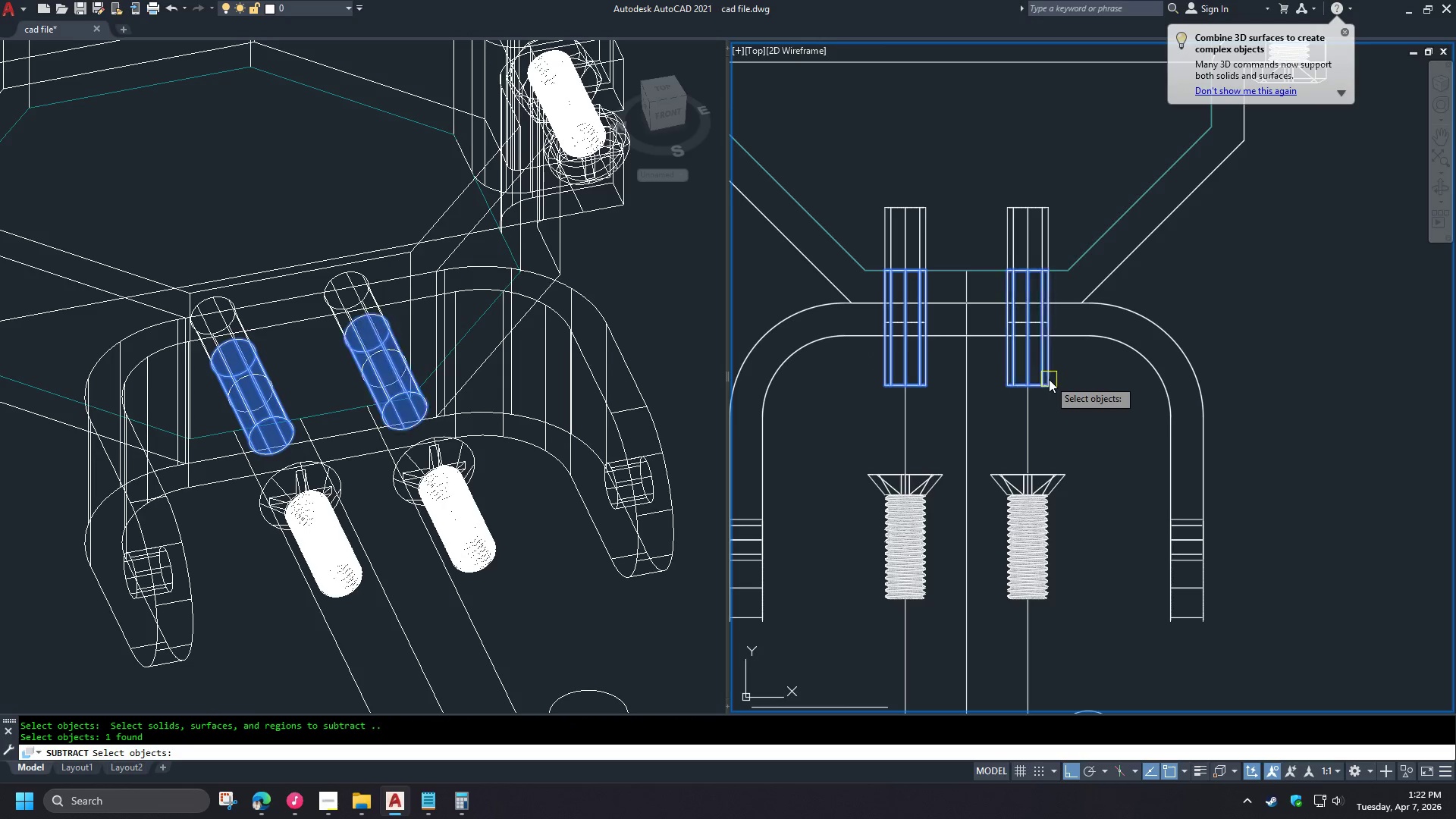 
key(Space)
 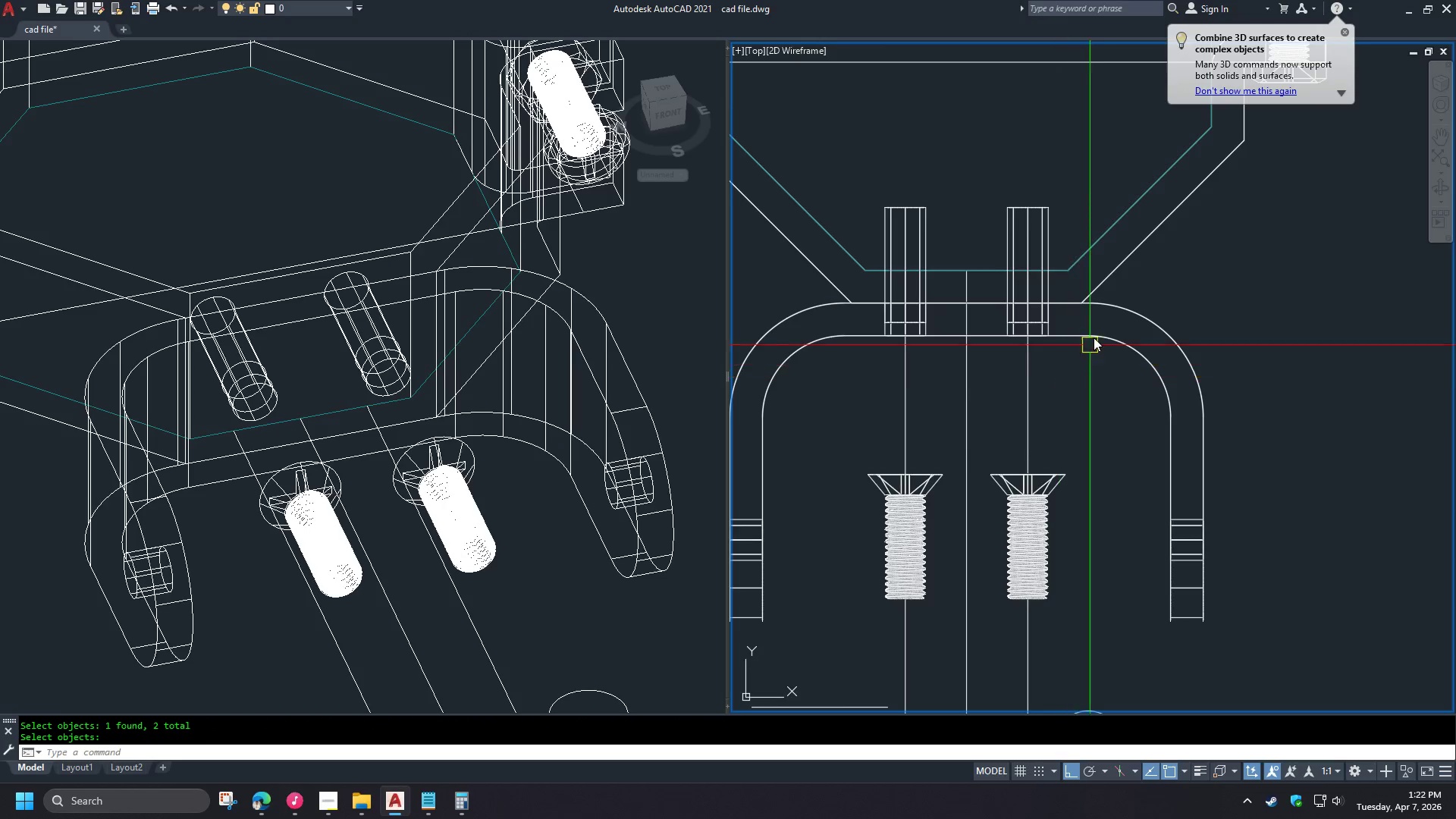 
key(Space)
 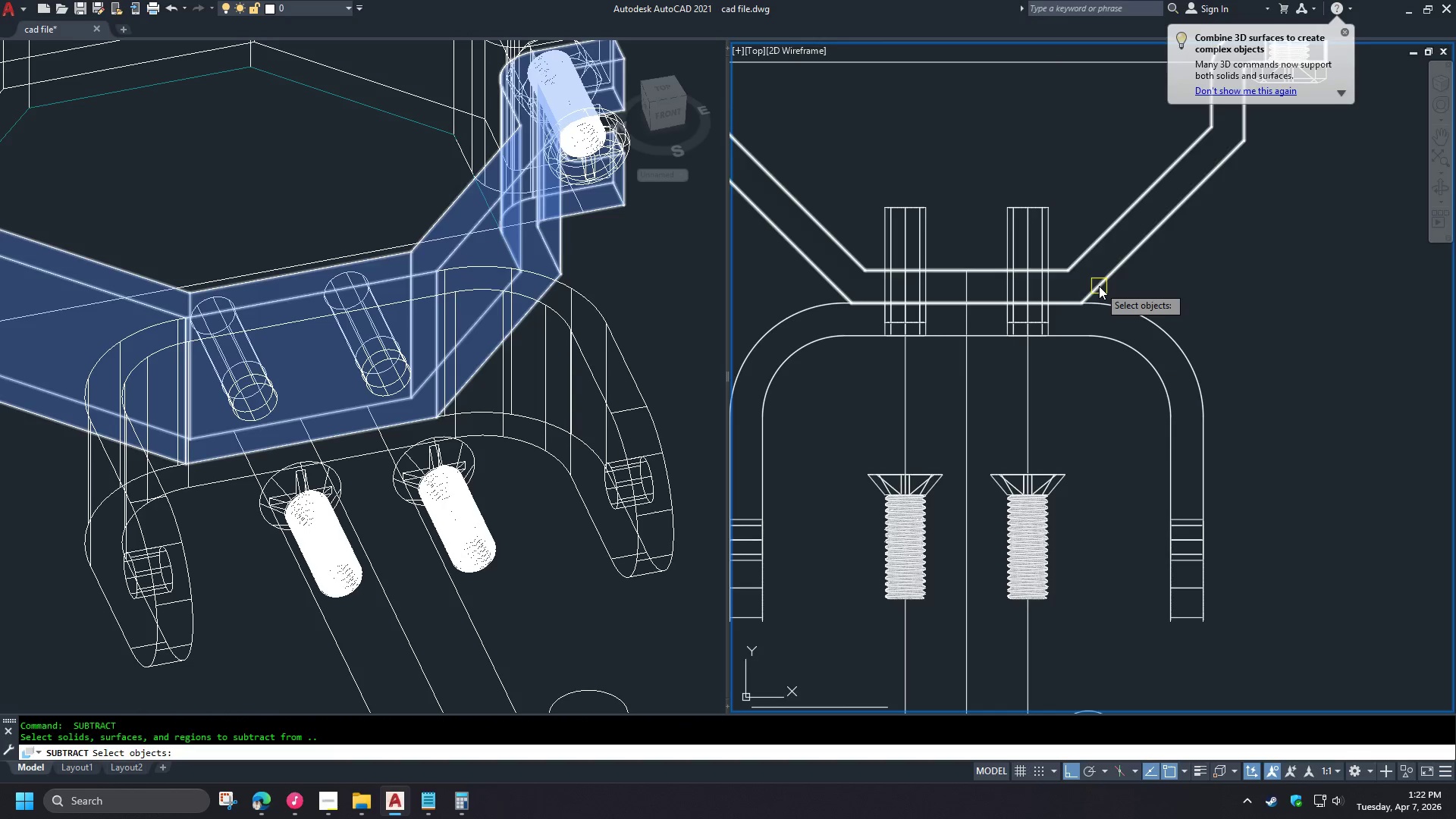 
left_click([1099, 286])
 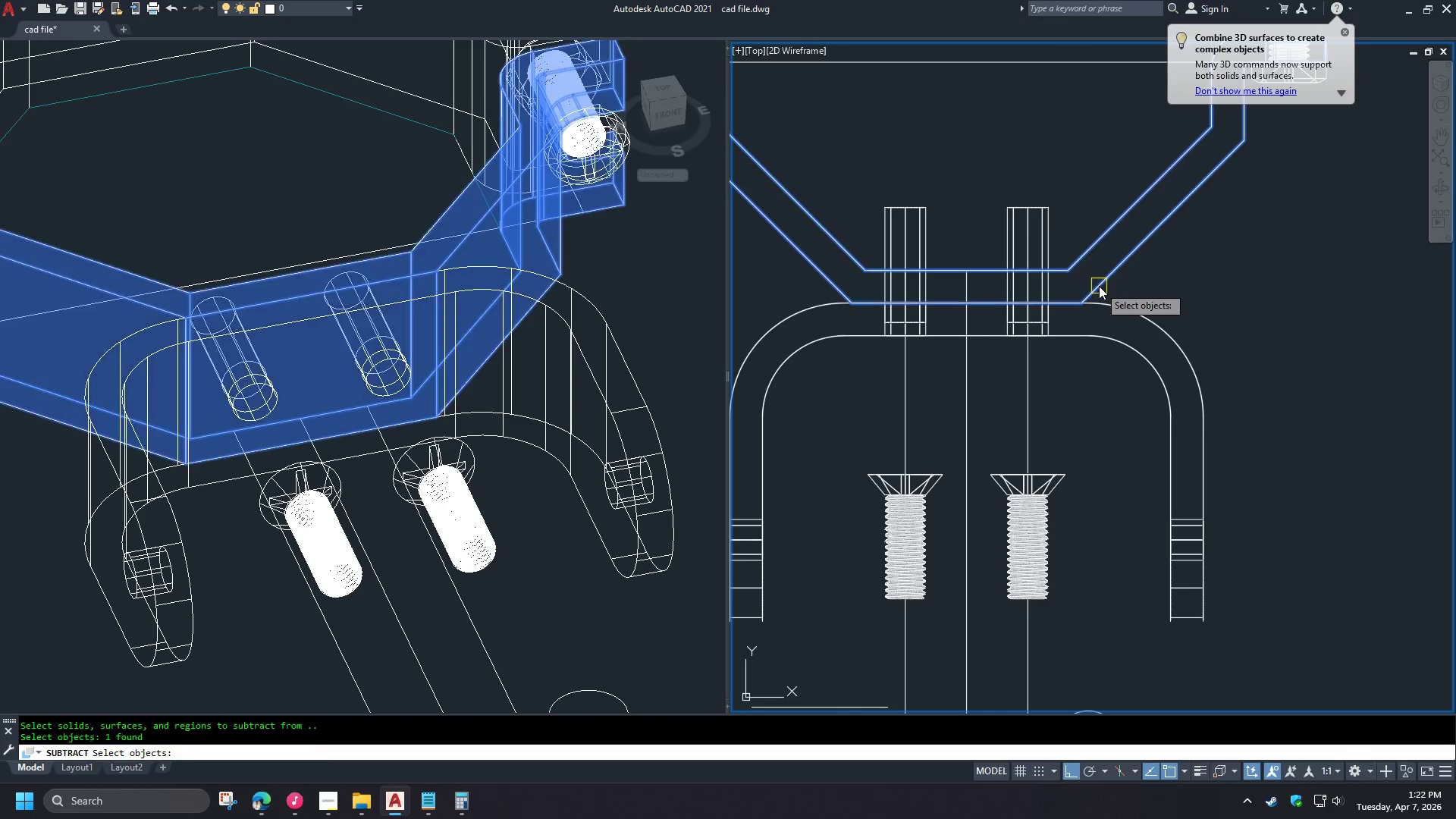 
key(Space)
 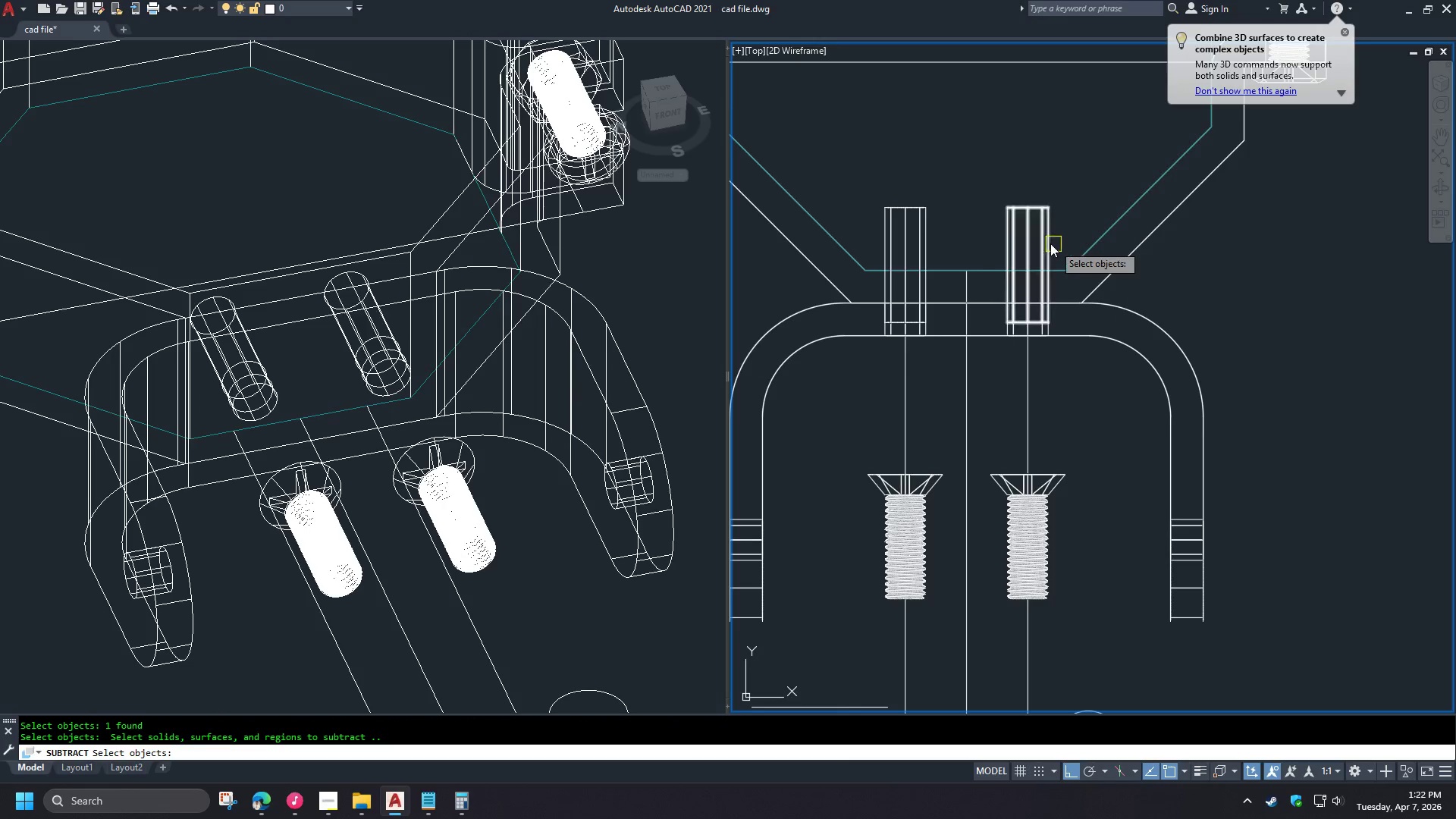 
left_click([1048, 242])
 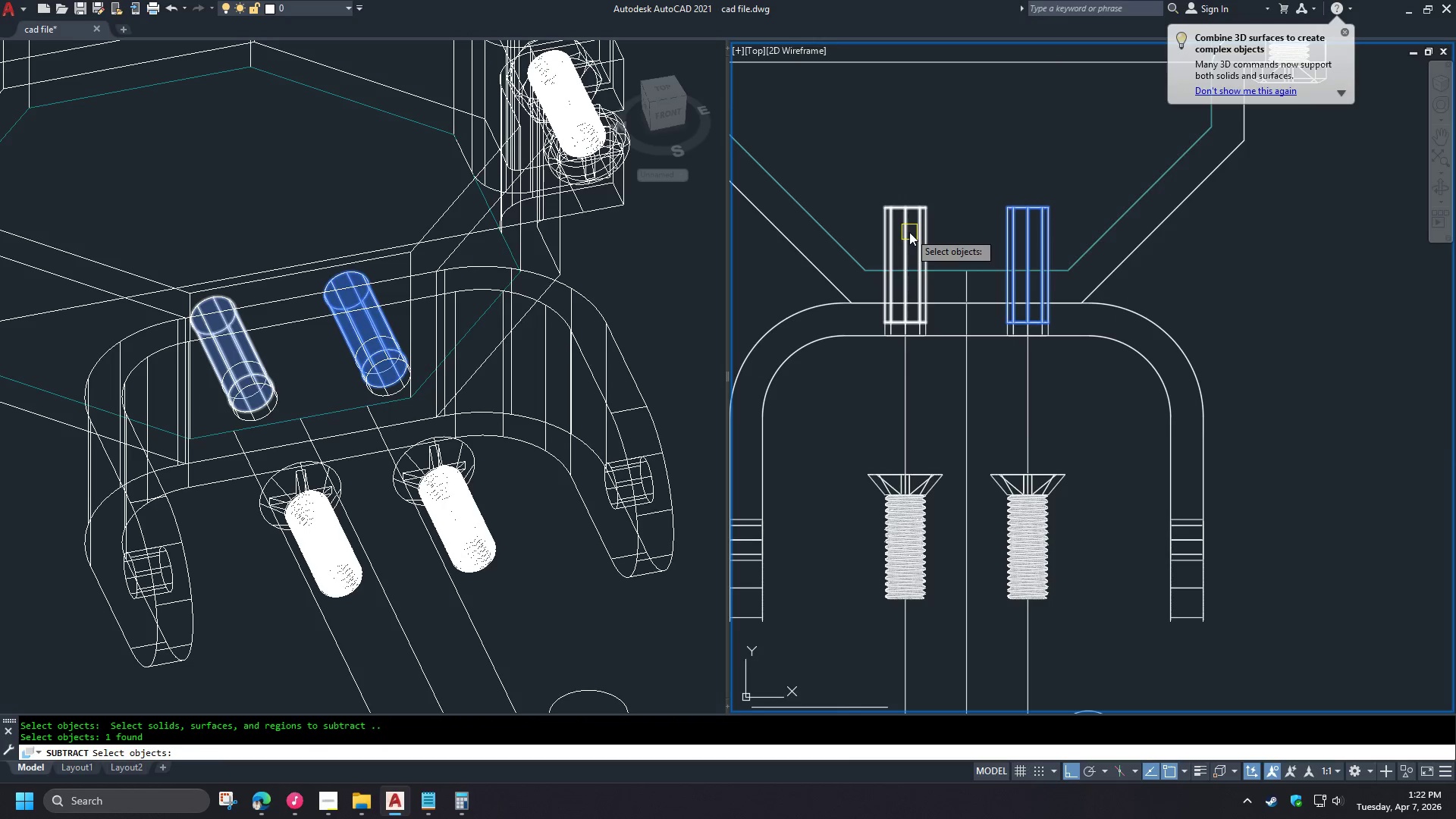 
left_click([909, 232])
 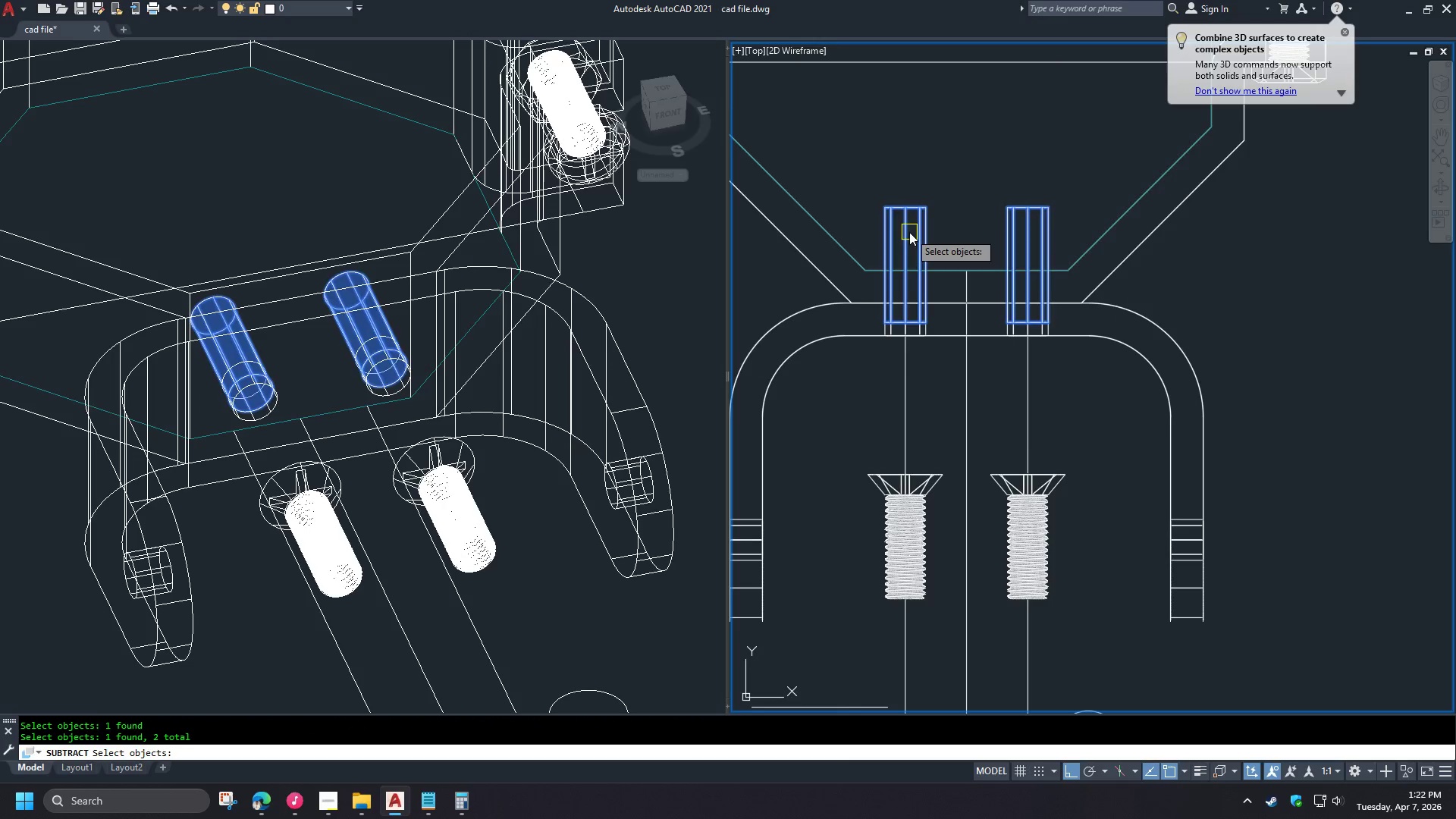 
key(Space)
 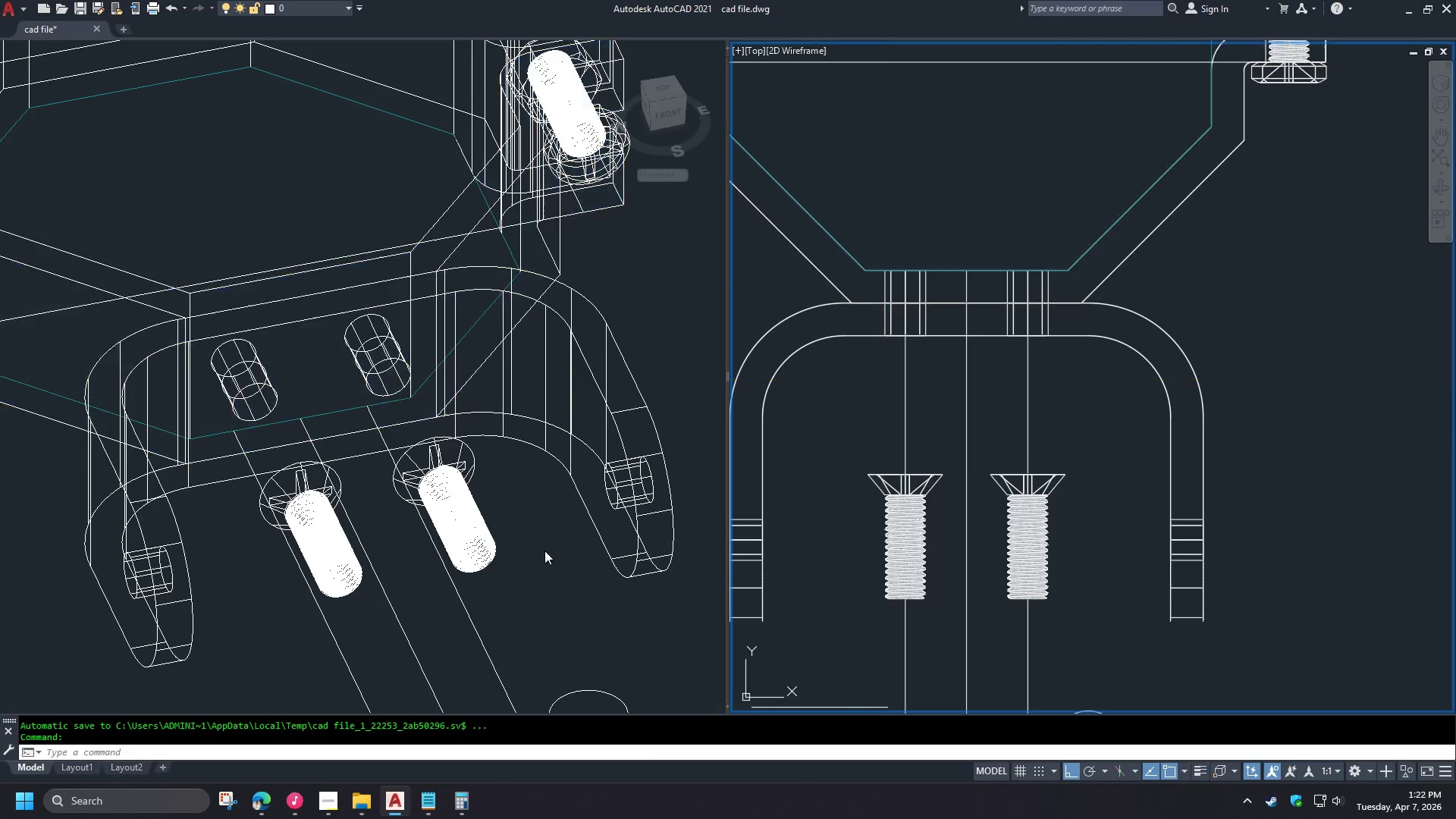 
left_click([540, 563])
 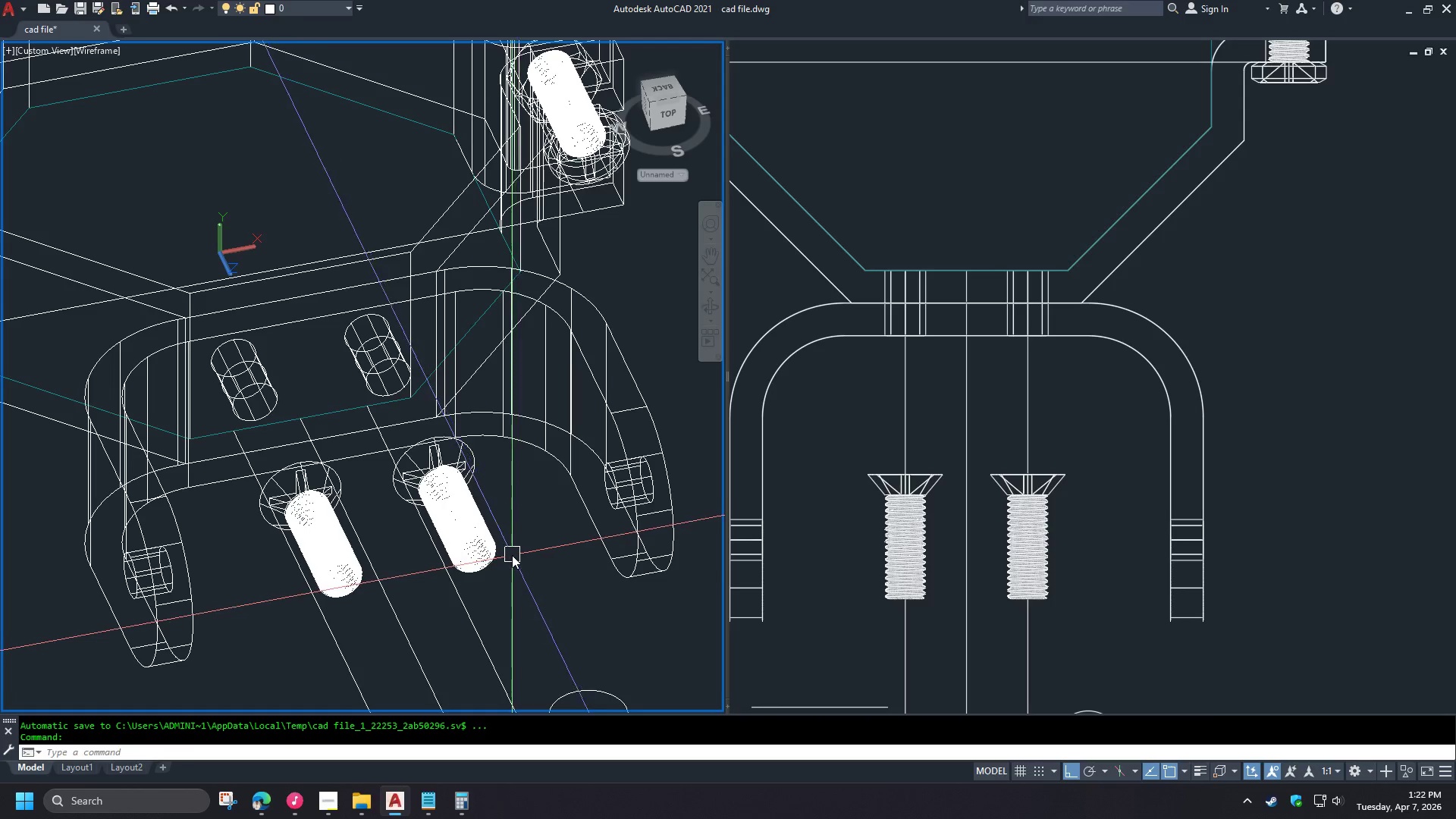 
double_click([1045, 545])
 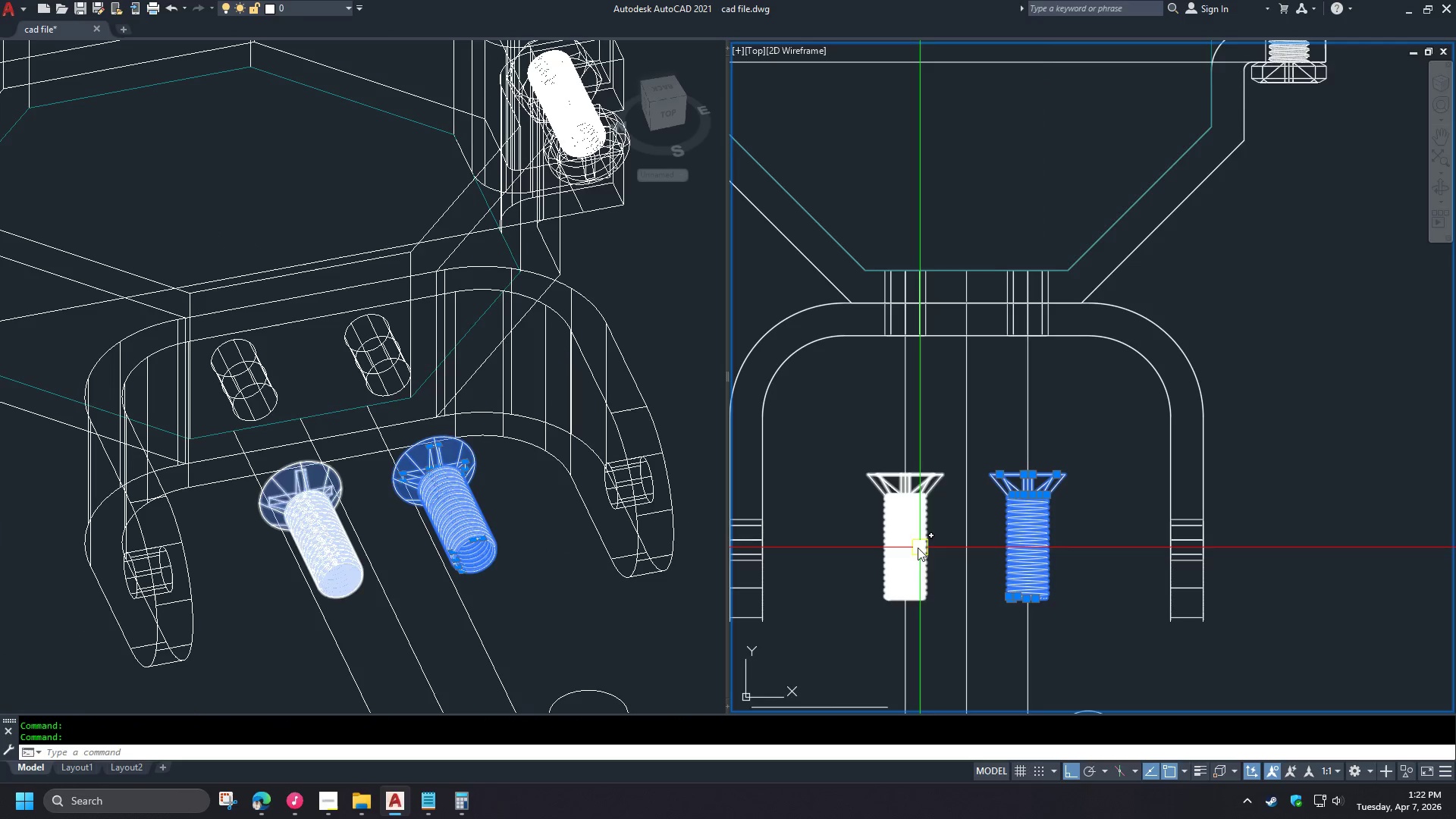 
left_click([912, 549])
 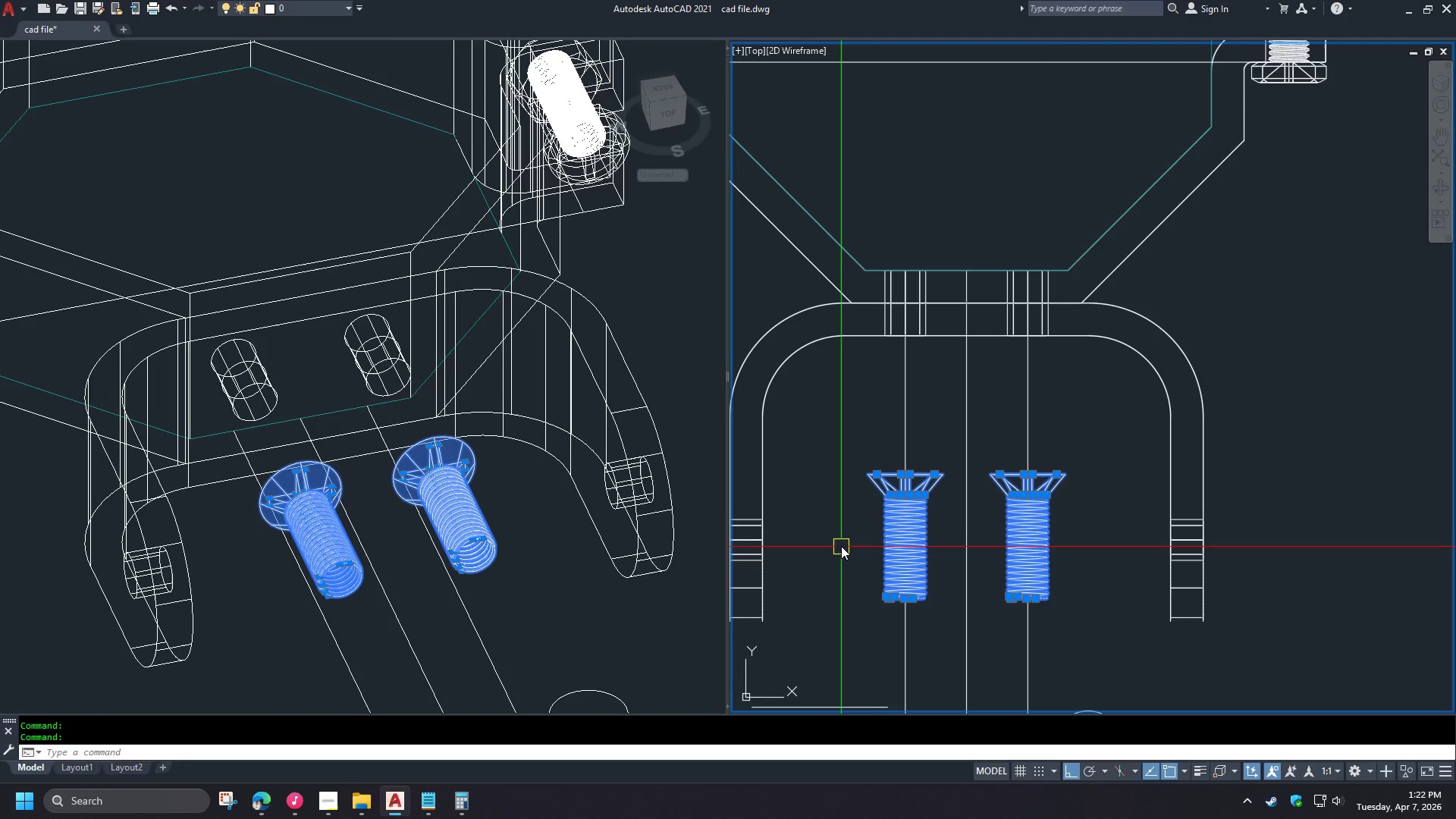 
key(C)
 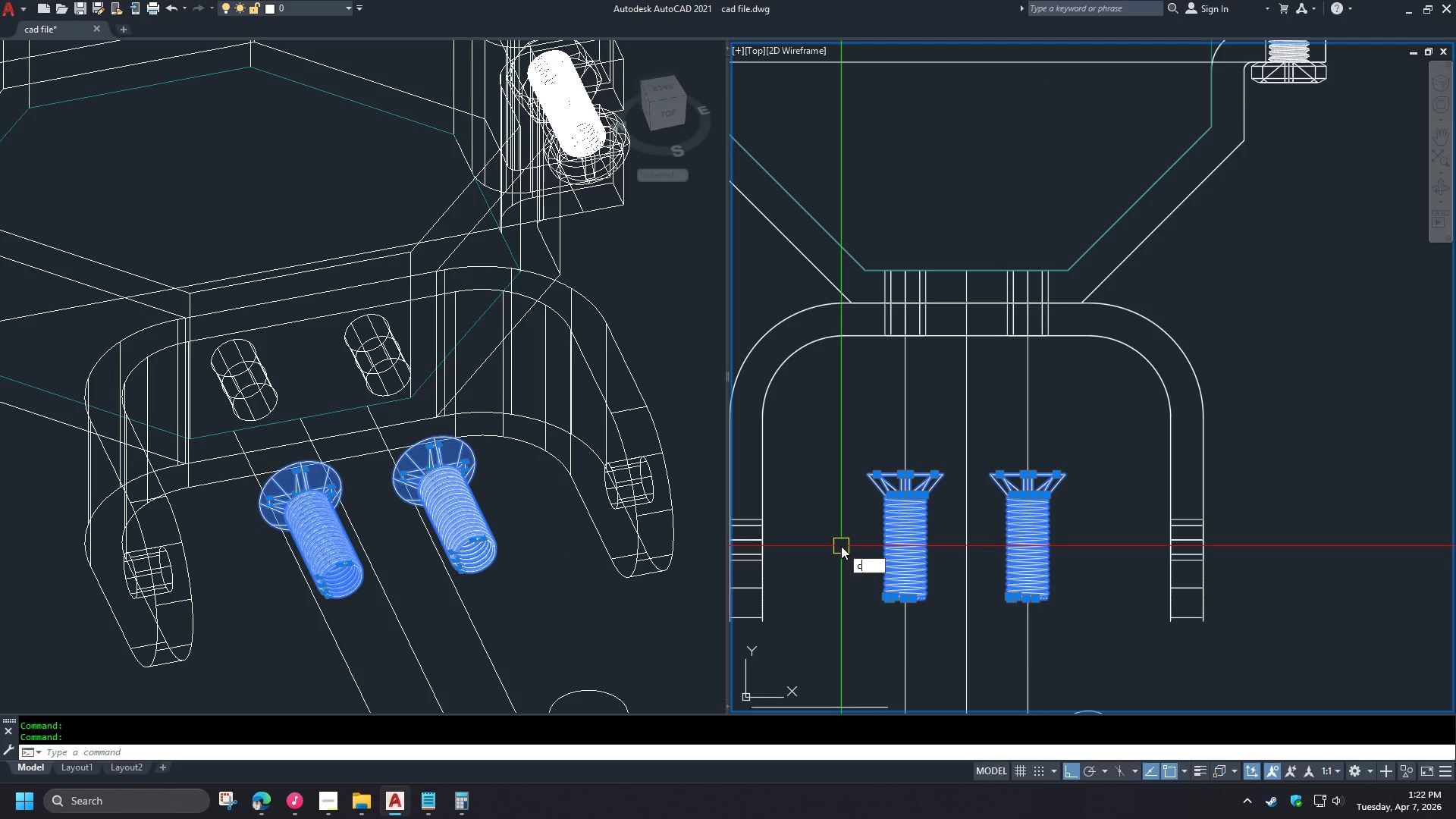 
key(O)
 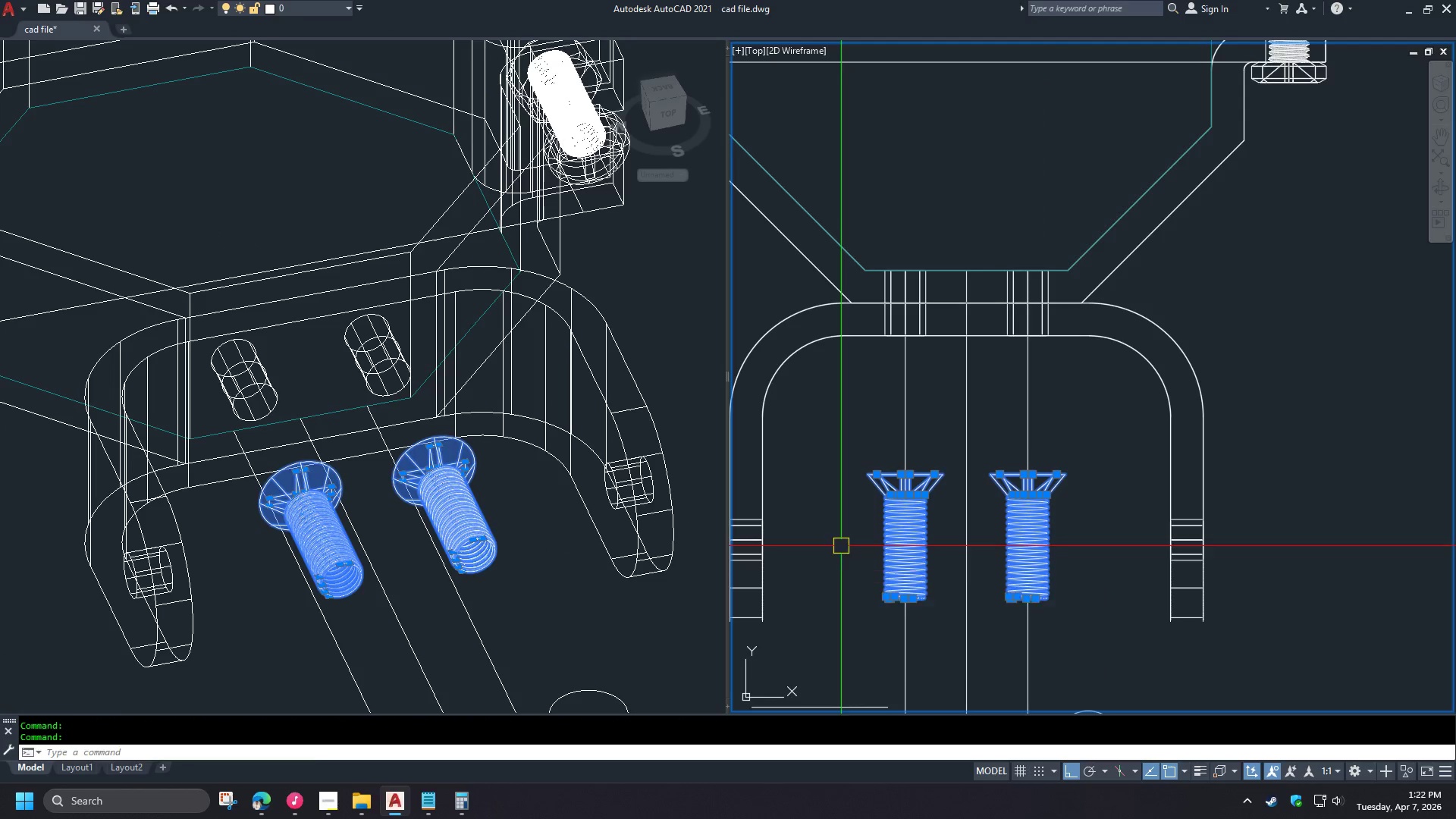 
key(Space)
 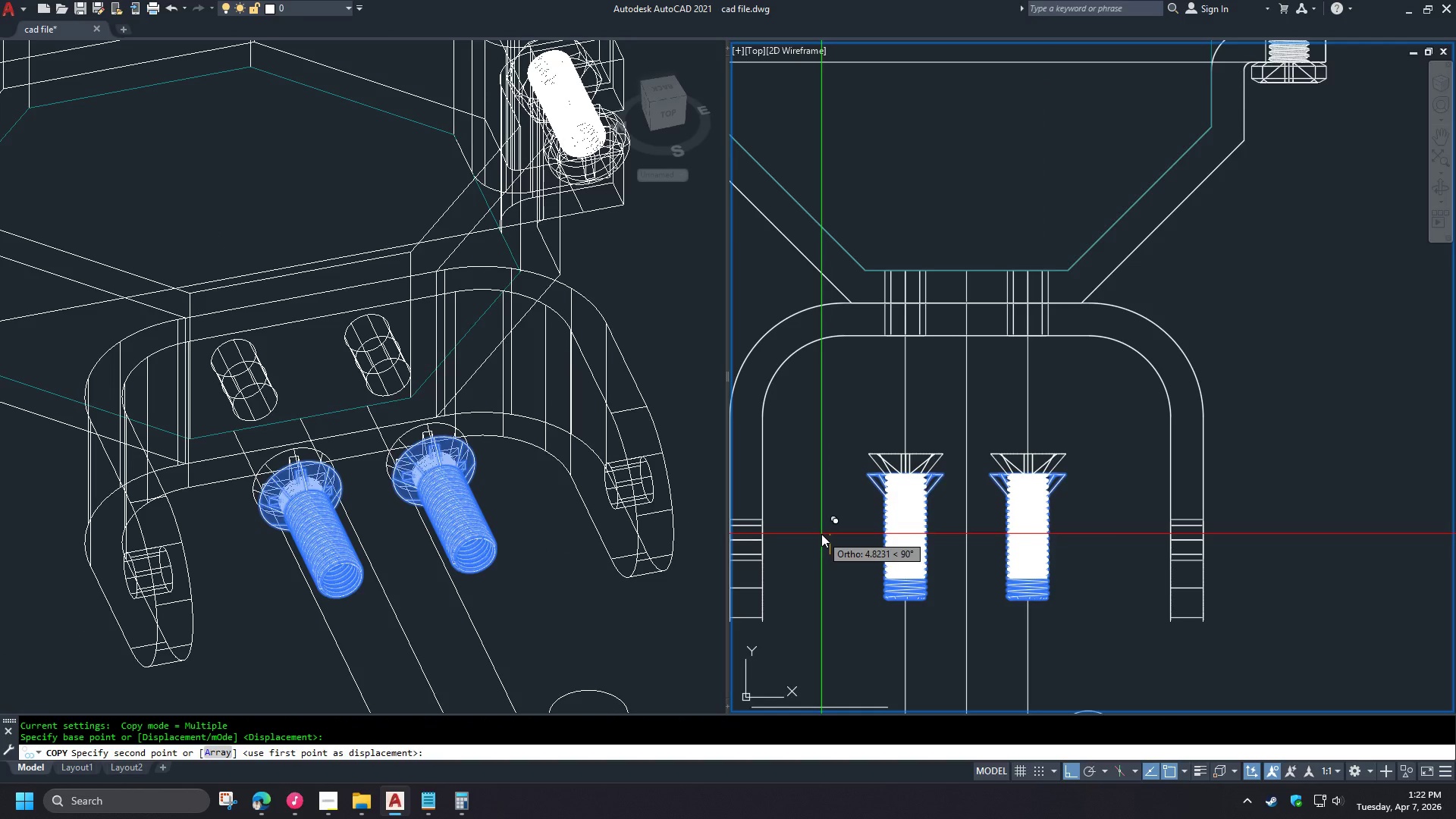 
key(Numpad5)
 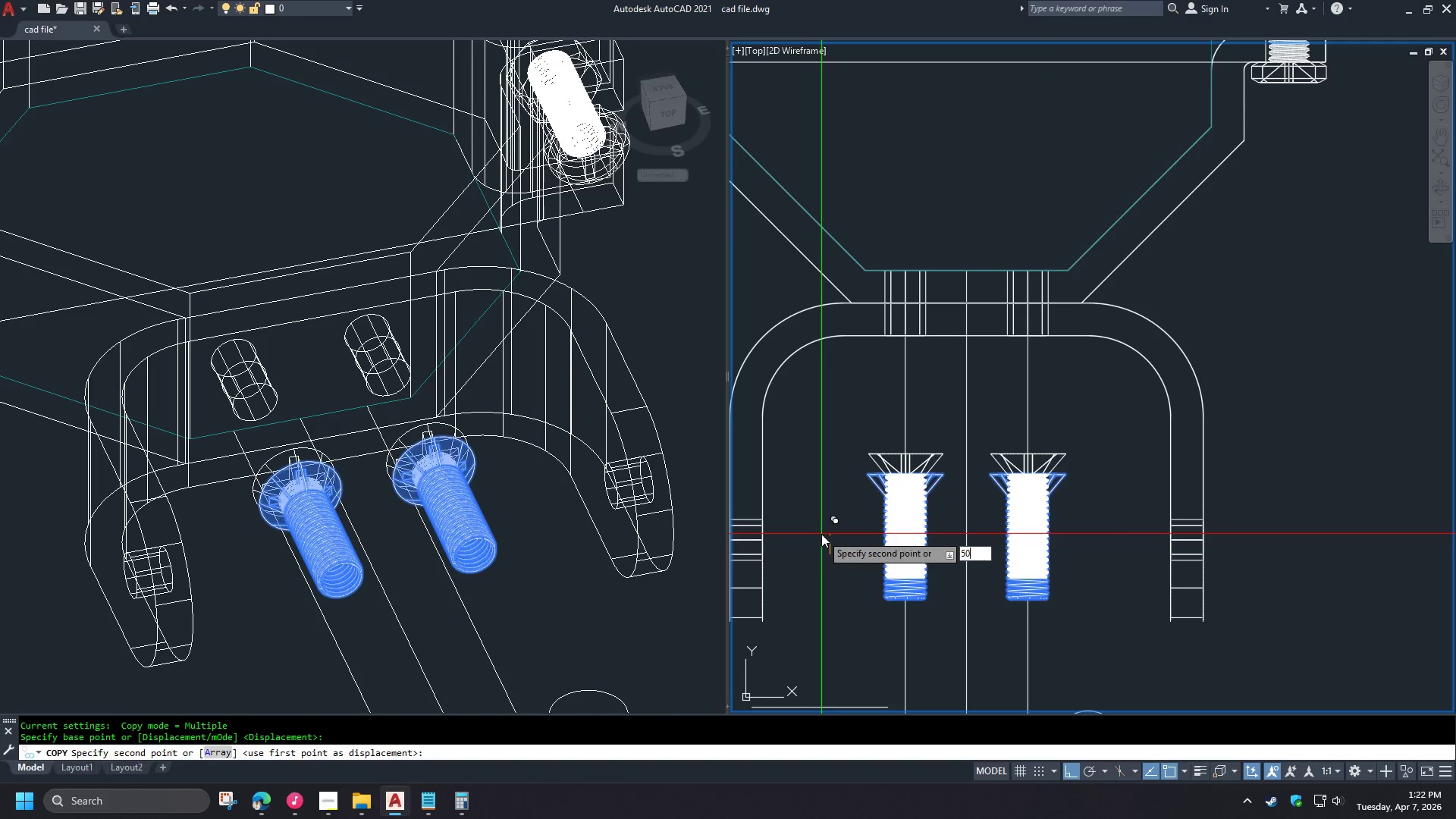 
key(Numpad0)
 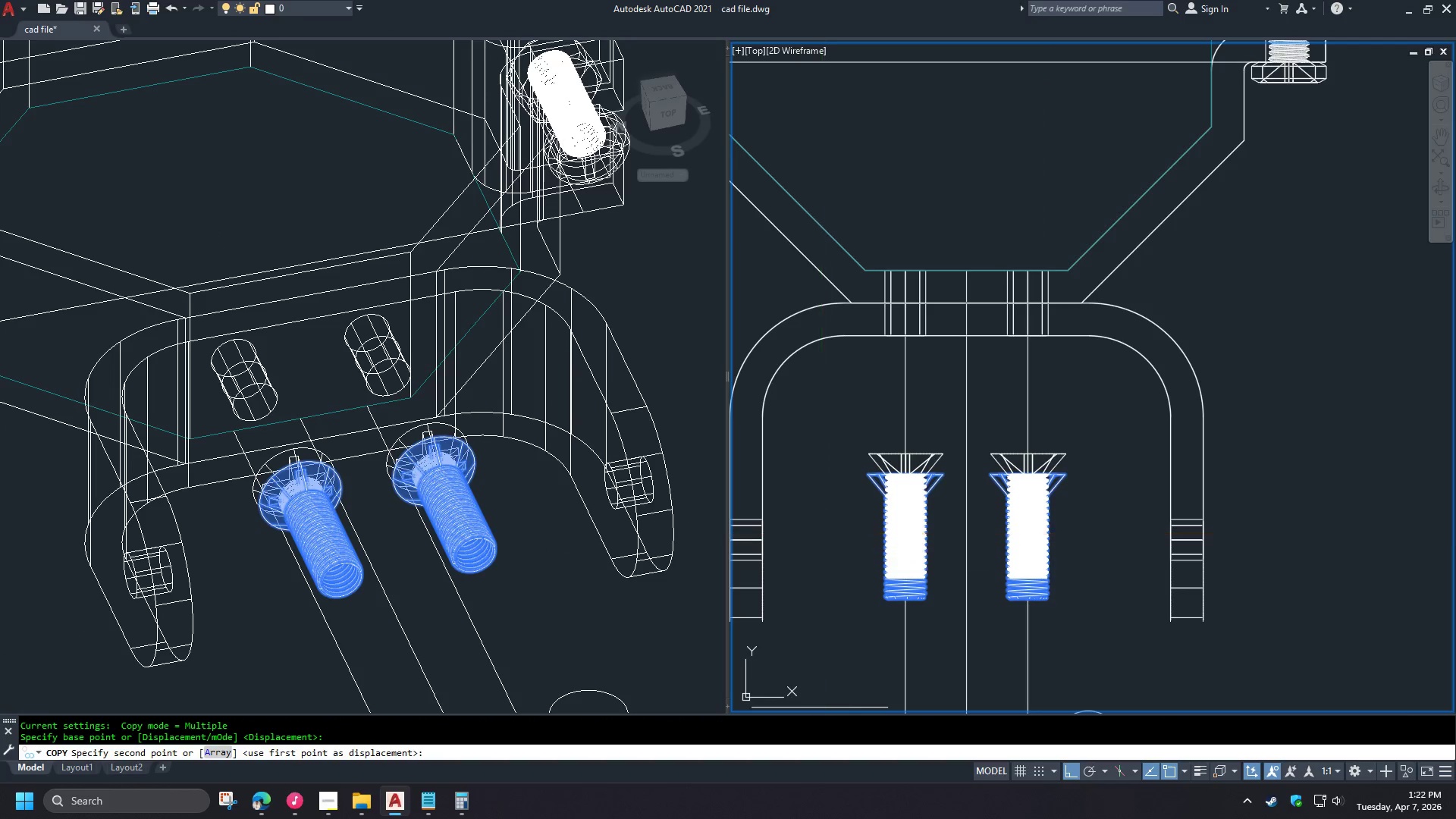 
key(NumpadEnter)
 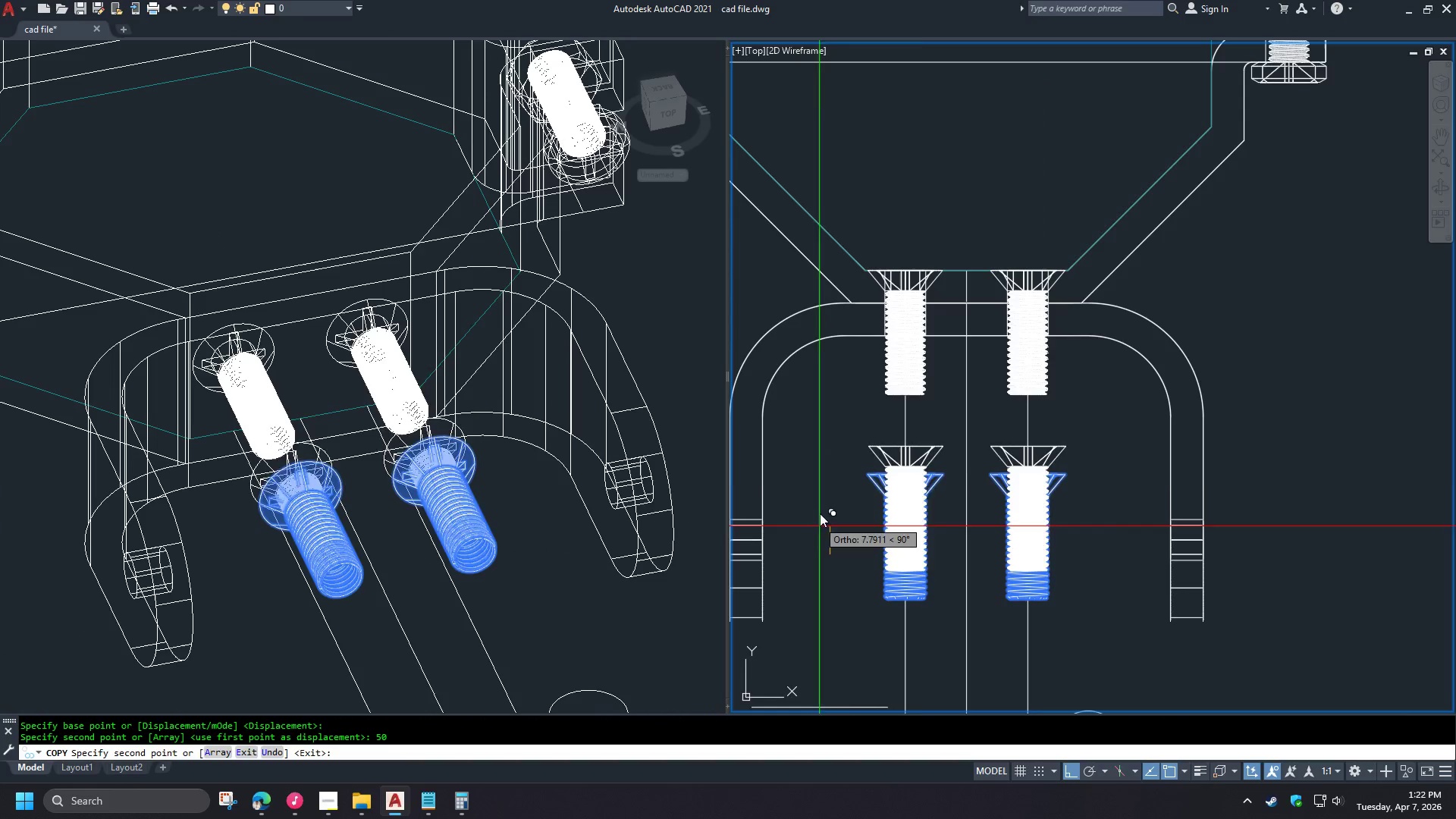 
key(Space)
 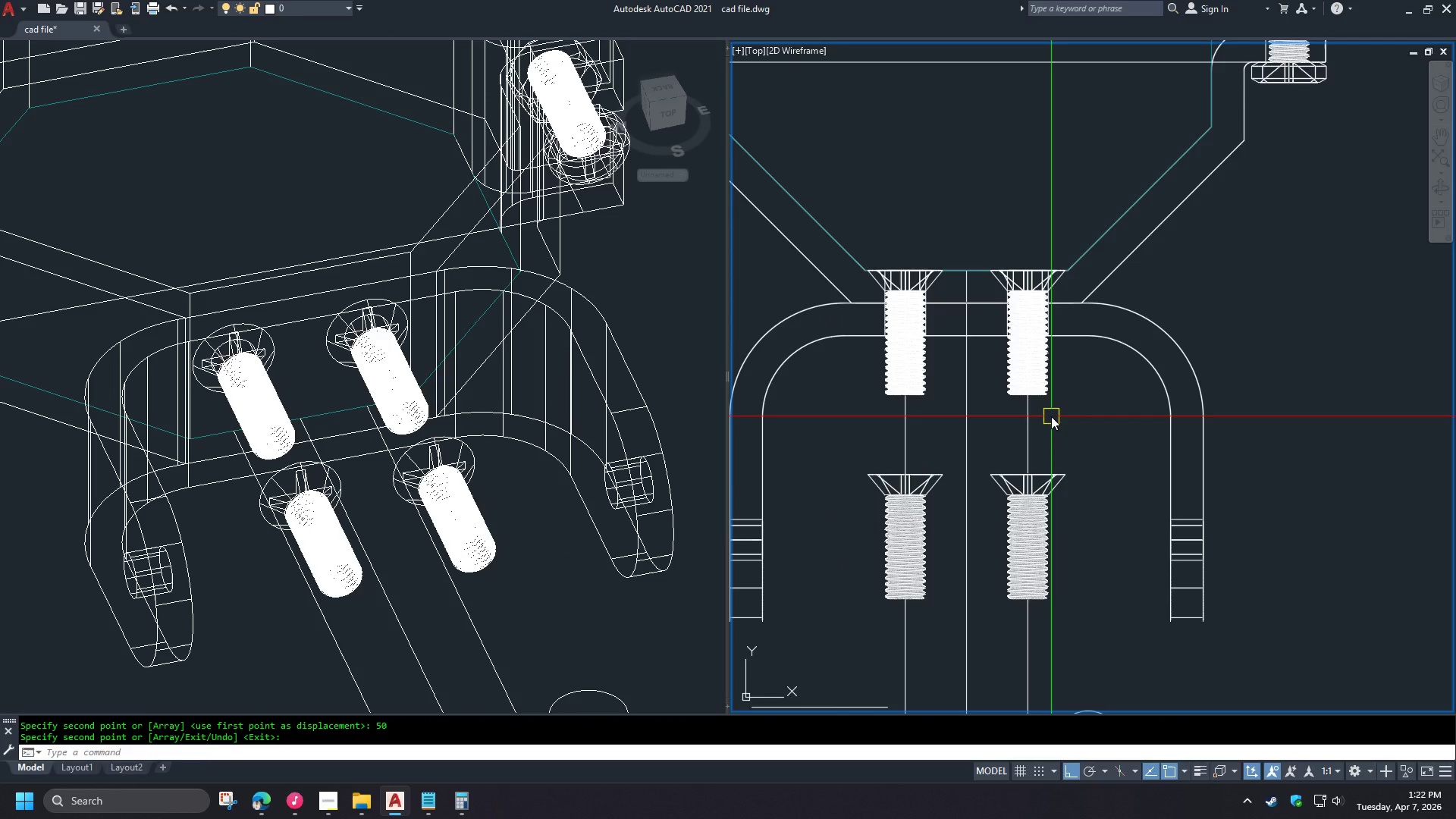 
type(su)
 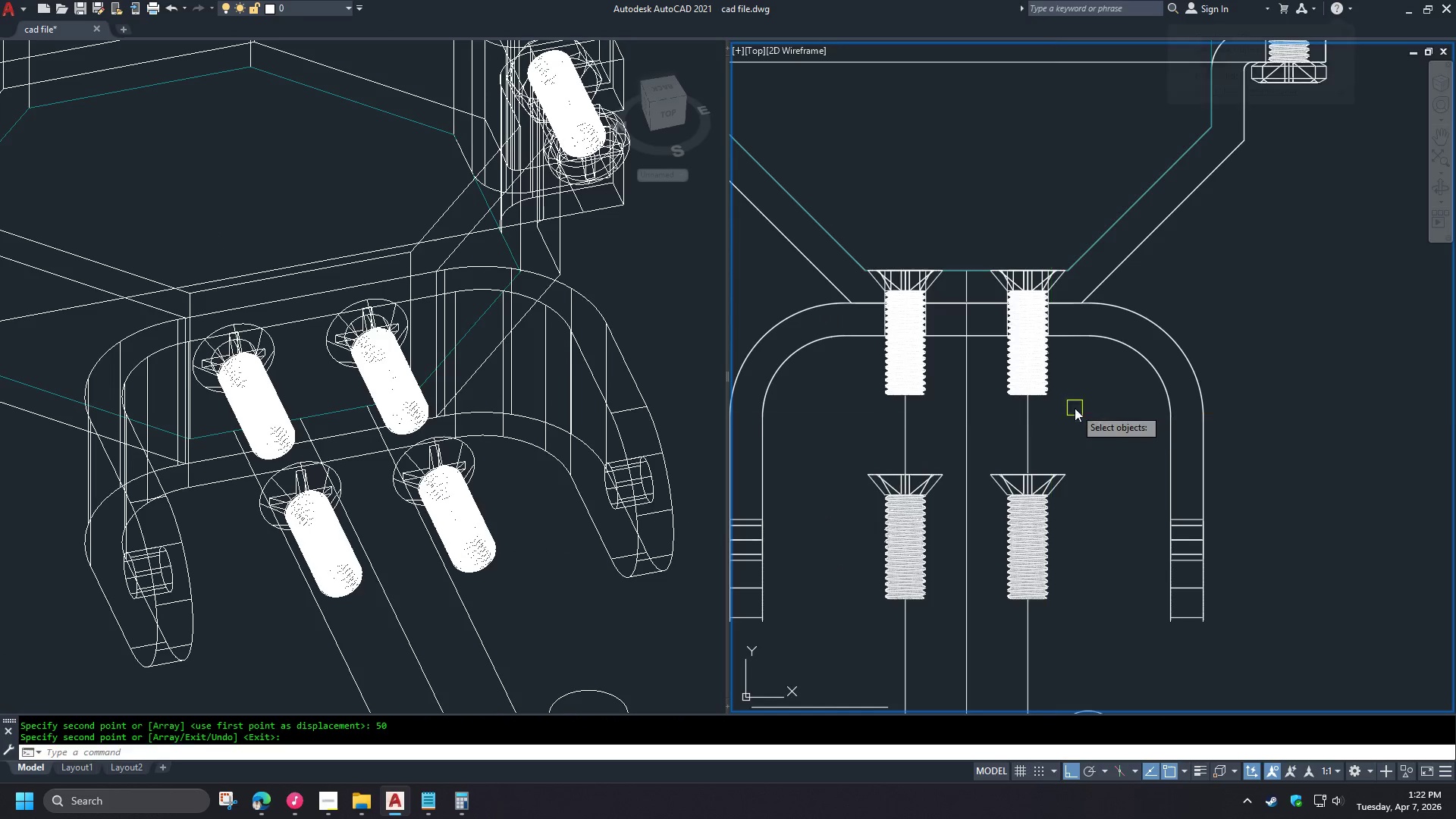 
key(Space)
 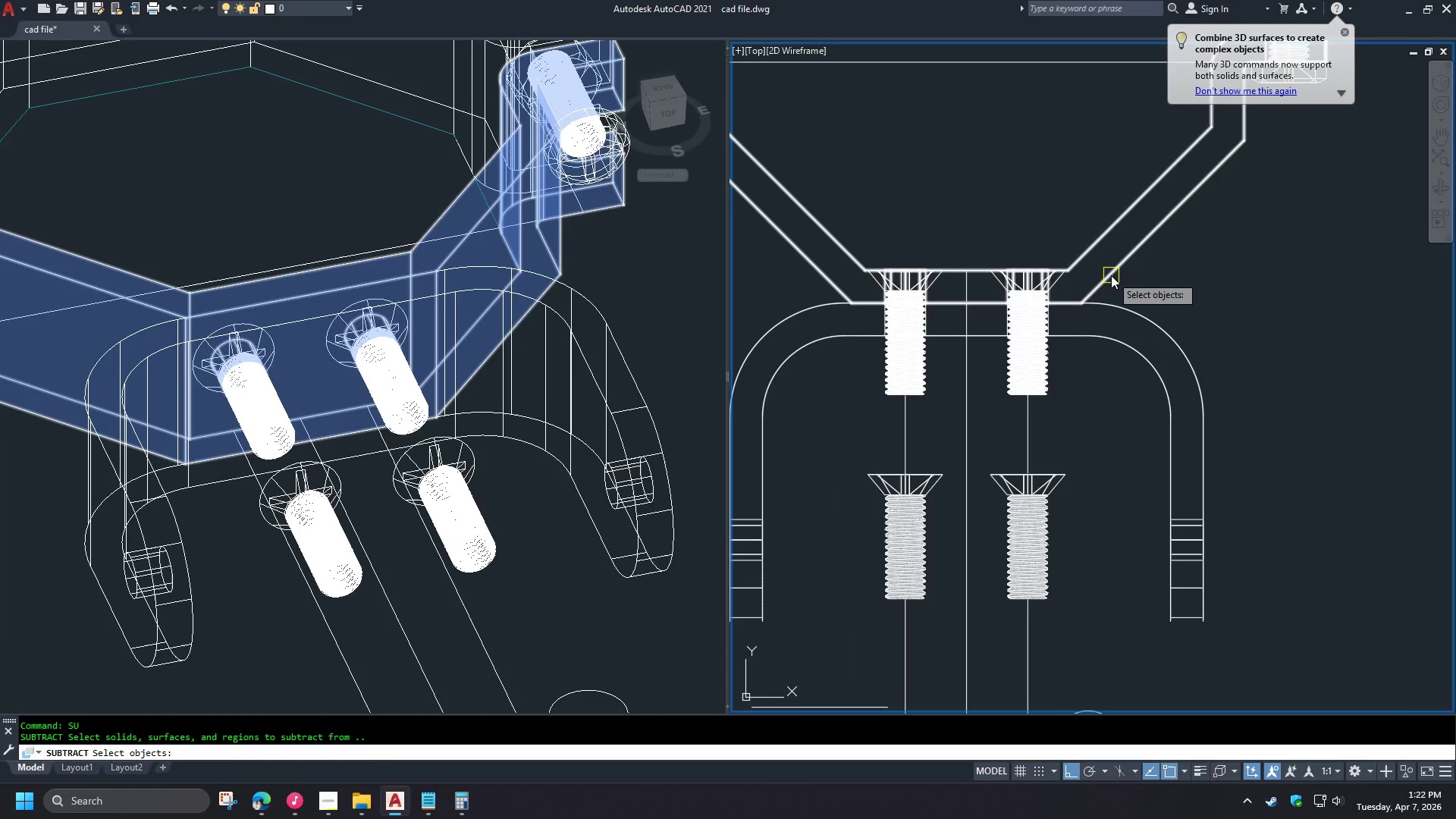 
left_click([1111, 275])
 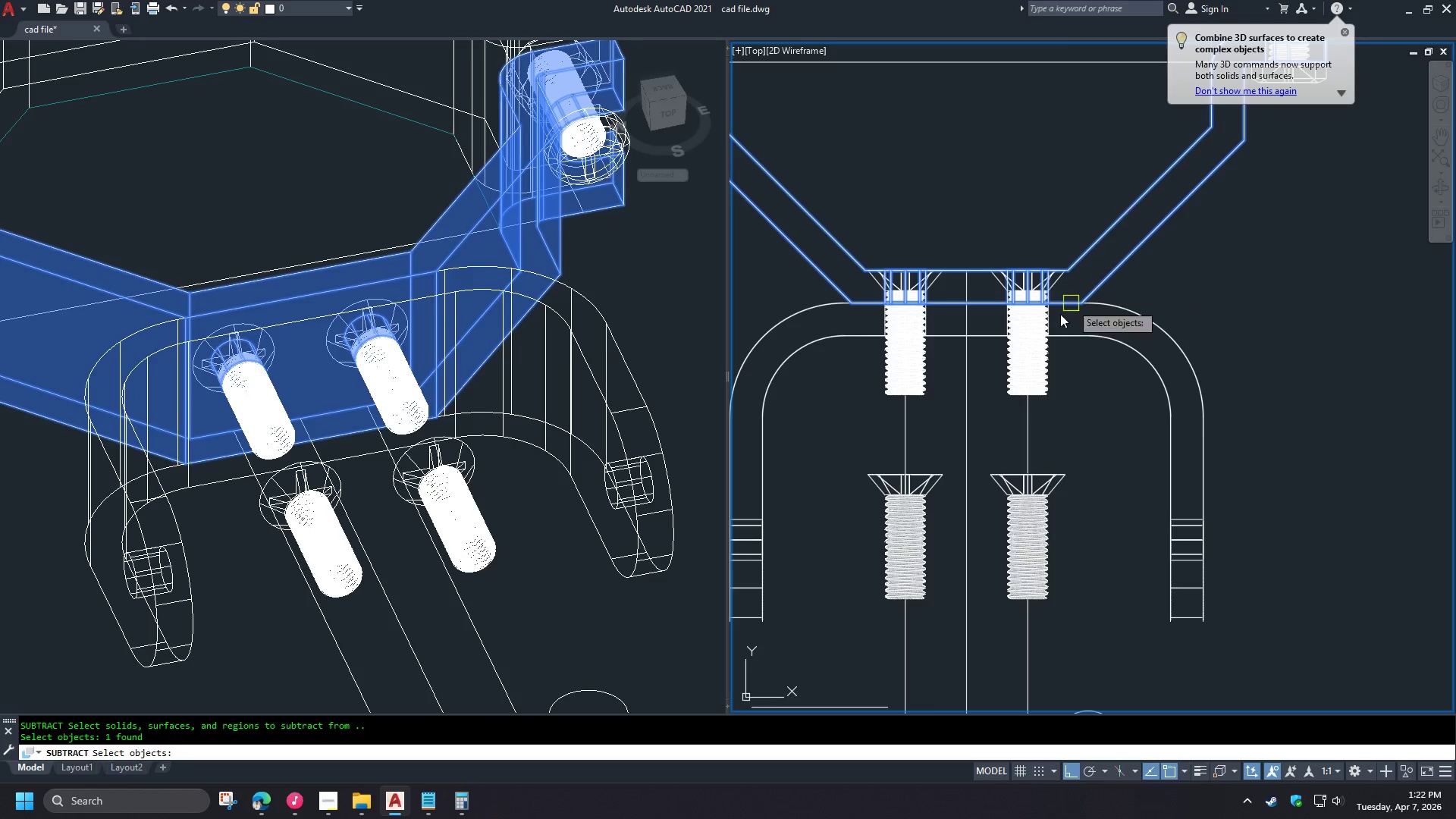 
key(Space)
 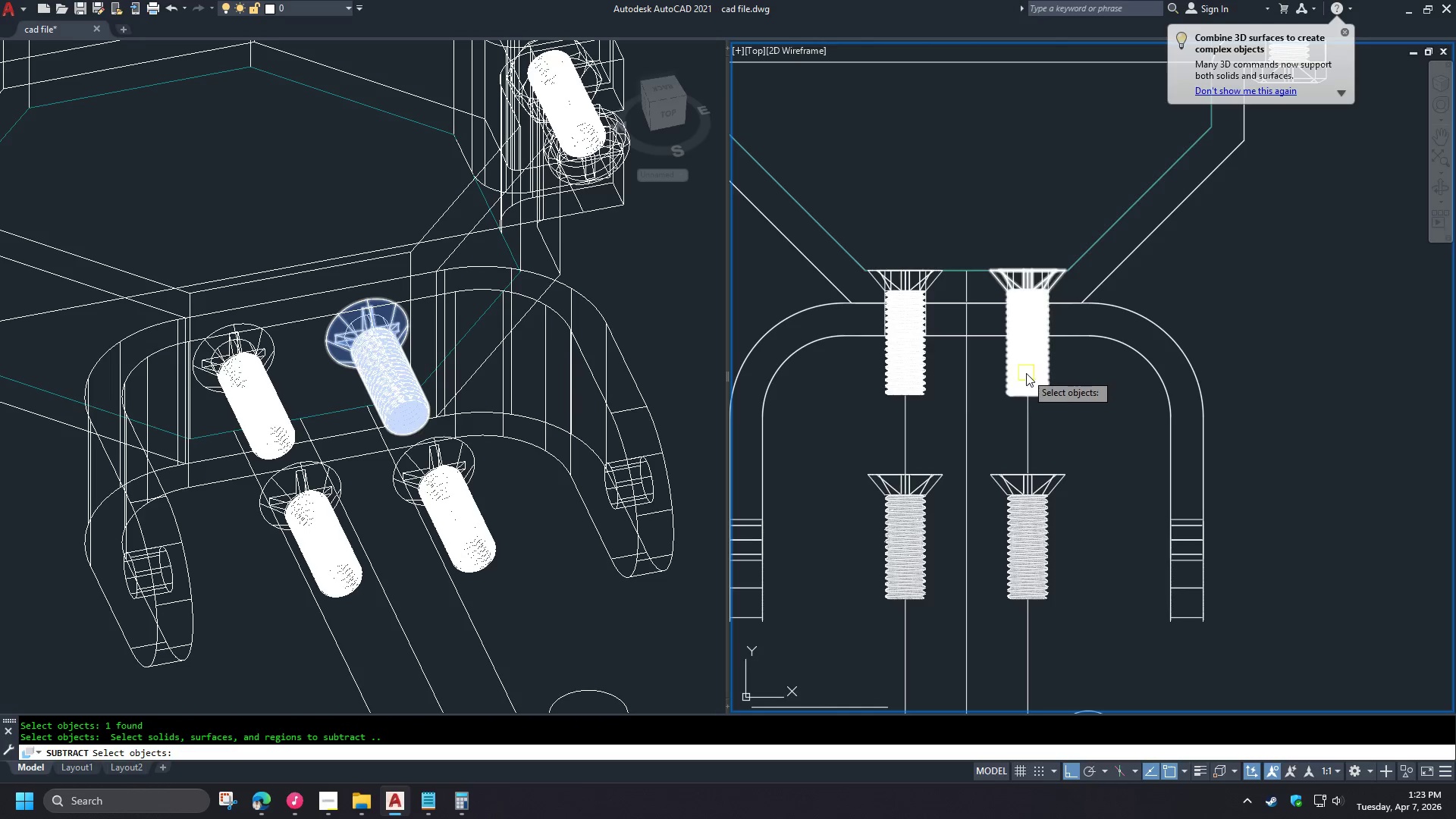 
left_click([1026, 373])
 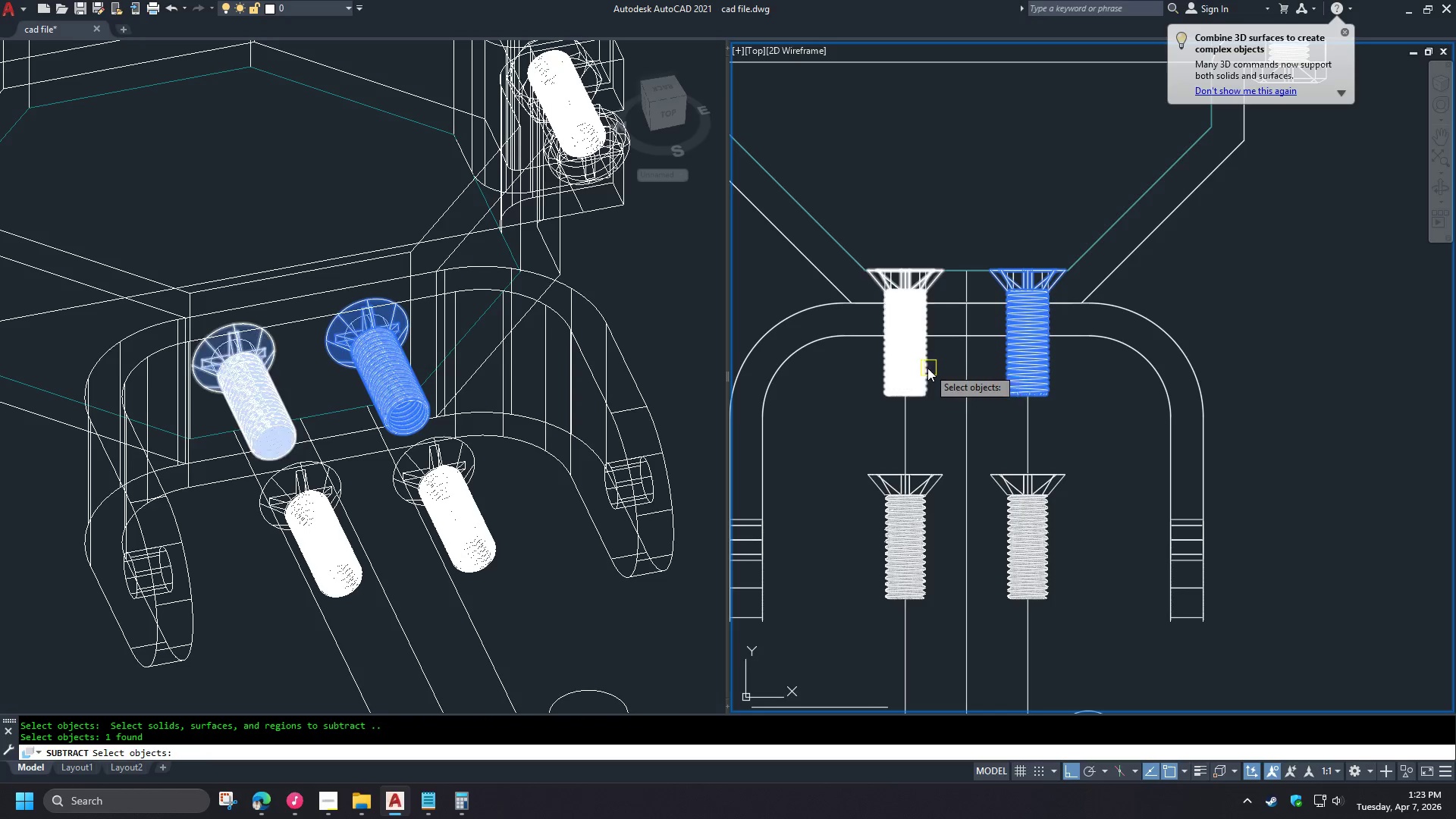 
left_click([918, 370])
 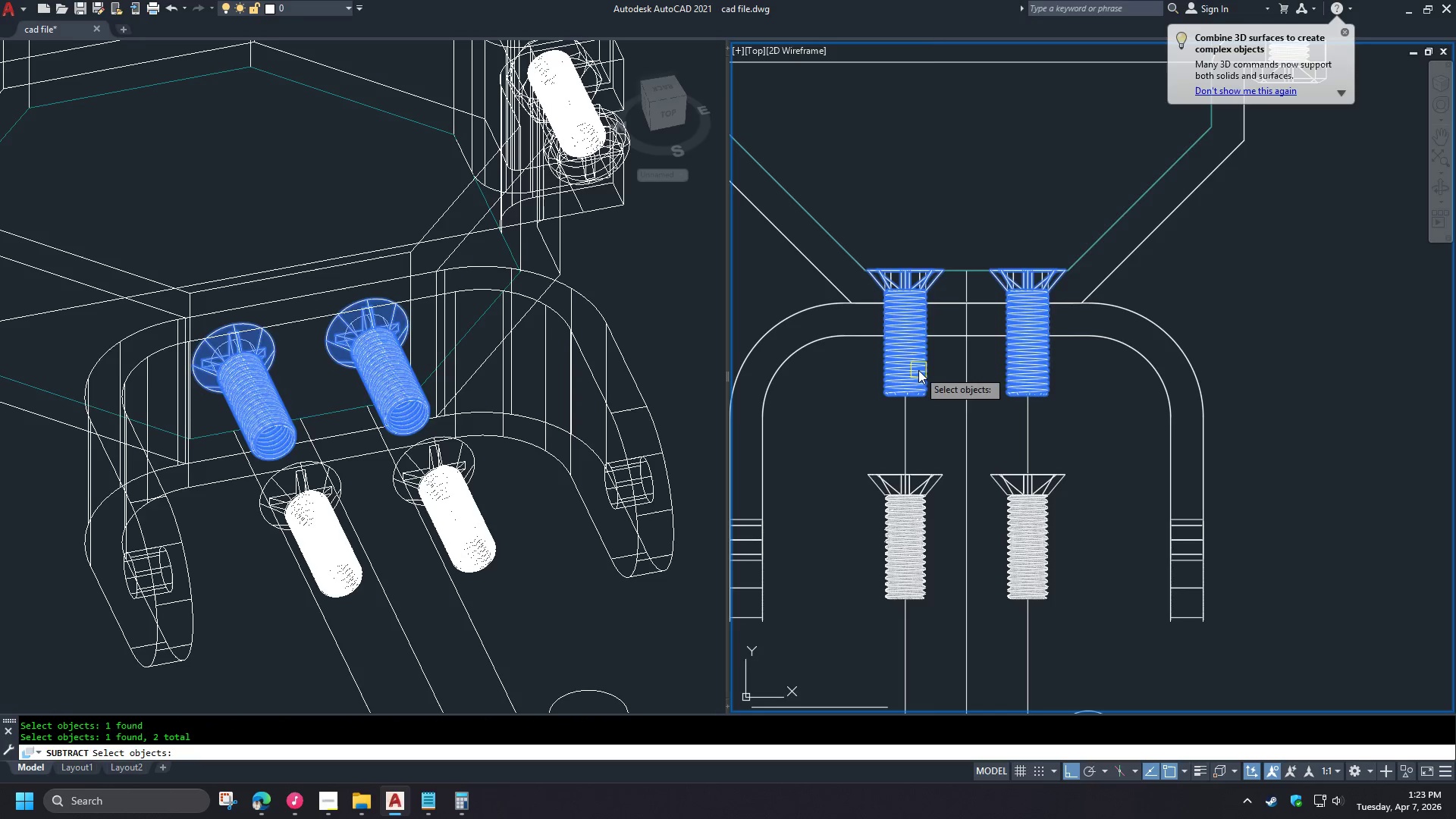 
key(Space)
 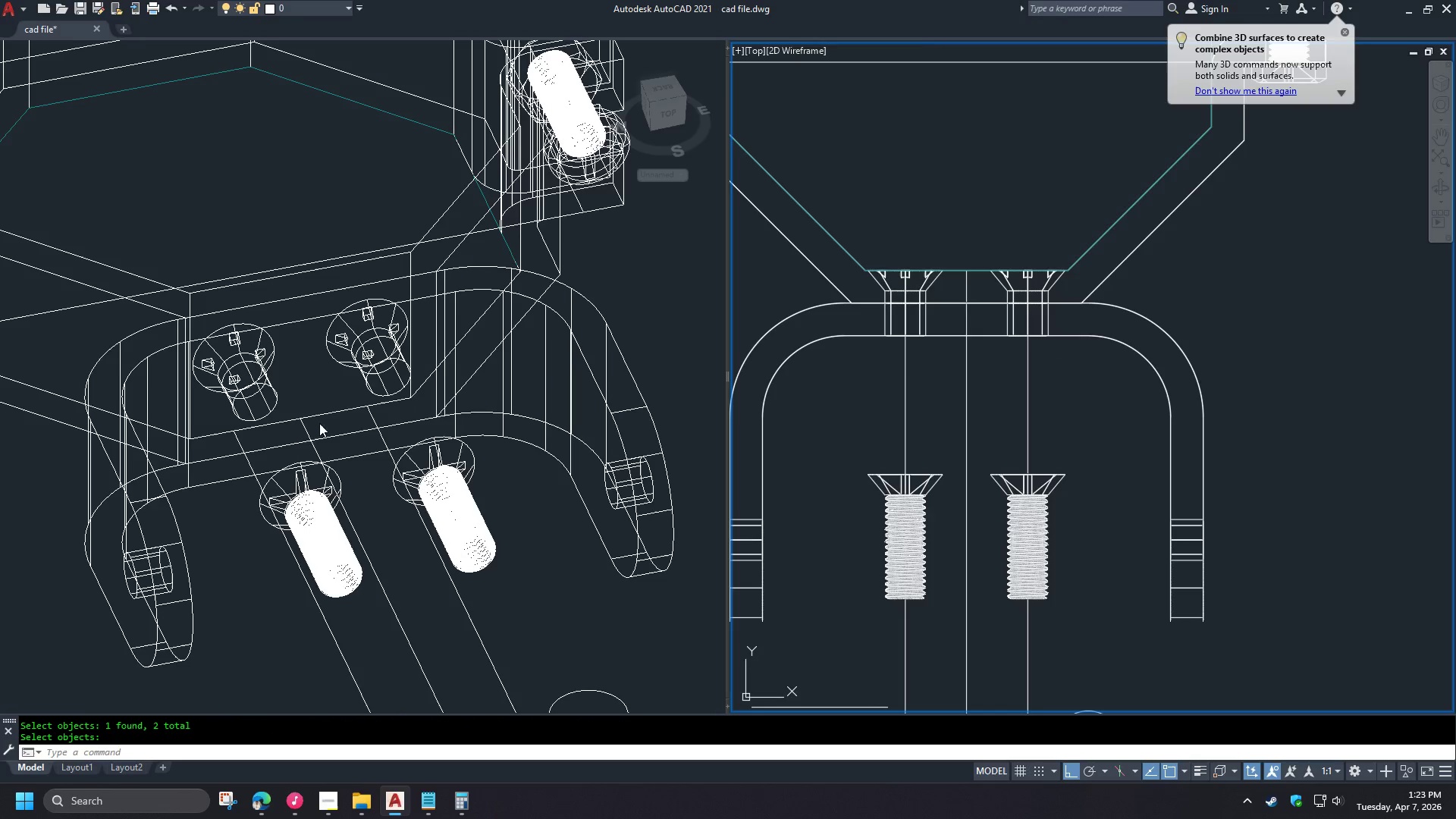 
left_click([231, 527])
 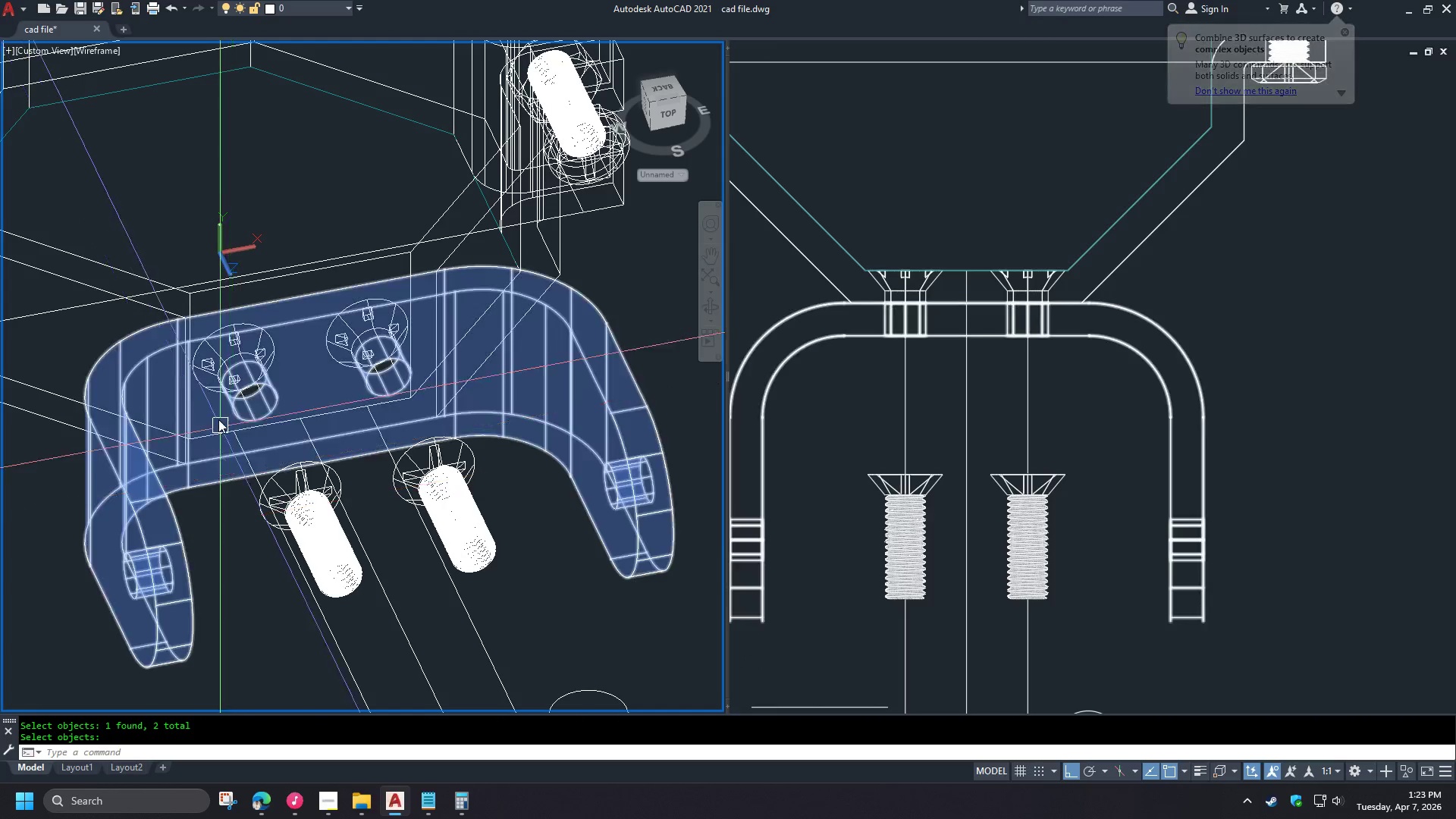 
hold_key(key=ShiftLeft, duration=1.25)
 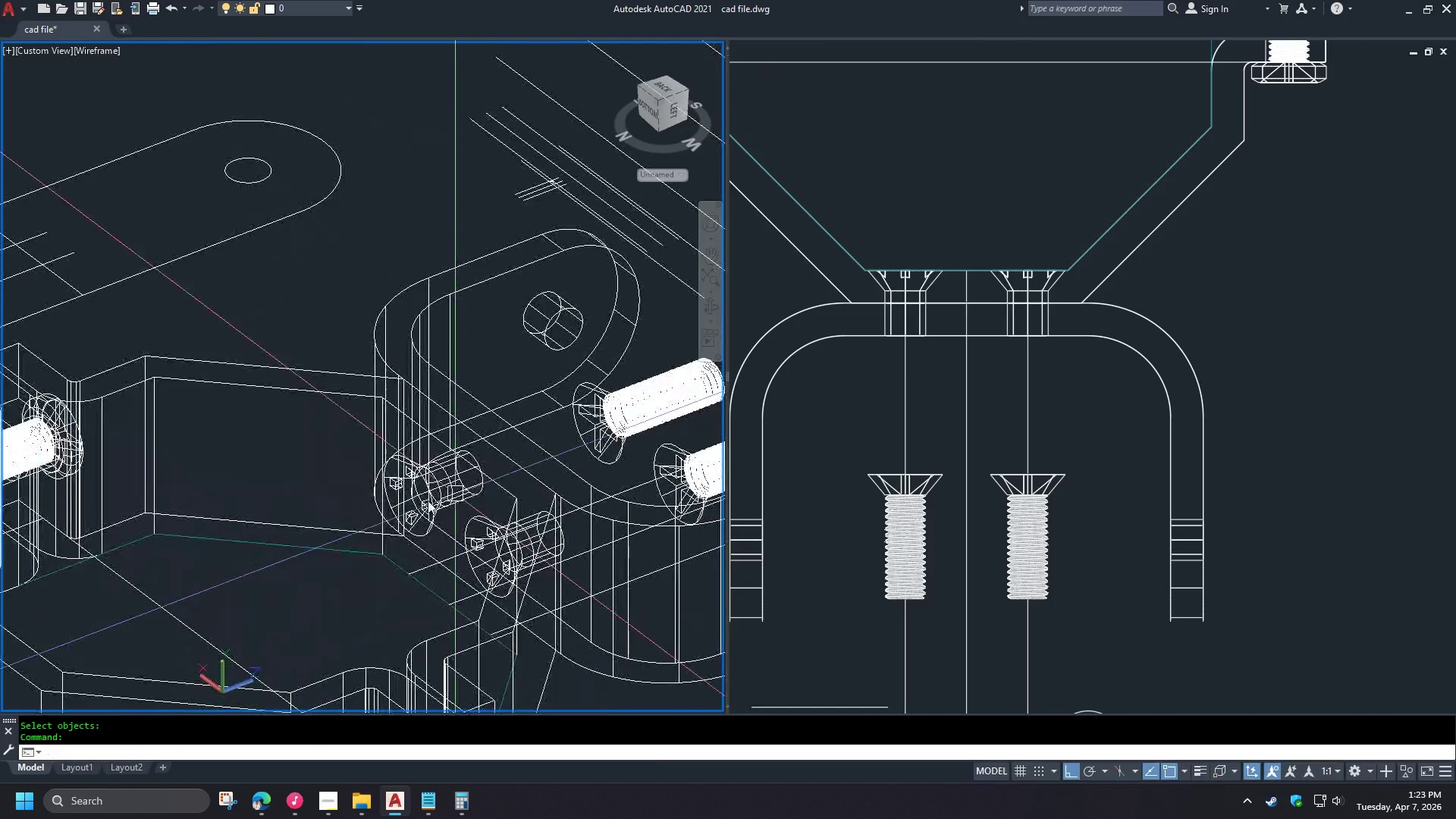 
hold_key(key=ShiftLeft, duration=1.5)
 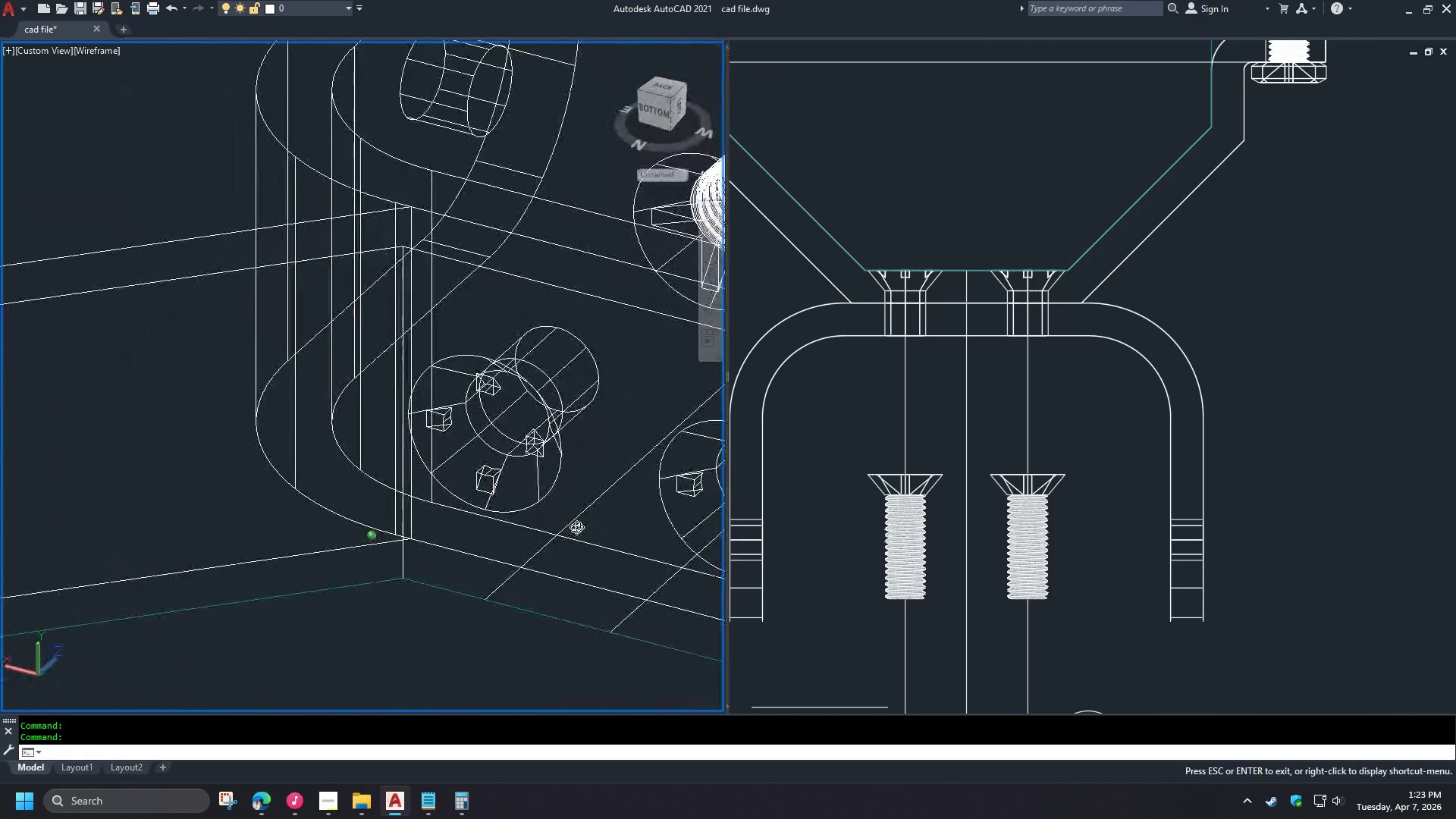 
hold_key(key=ShiftLeft, duration=1.51)
 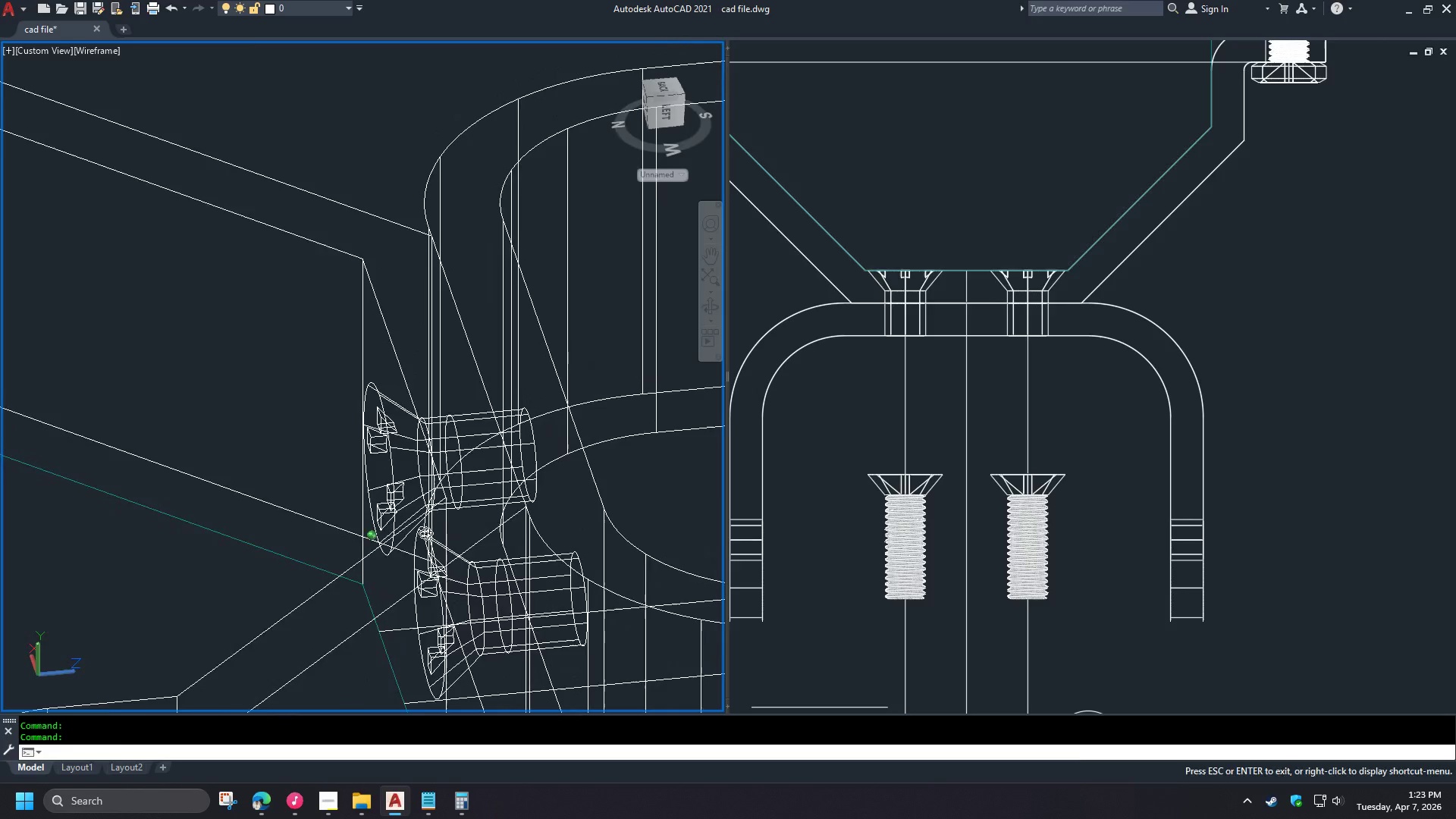 
scroll: coordinate [402, 532], scroll_direction: up, amount: 2.0
 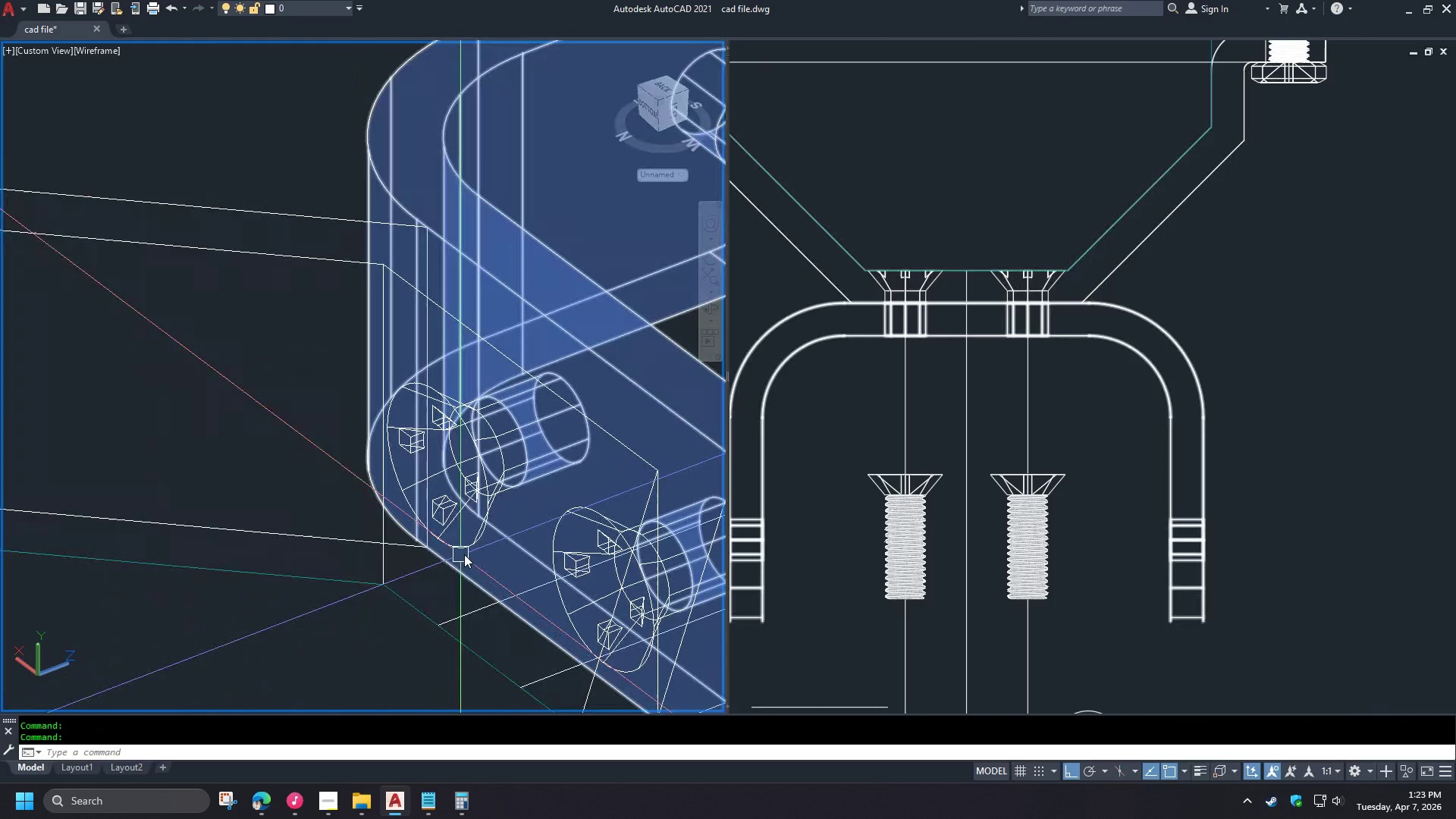 
hold_key(key=ShiftLeft, duration=0.69)
 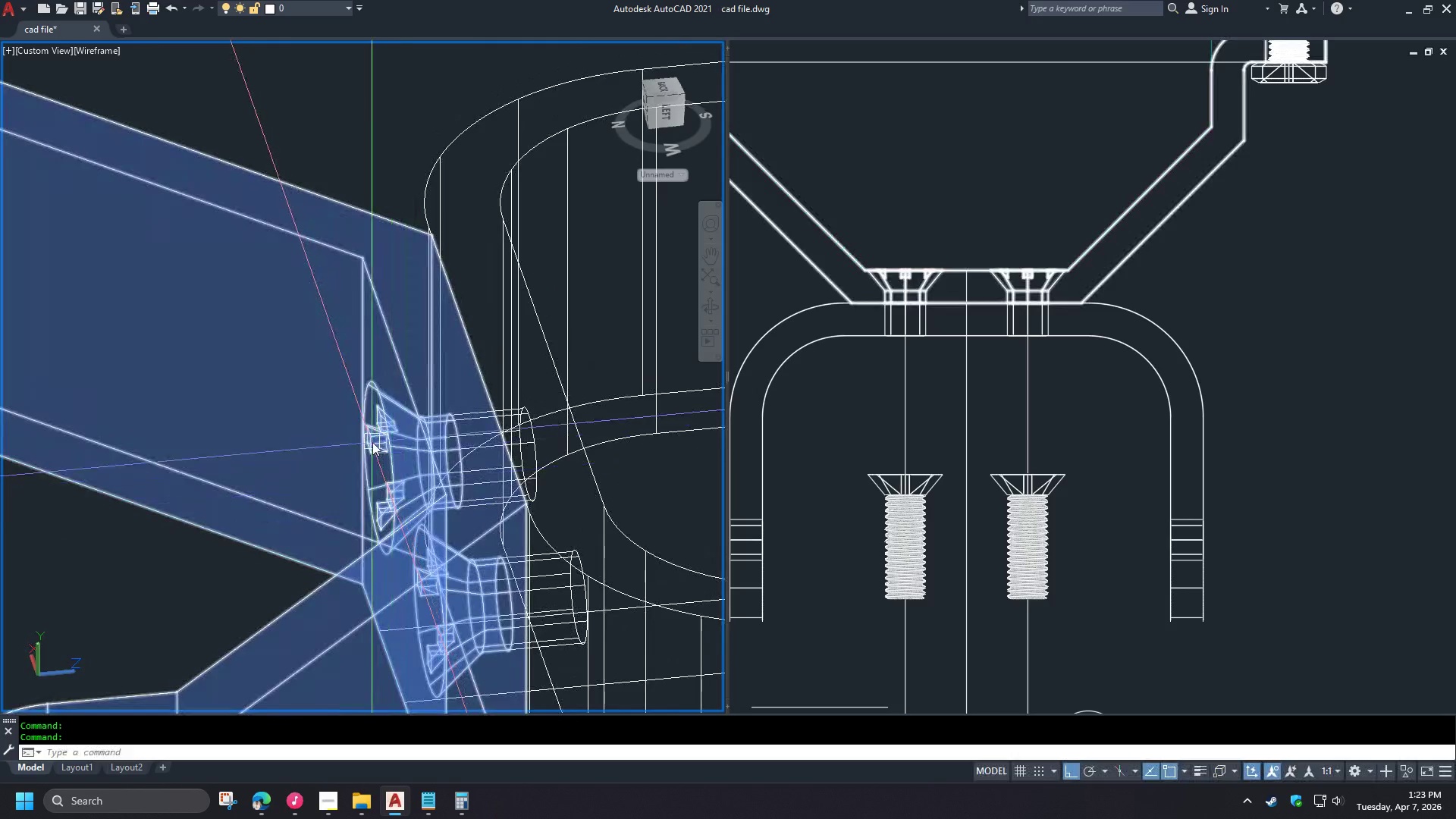 
hold_key(key=ShiftLeft, duration=1.52)
 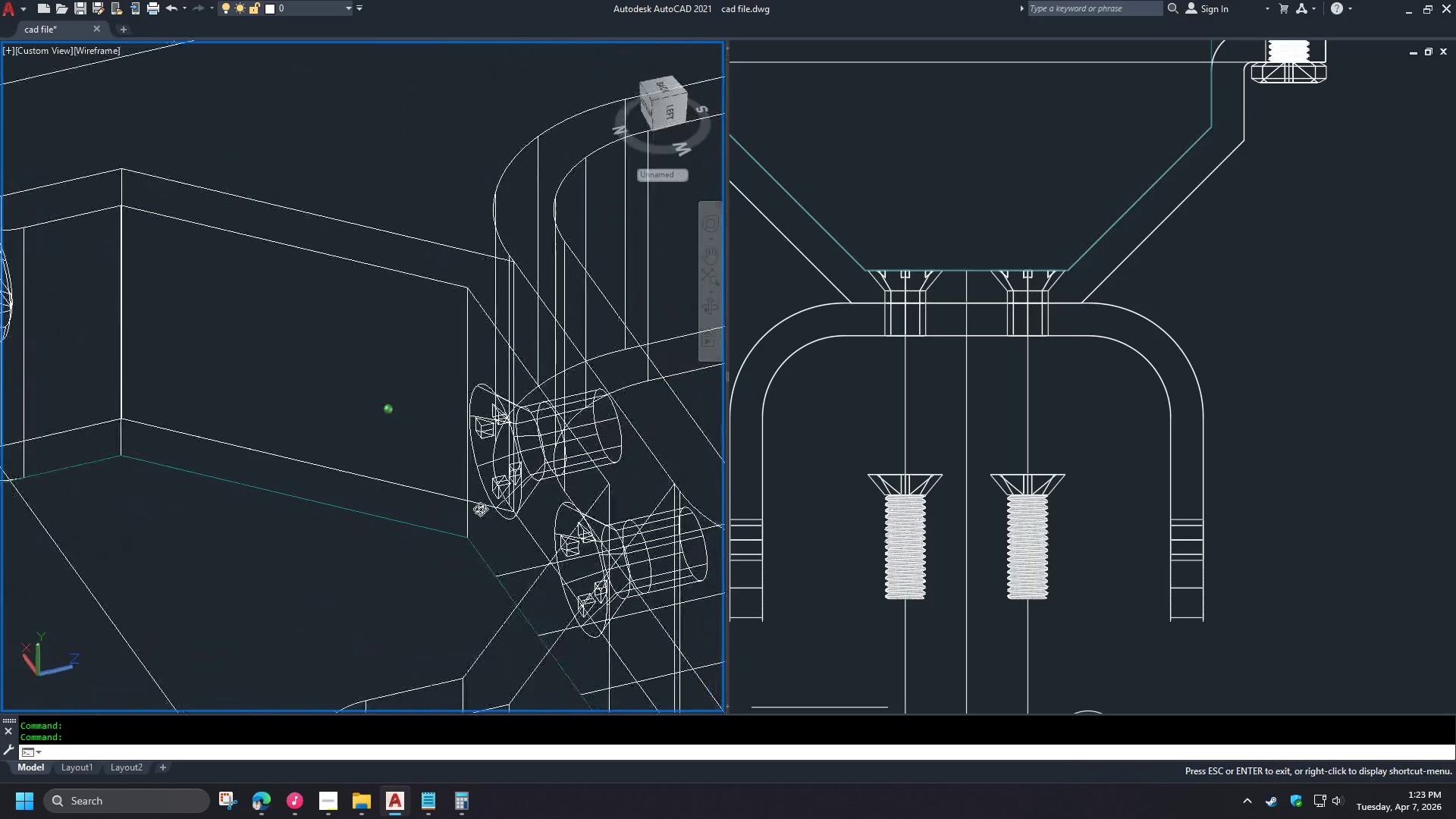 
hold_key(key=ShiftLeft, duration=1.08)
 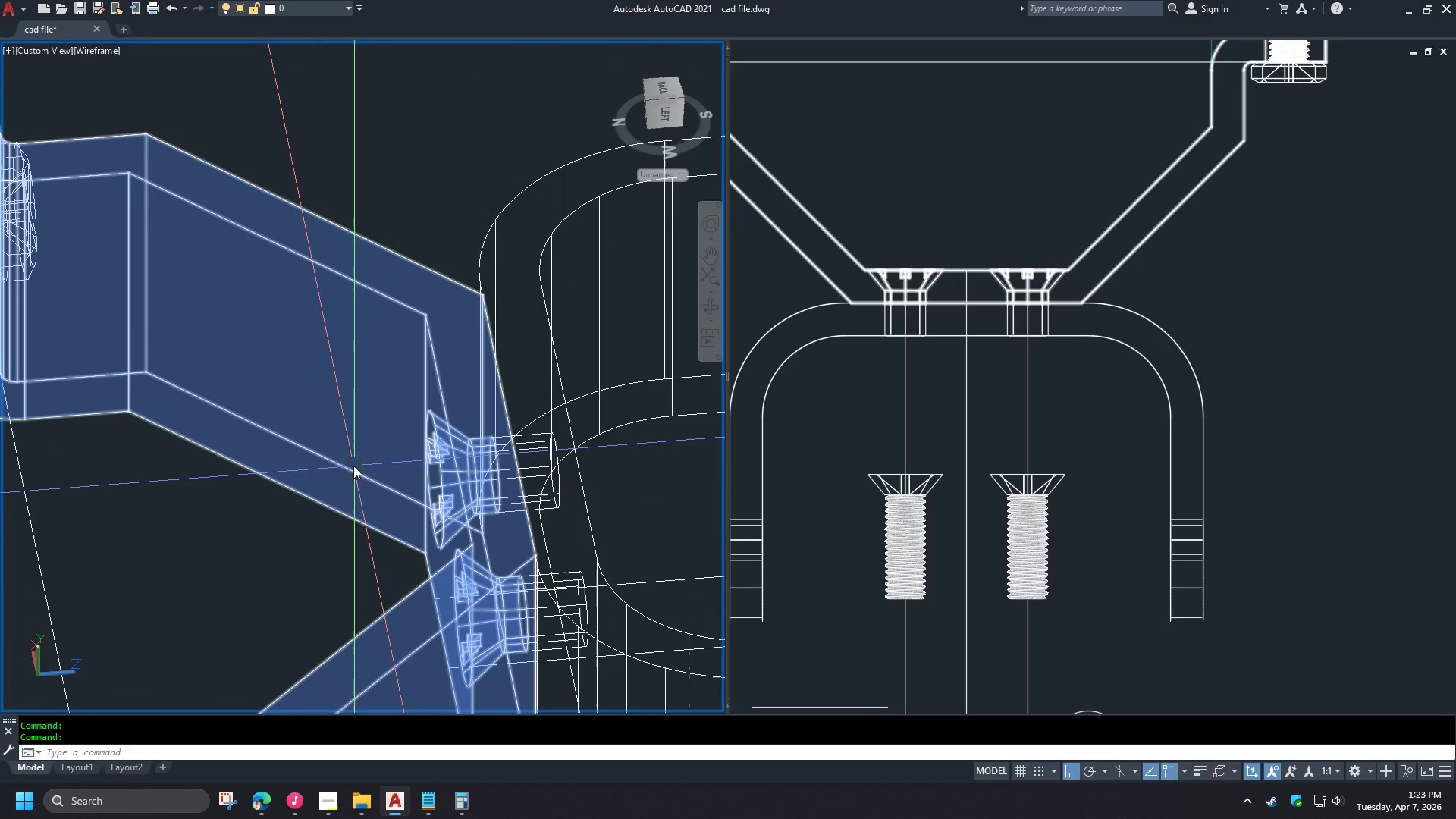 
scroll: coordinate [372, 441], scroll_direction: up, amount: 2.0
 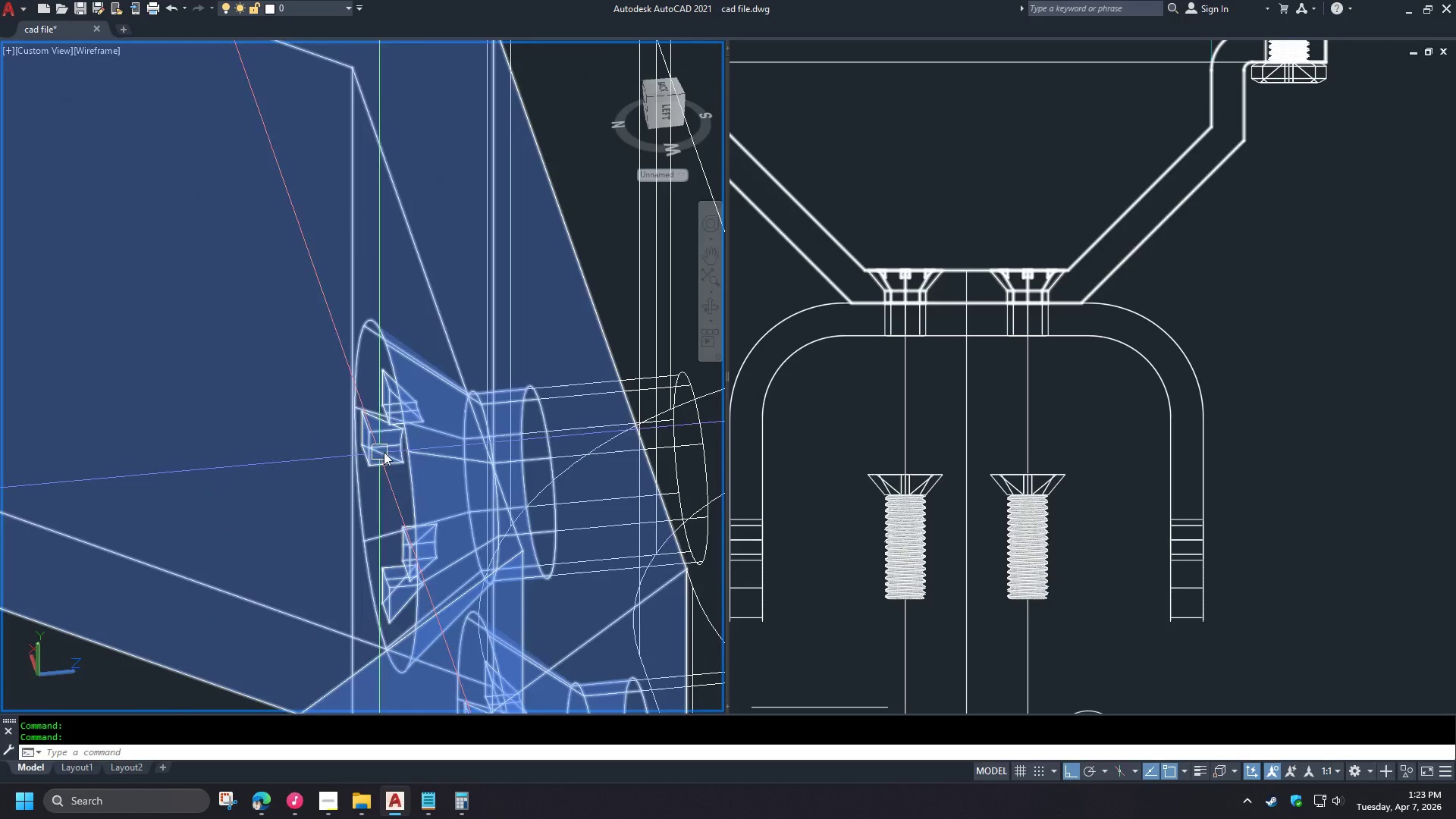 
scroll: coordinate [497, 408], scroll_direction: down, amount: 2.0
 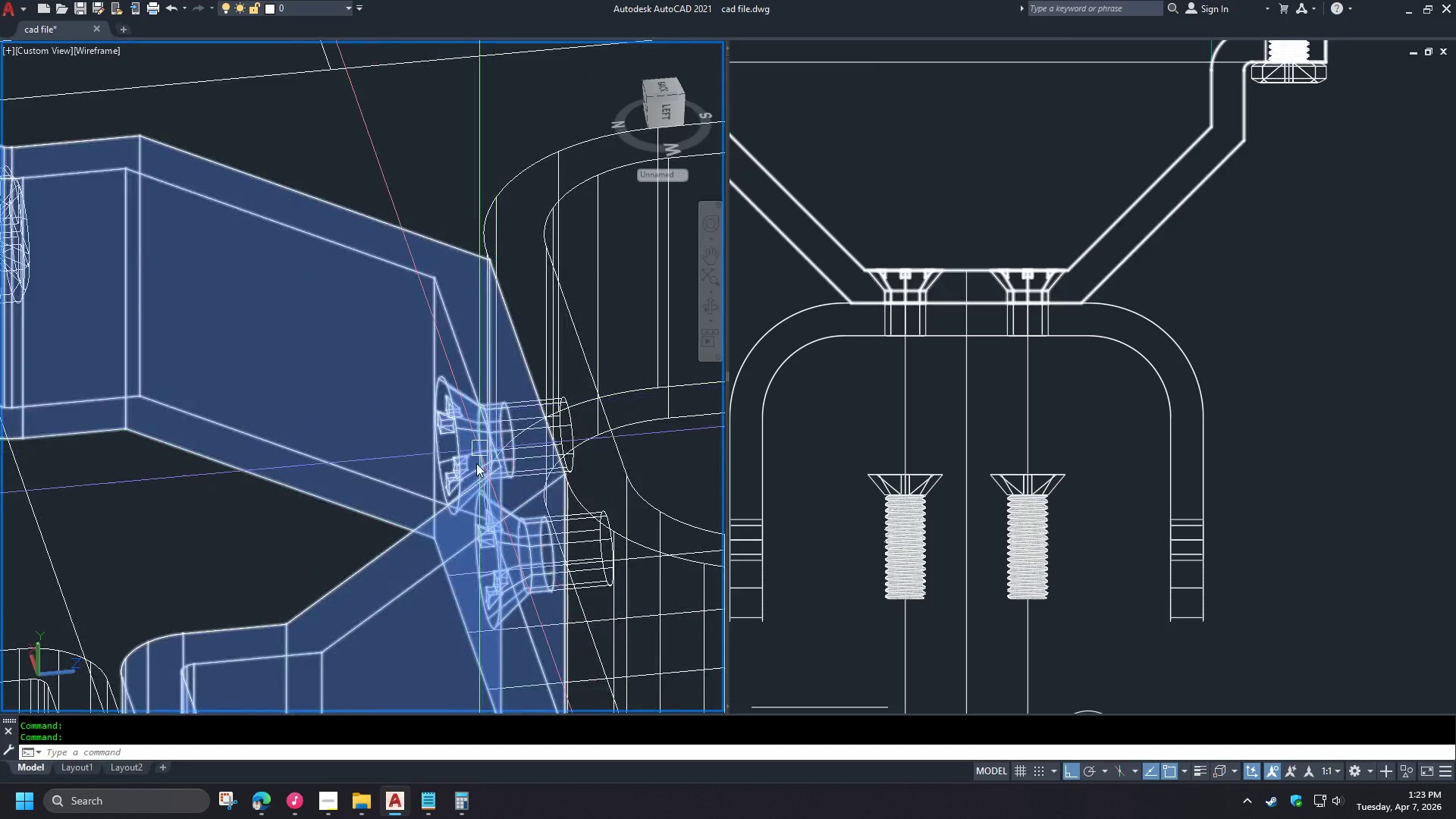 
type(soli)
 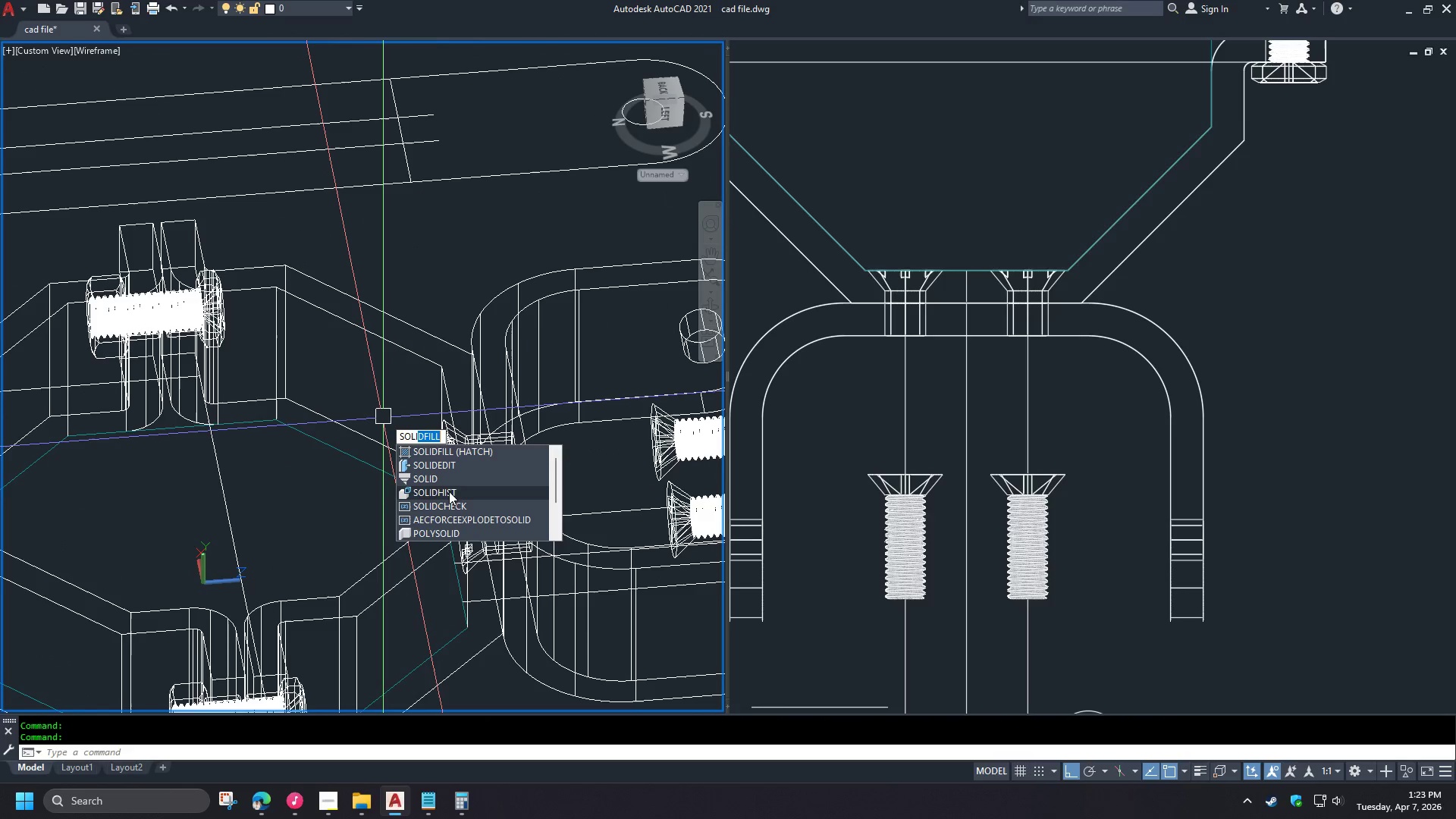 
scroll: coordinate [387, 418], scroll_direction: down, amount: 1.0
 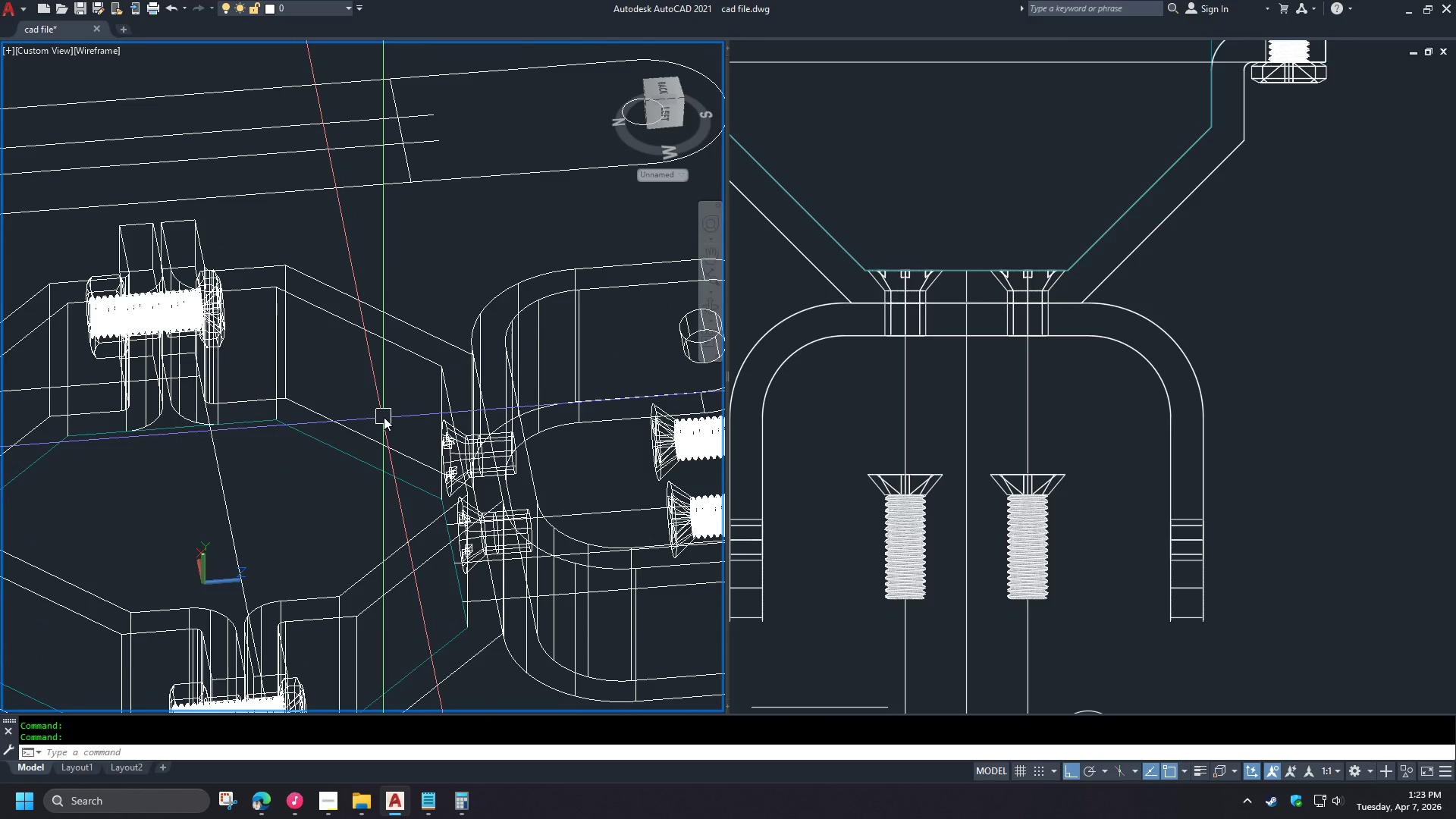 
left_click([438, 466])
 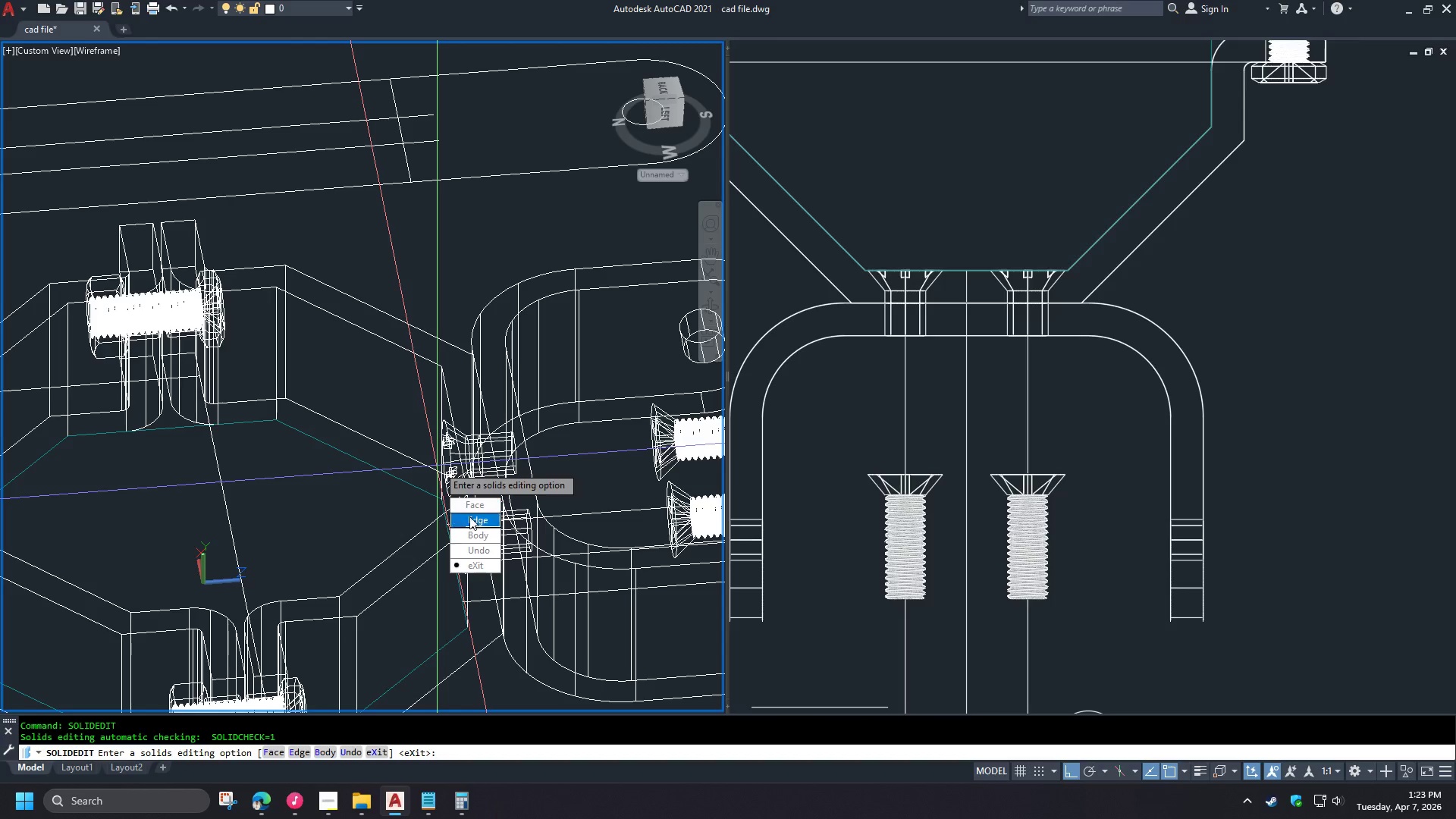 
left_click_drag(start_coordinate=[472, 537], to_coordinate=[438, 466])
 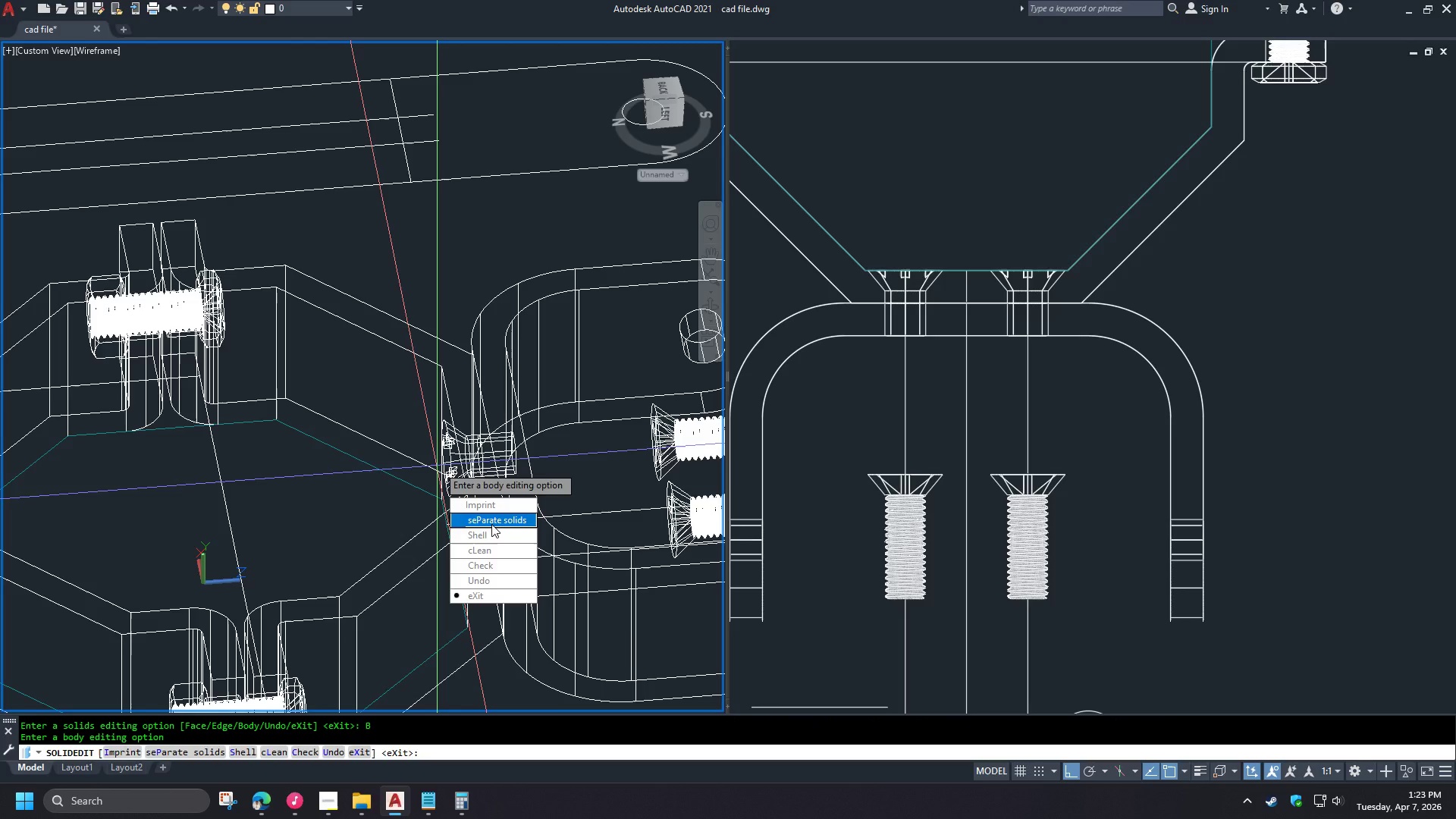 
left_click_drag(start_coordinate=[491, 524], to_coordinate=[438, 466])
 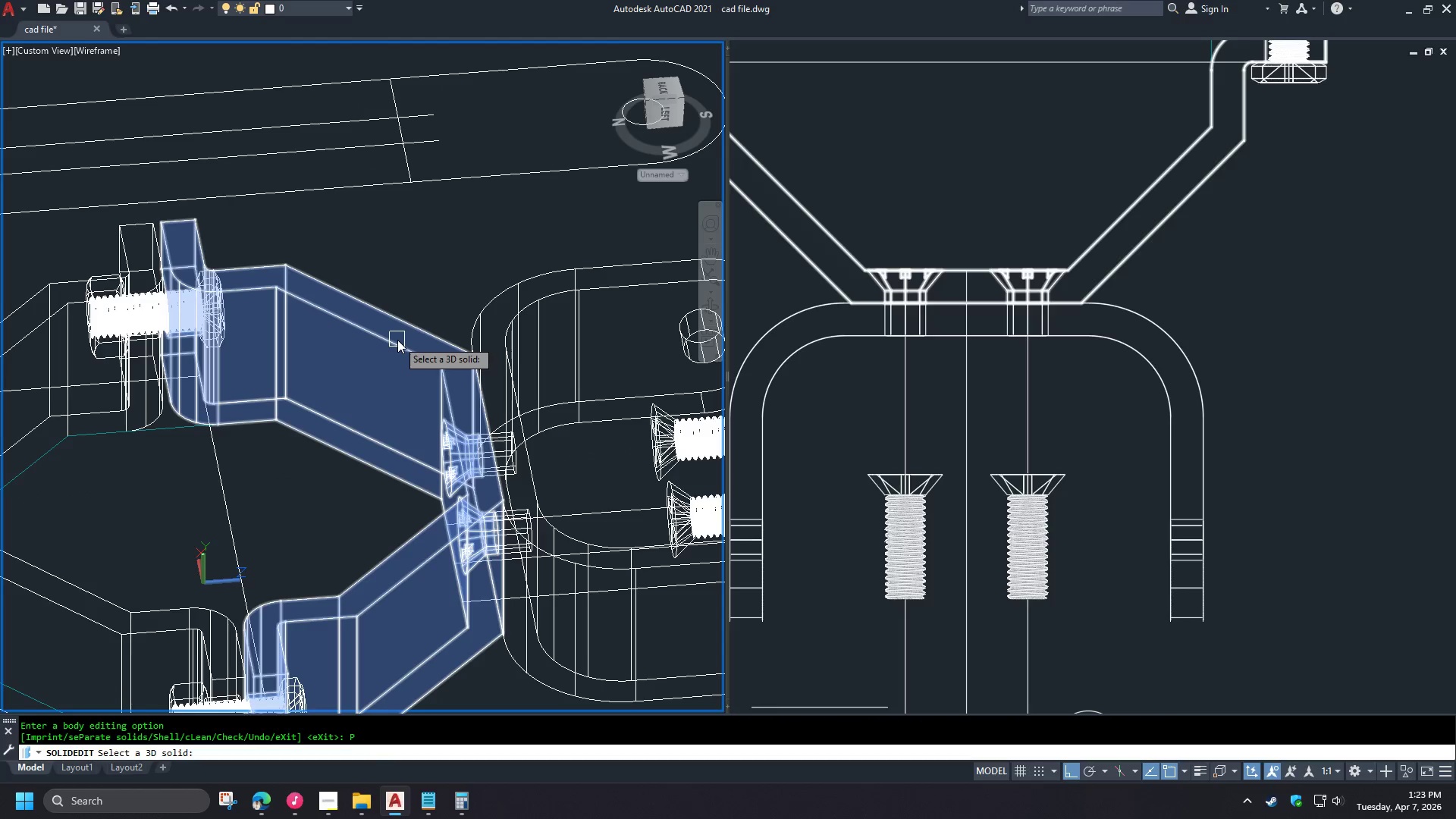 
left_click([397, 341])
 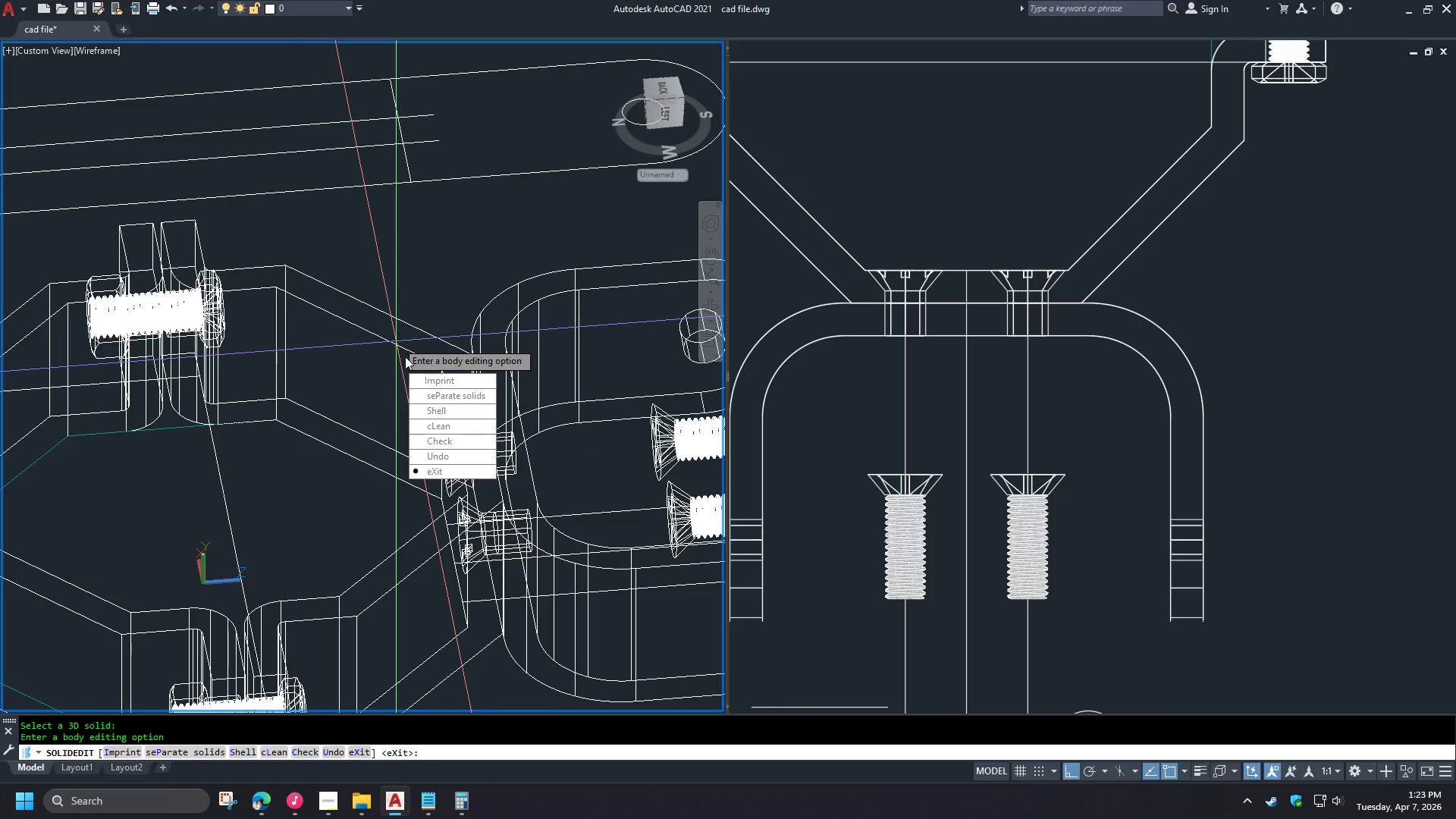 
key(Space)
 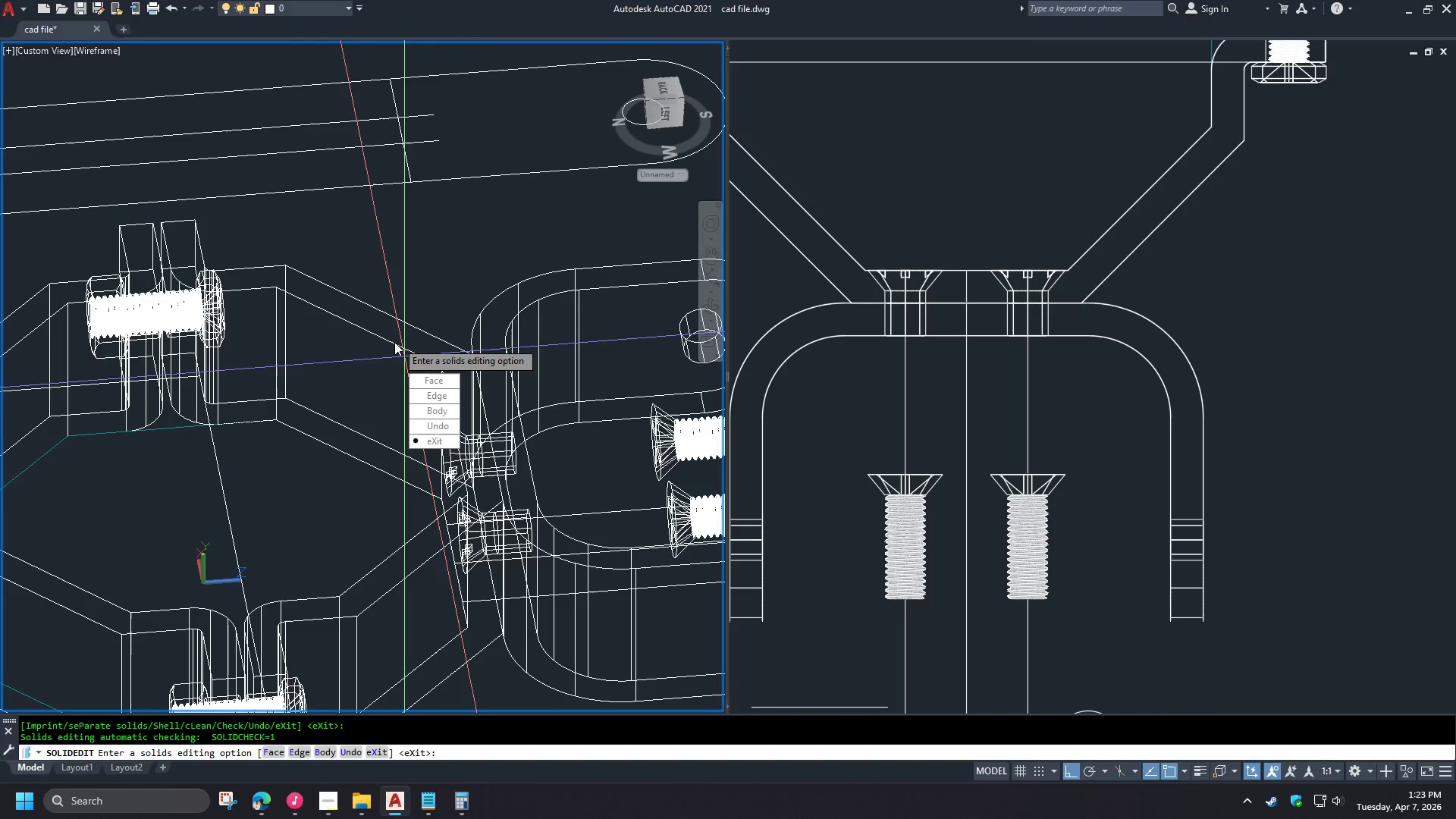 
key(Space)
 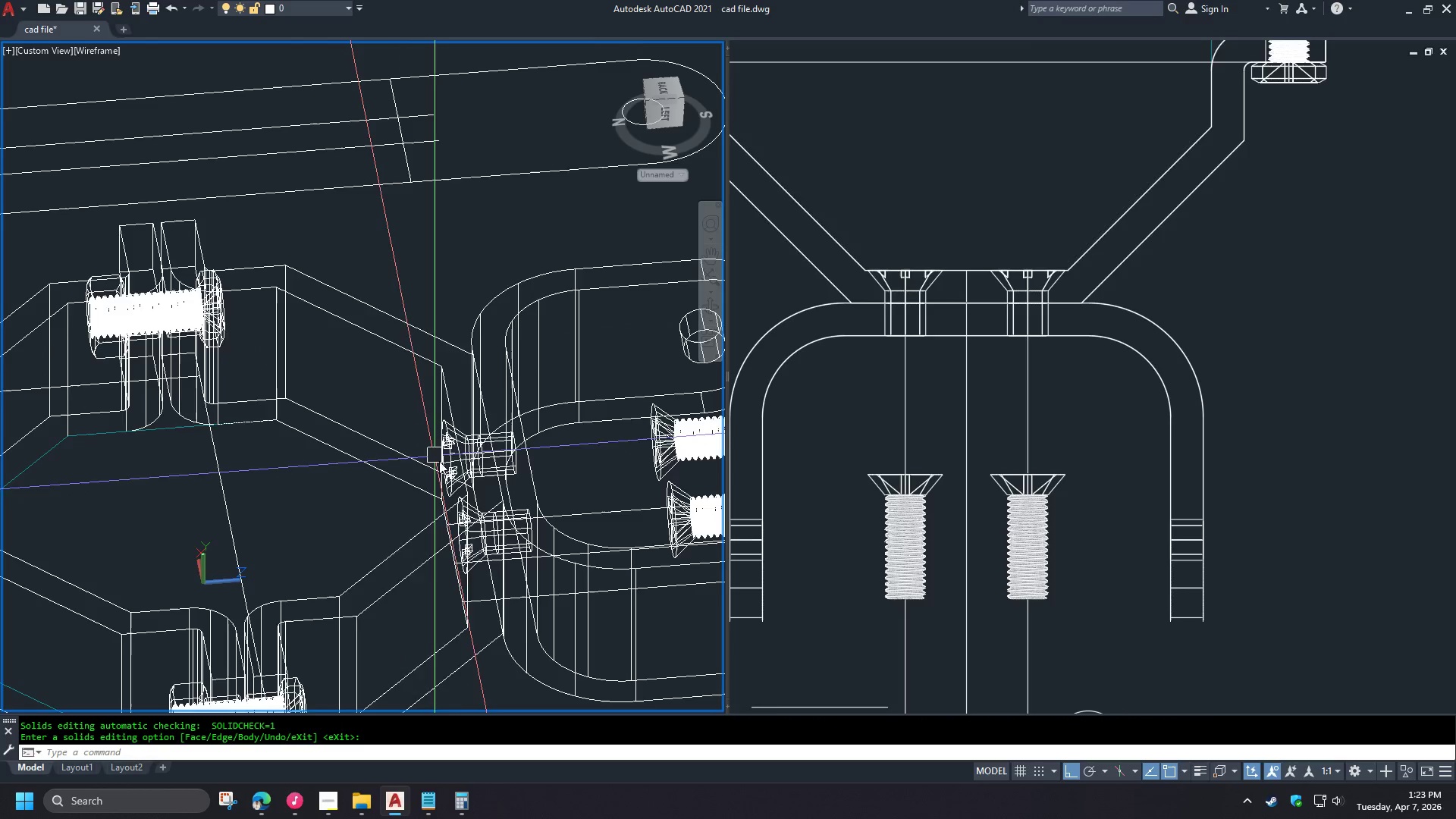 
left_click_drag(start_coordinate=[865, 220], to_coordinate=[862, 225])
 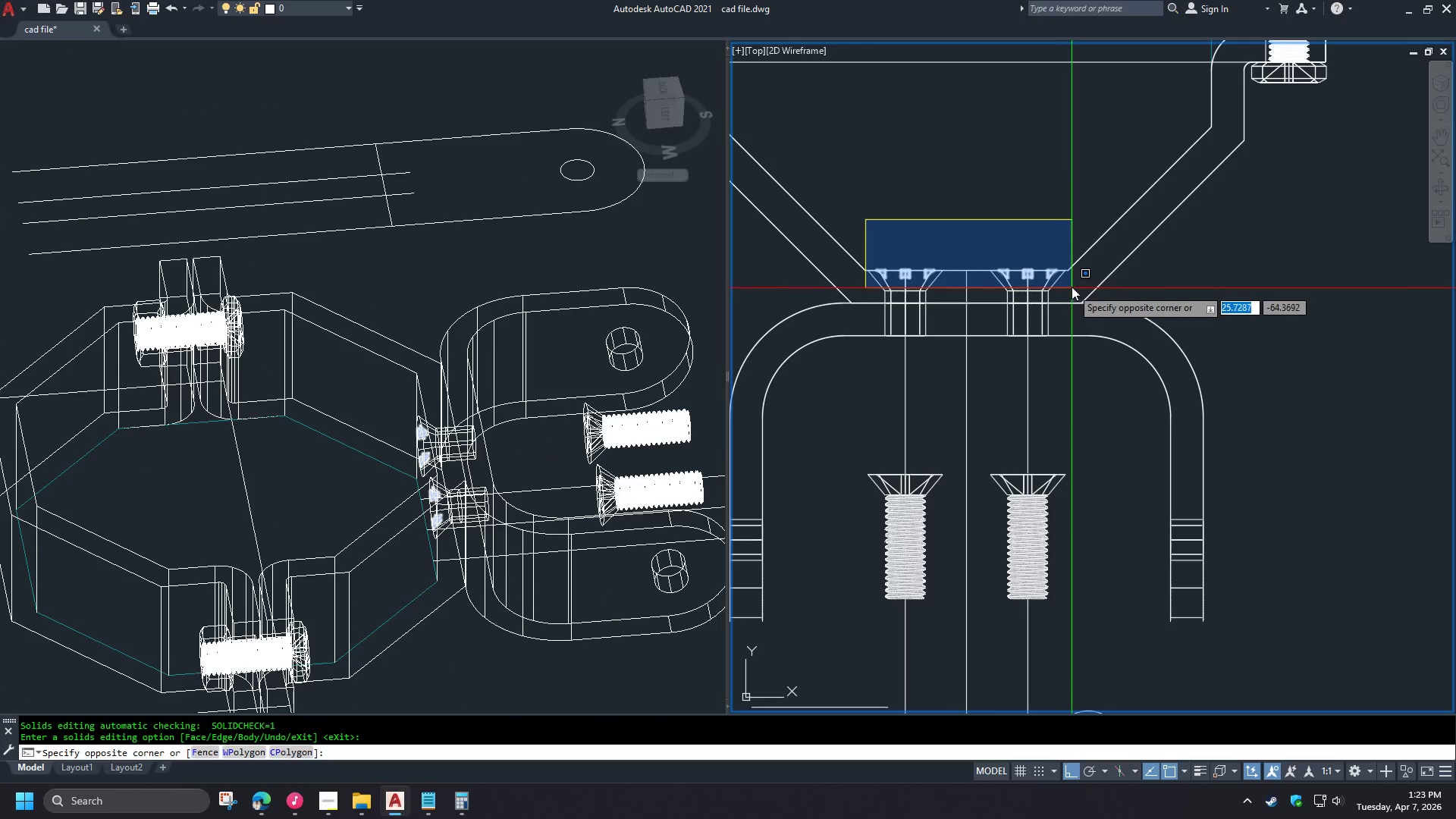 
left_click([1083, 283])
 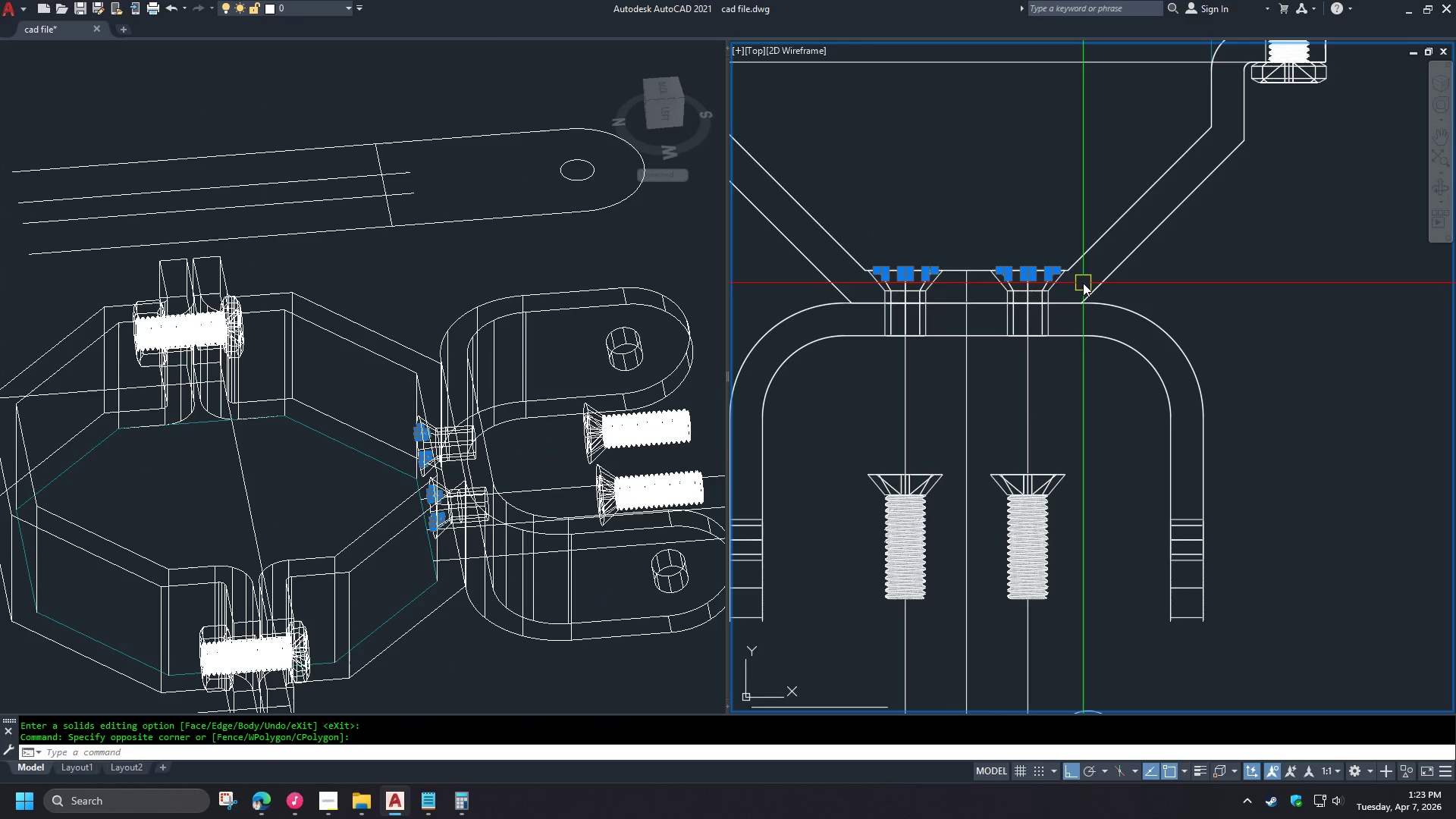 
scroll: coordinate [444, 469], scroll_direction: up, amount: 2.0
 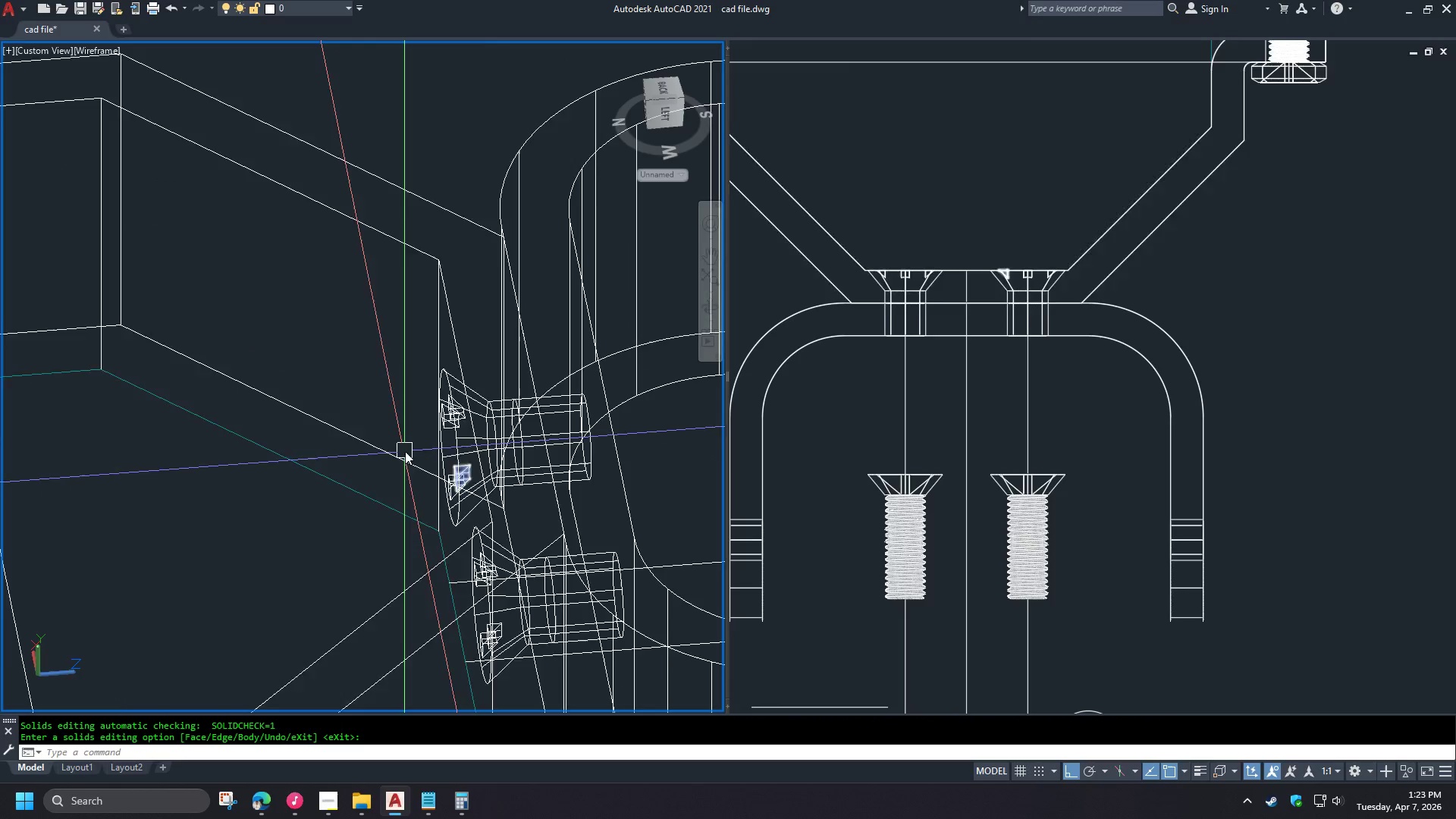 
key(E)
 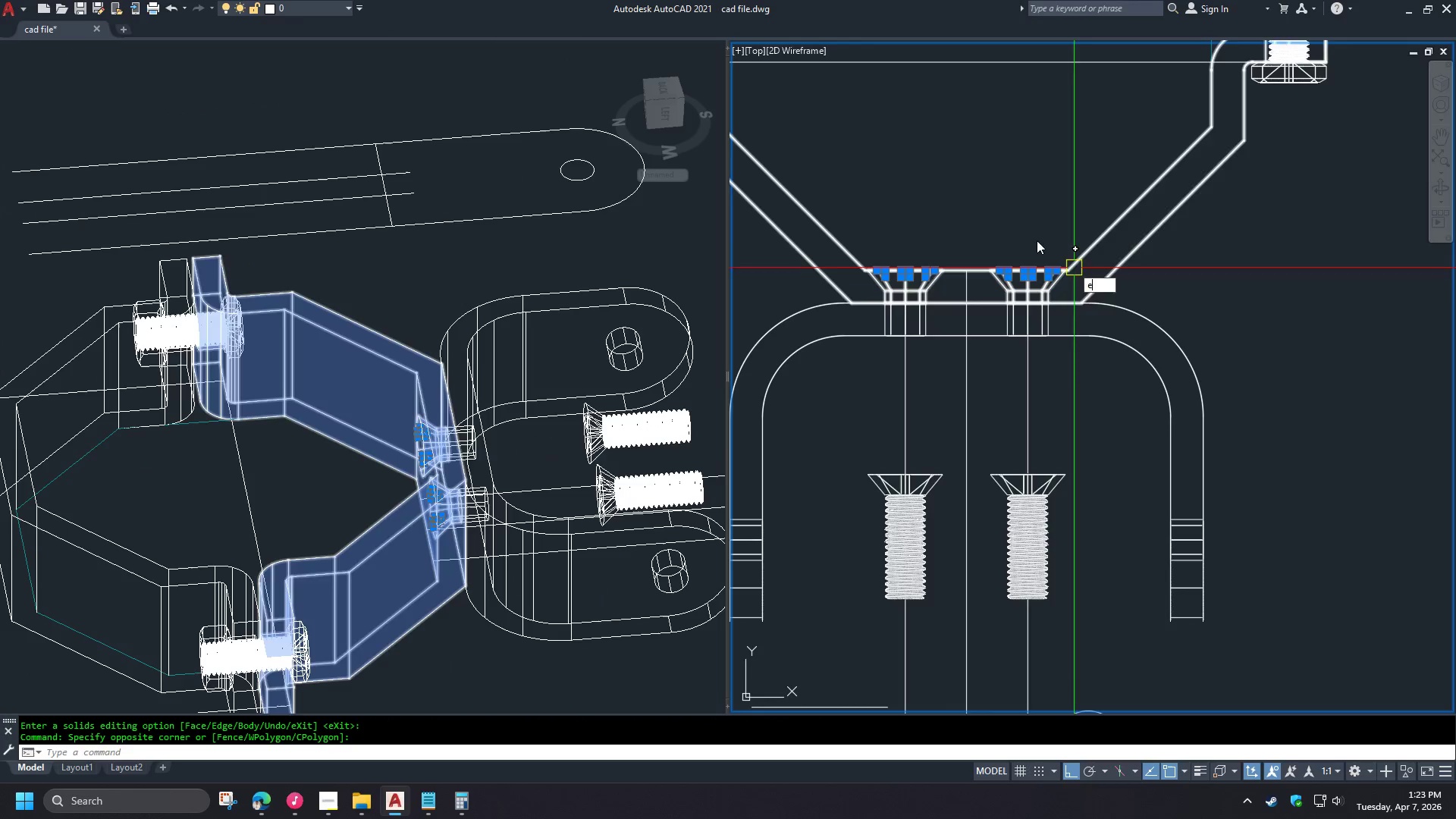 
key(Space)
 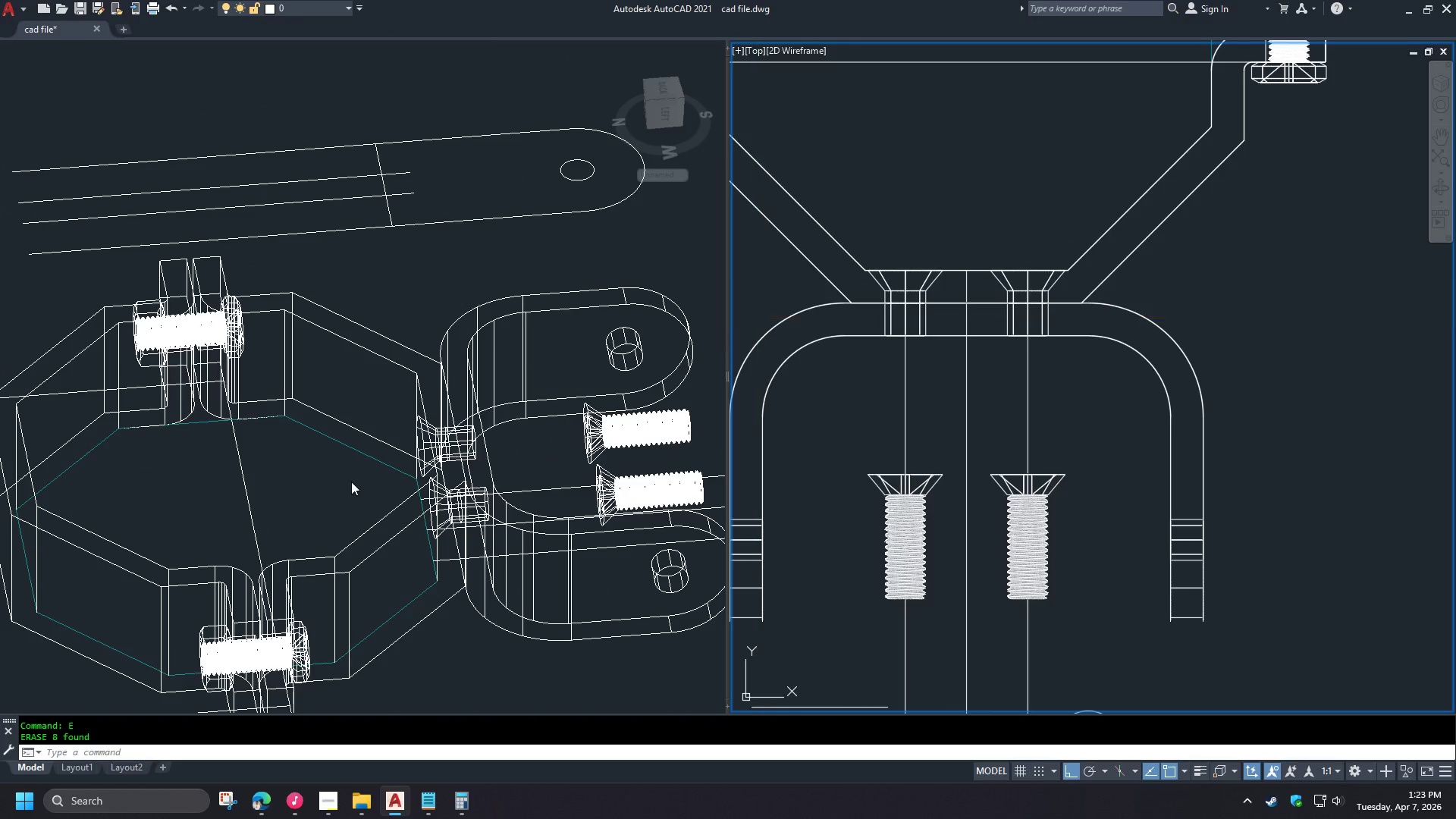 
scroll: coordinate [401, 444], scroll_direction: down, amount: 2.0
 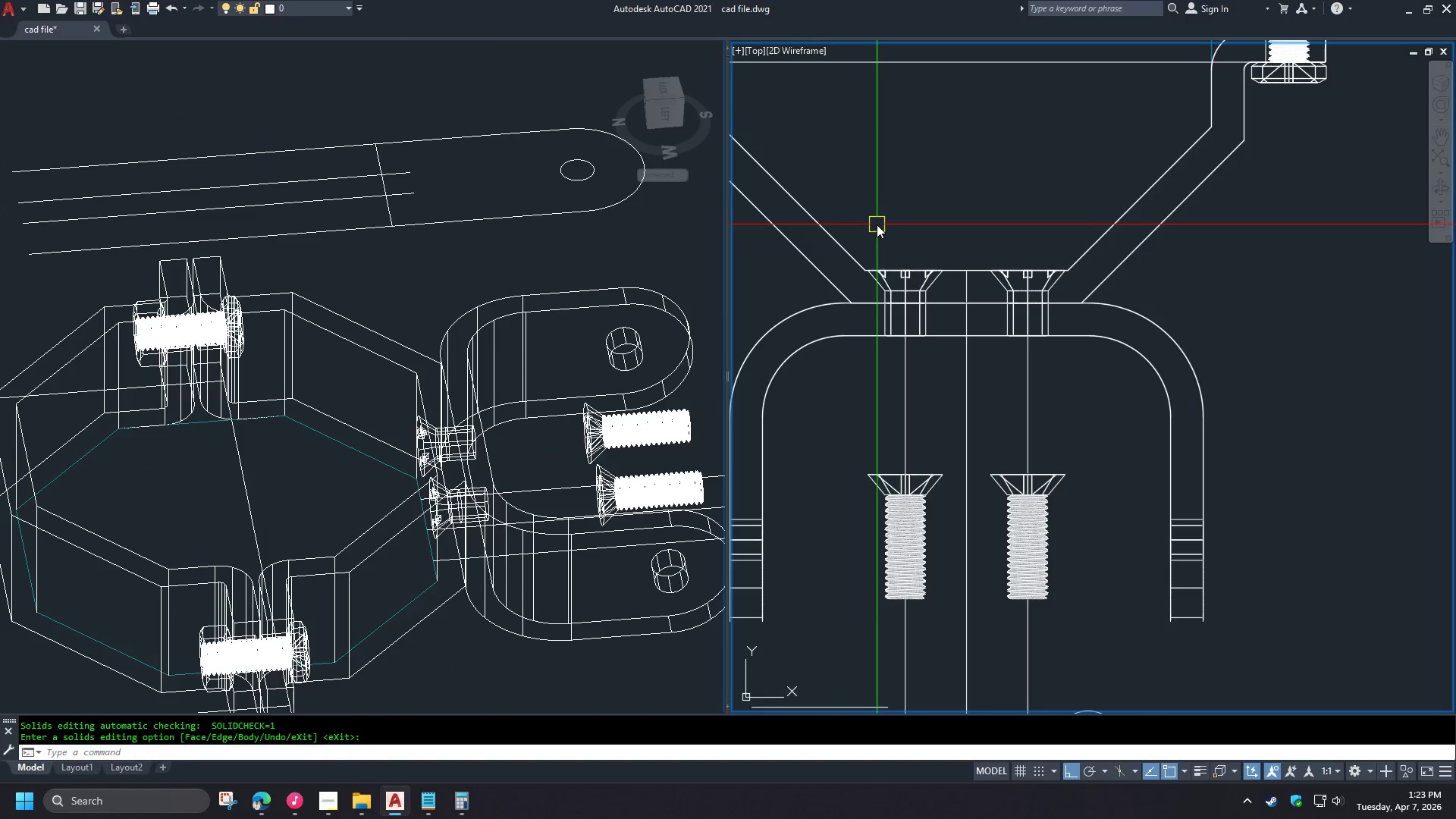 
left_click([333, 493])
 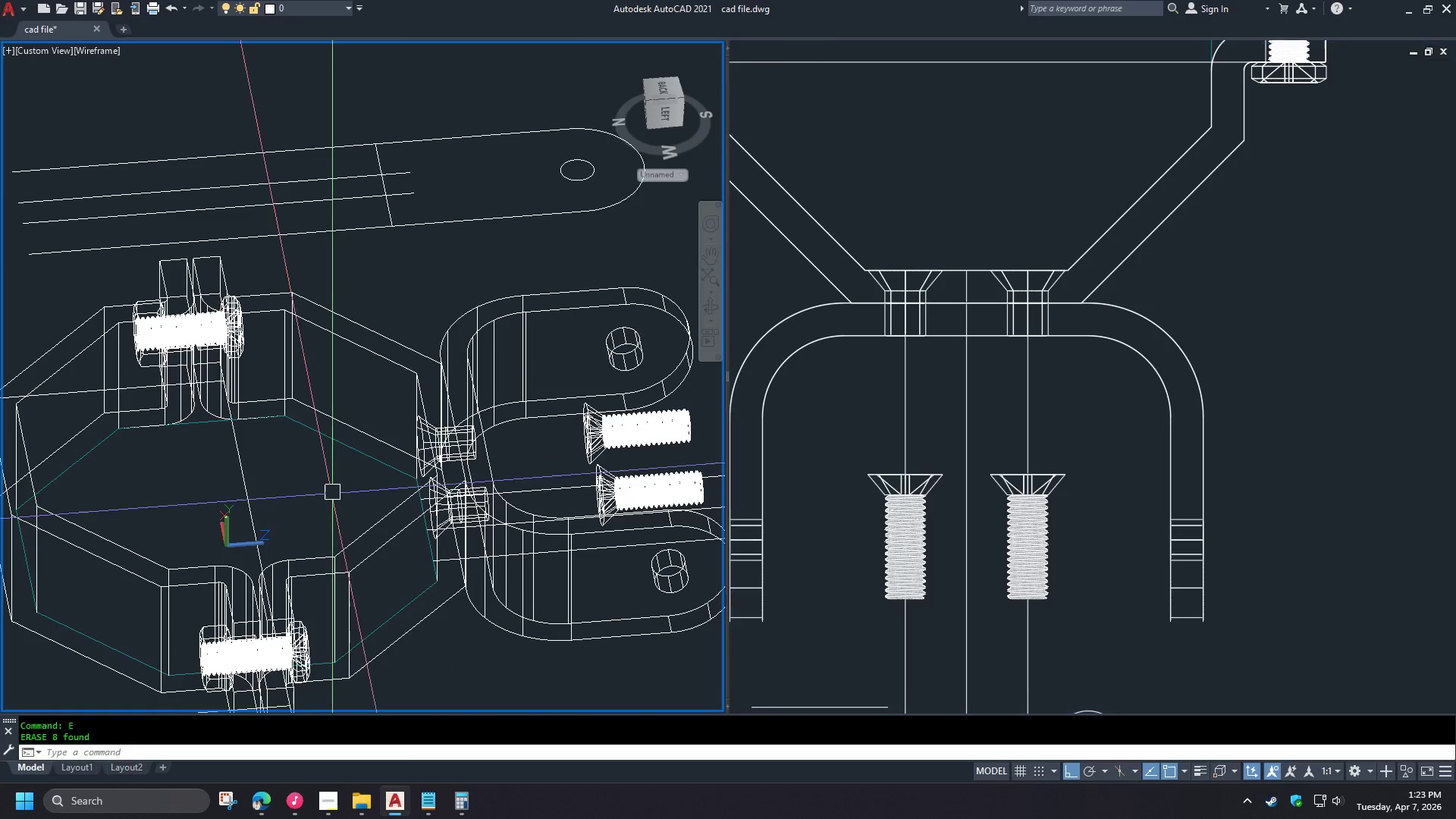 
hold_key(key=ShiftLeft, duration=0.8)
 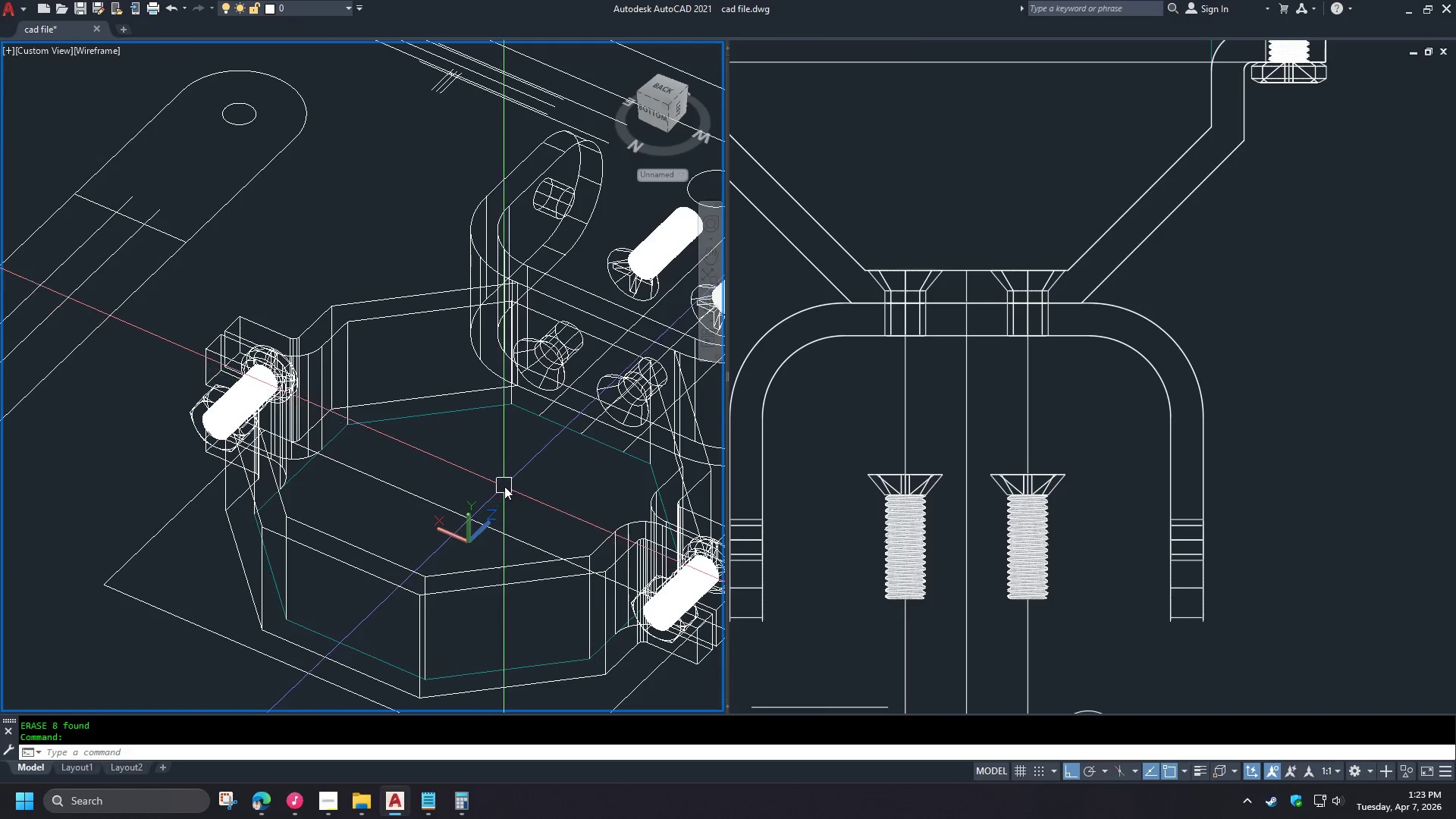 
type(vs s )
 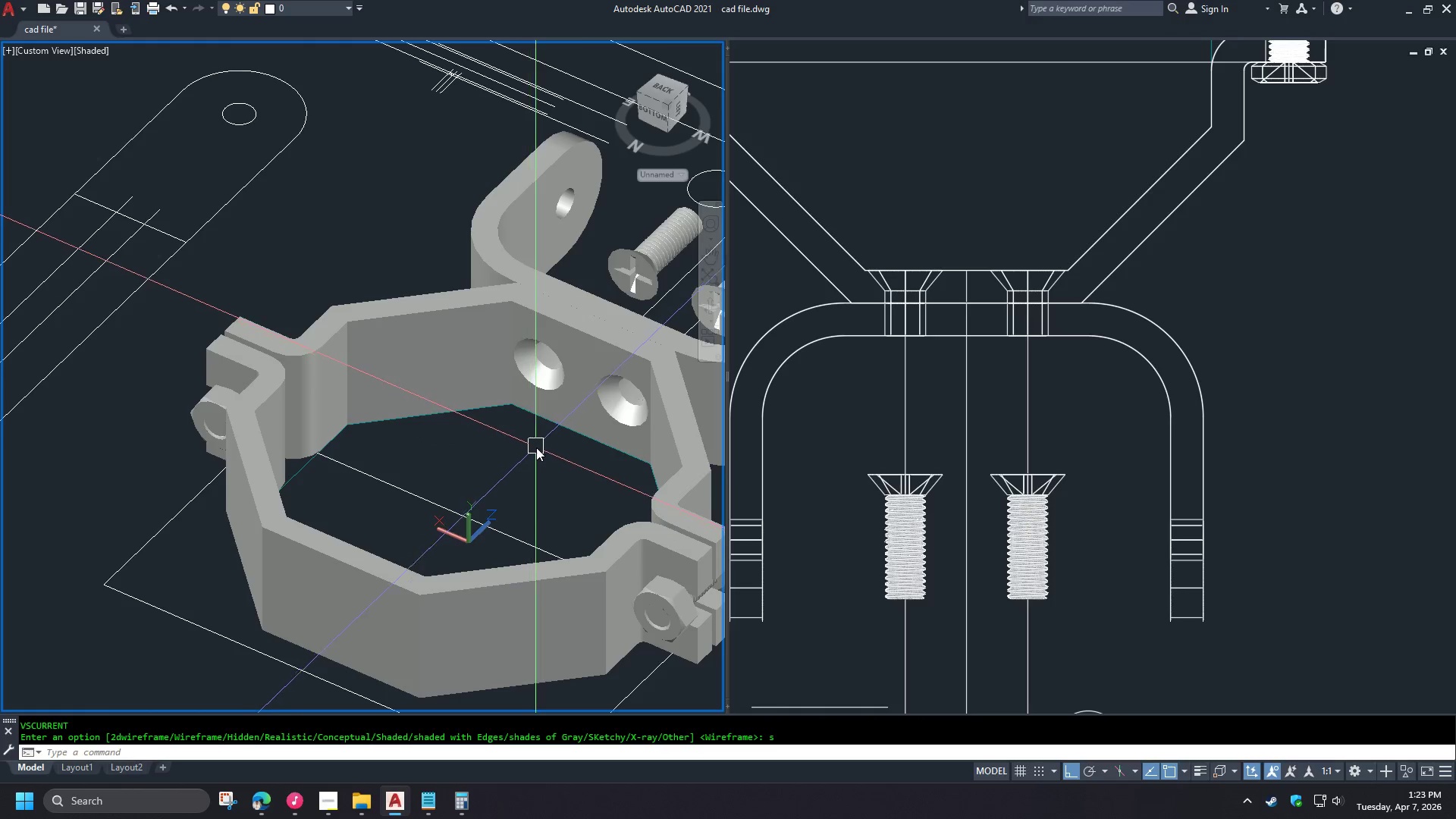 
hold_key(key=ShiftLeft, duration=1.3)
 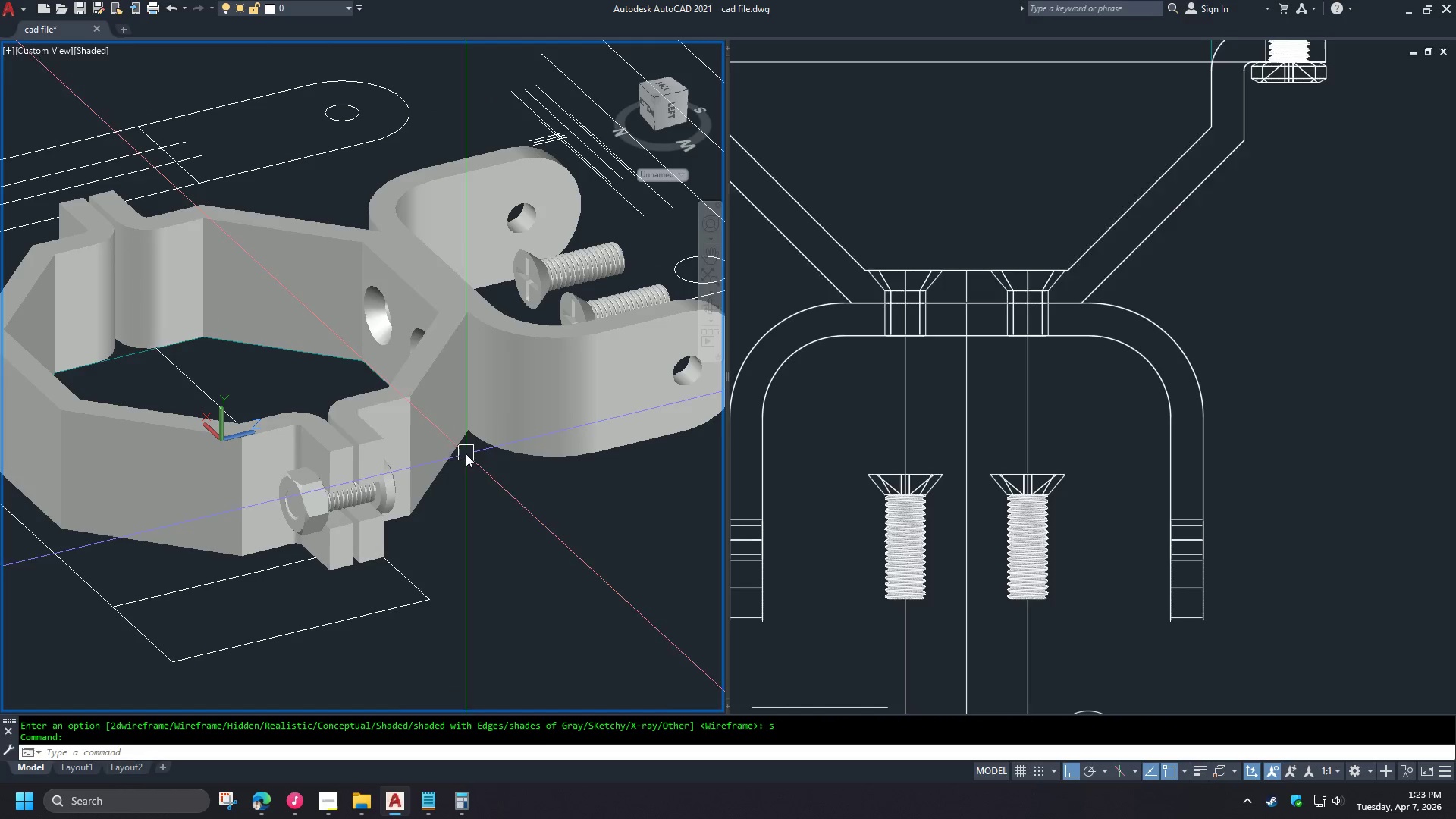 
hold_key(key=ShiftLeft, duration=0.78)
 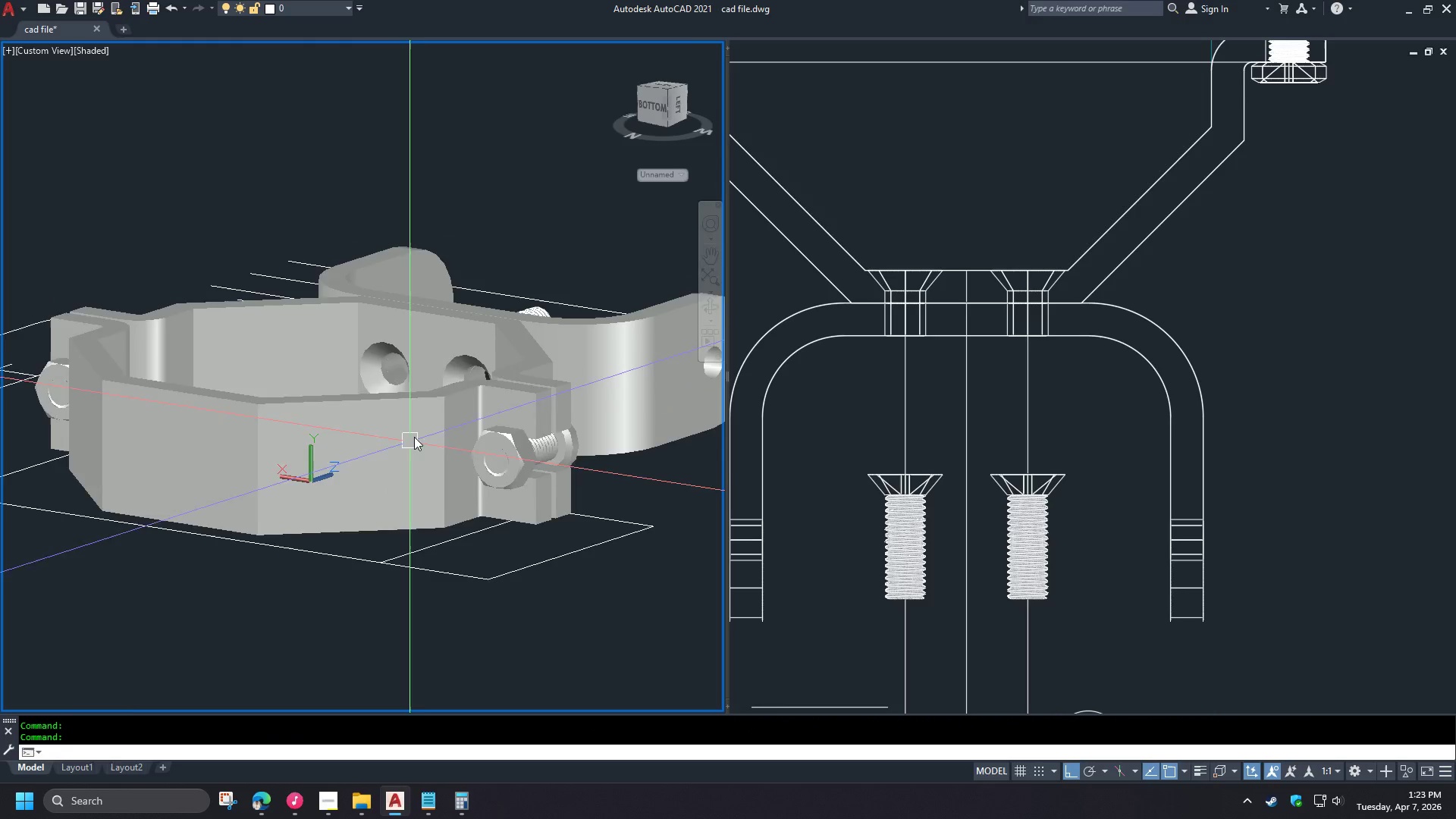 
hold_key(key=ShiftLeft, duration=0.84)
 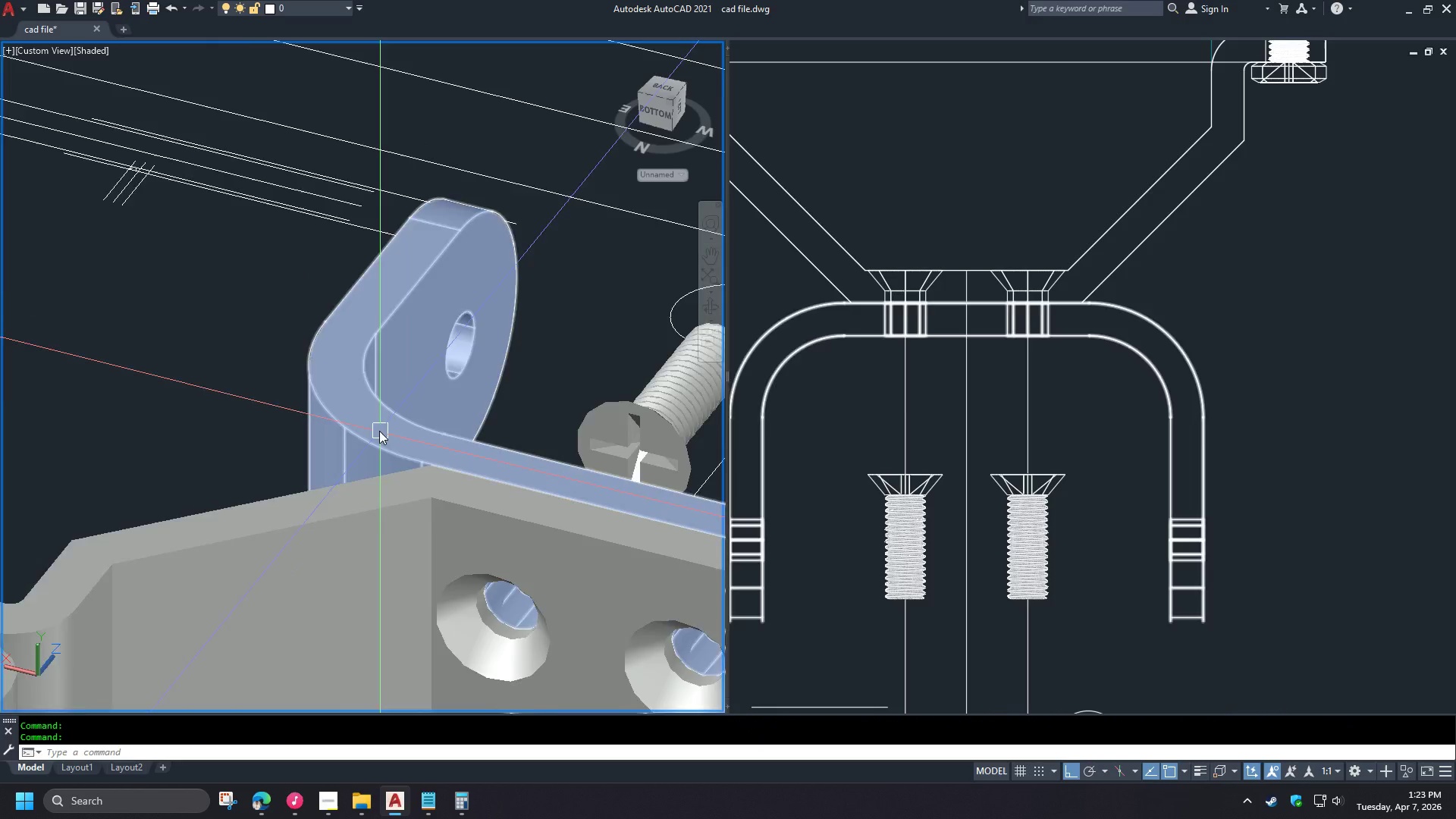 
hold_key(key=ShiftLeft, duration=1.53)
 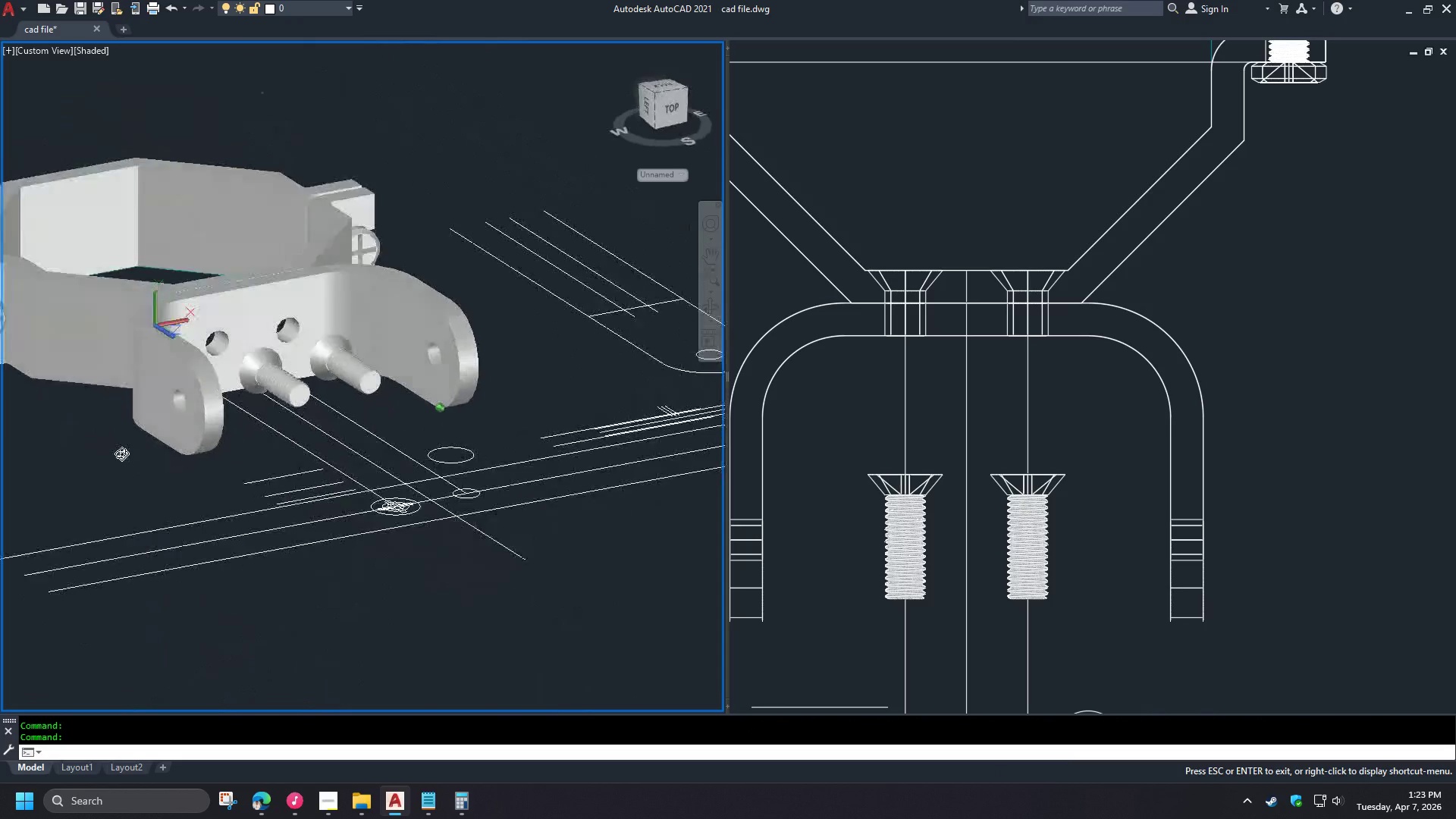 
scroll: coordinate [429, 391], scroll_direction: up, amount: 2.0
 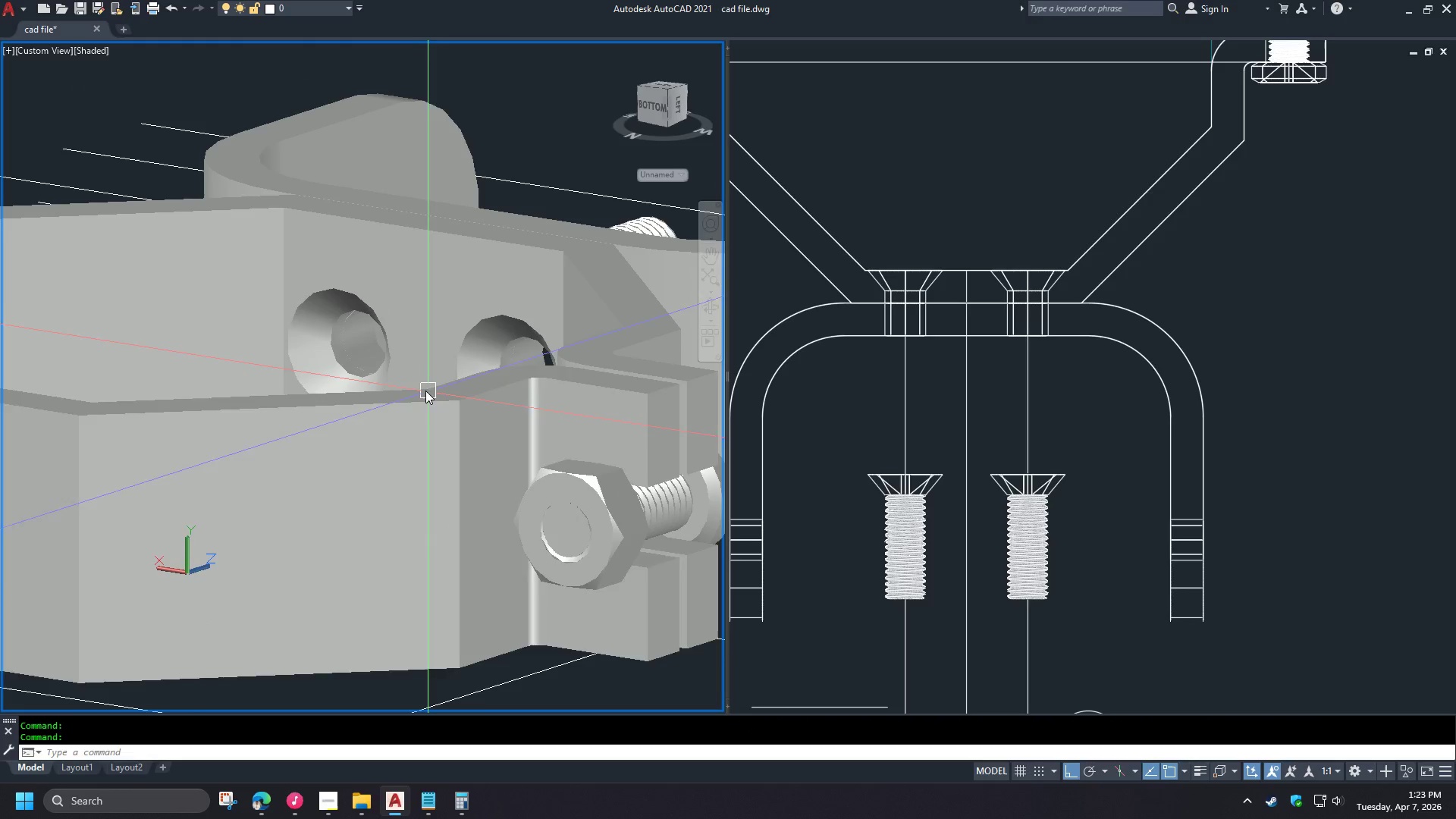 
hold_key(key=ShiftLeft, duration=1.51)
 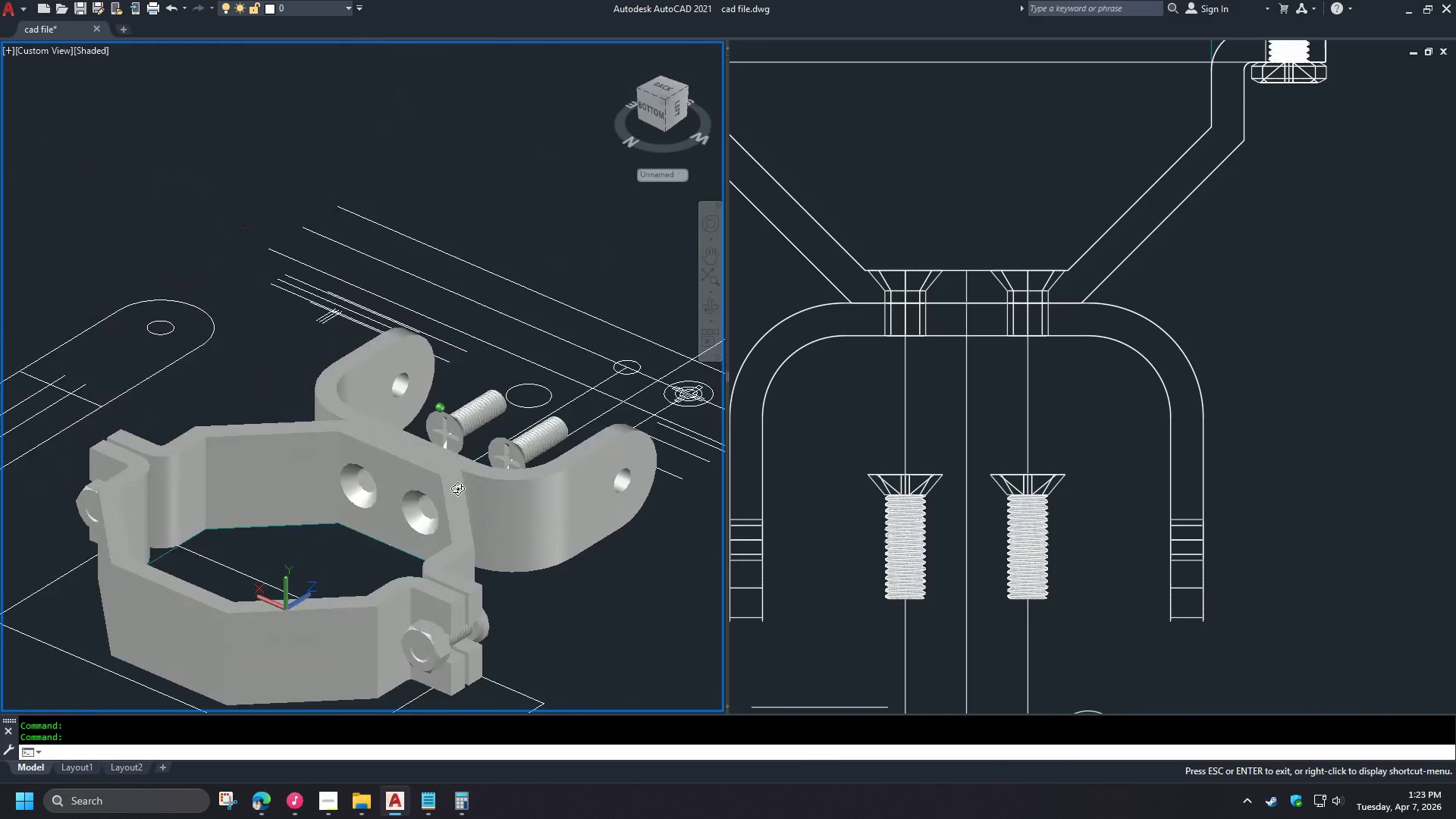 
scroll: coordinate [370, 419], scroll_direction: down, amount: 2.0
 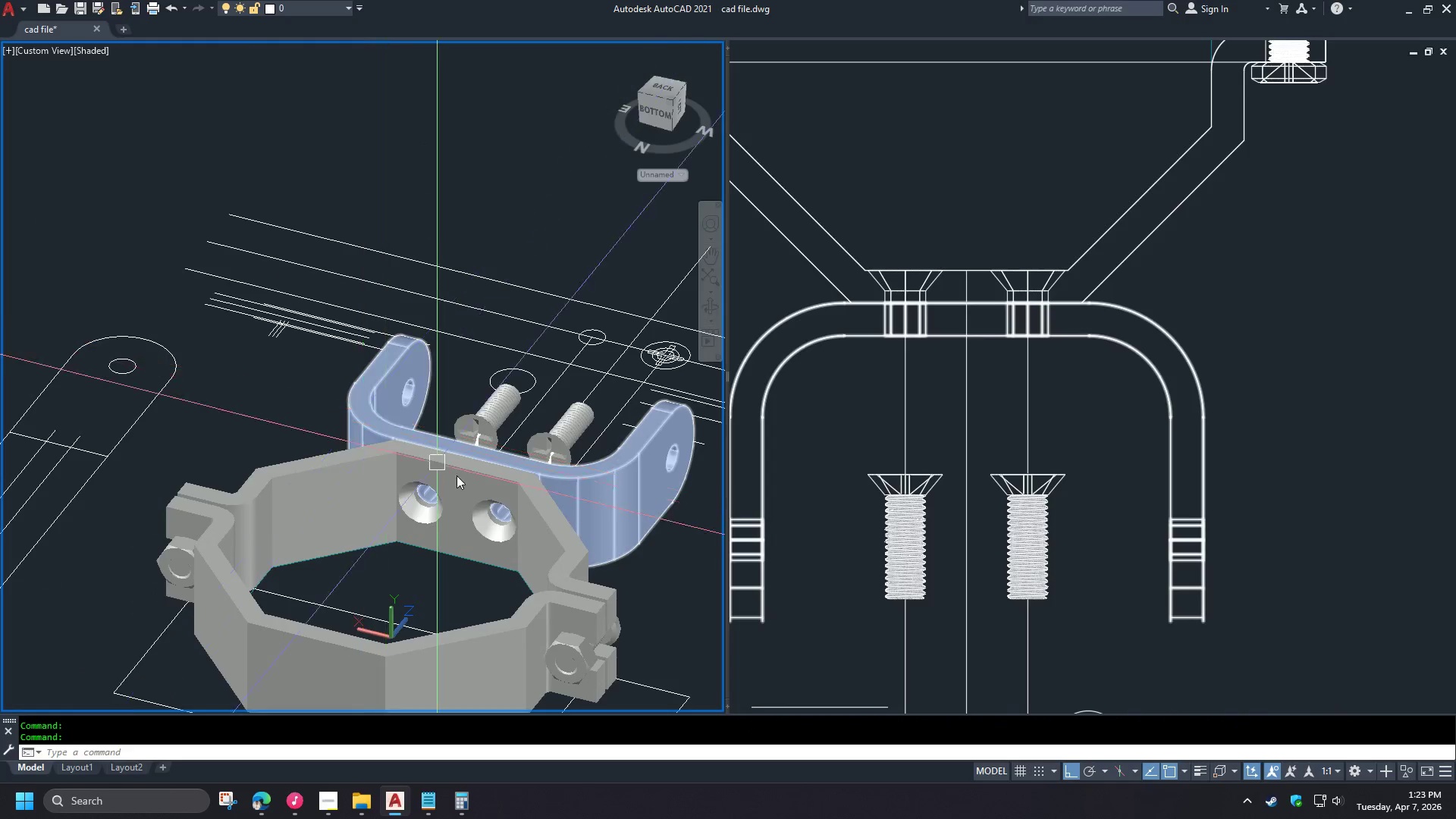 
hold_key(key=ShiftLeft, duration=1.3)
 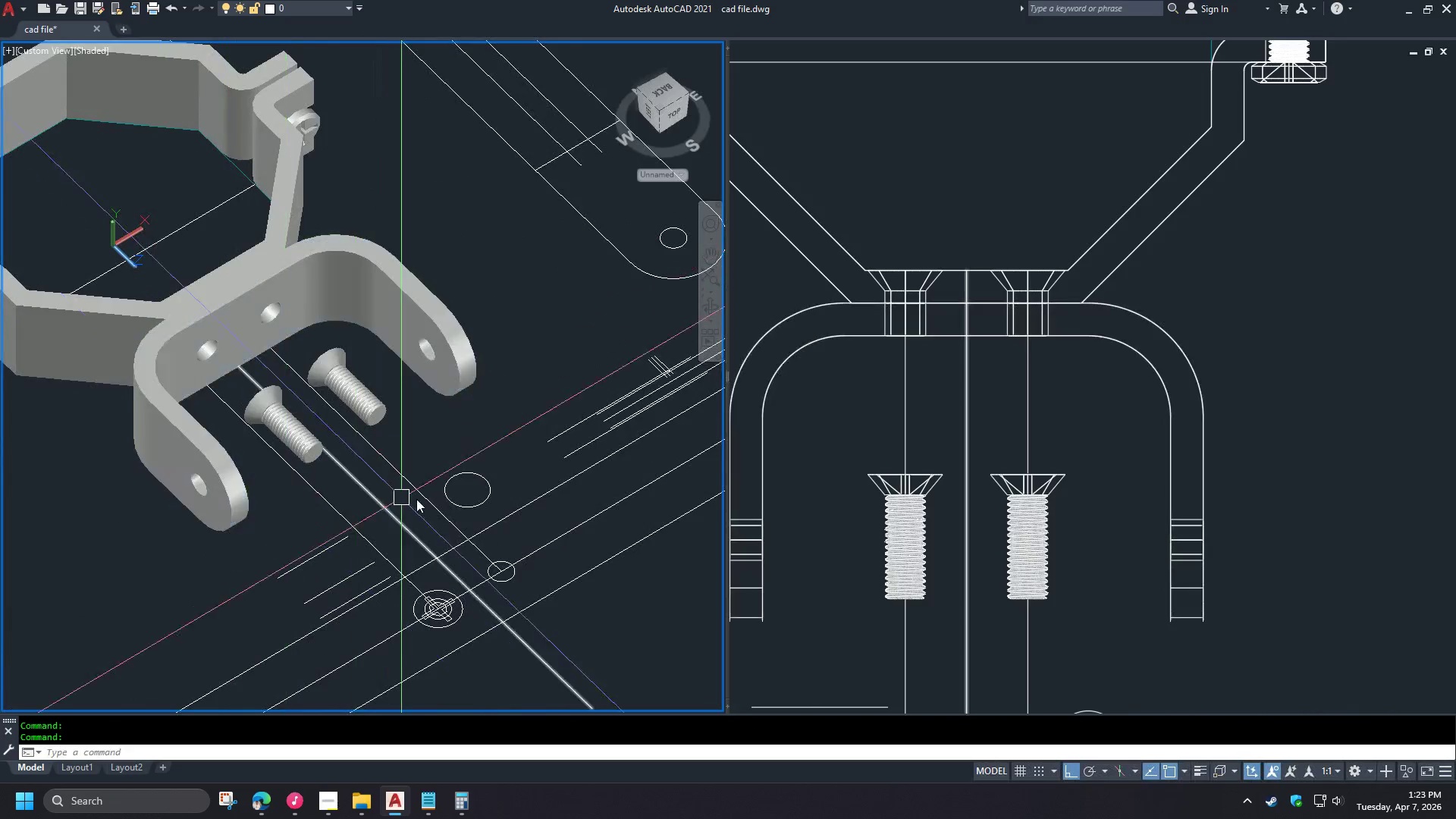 
scroll: coordinate [464, 494], scroll_direction: down, amount: 1.0
 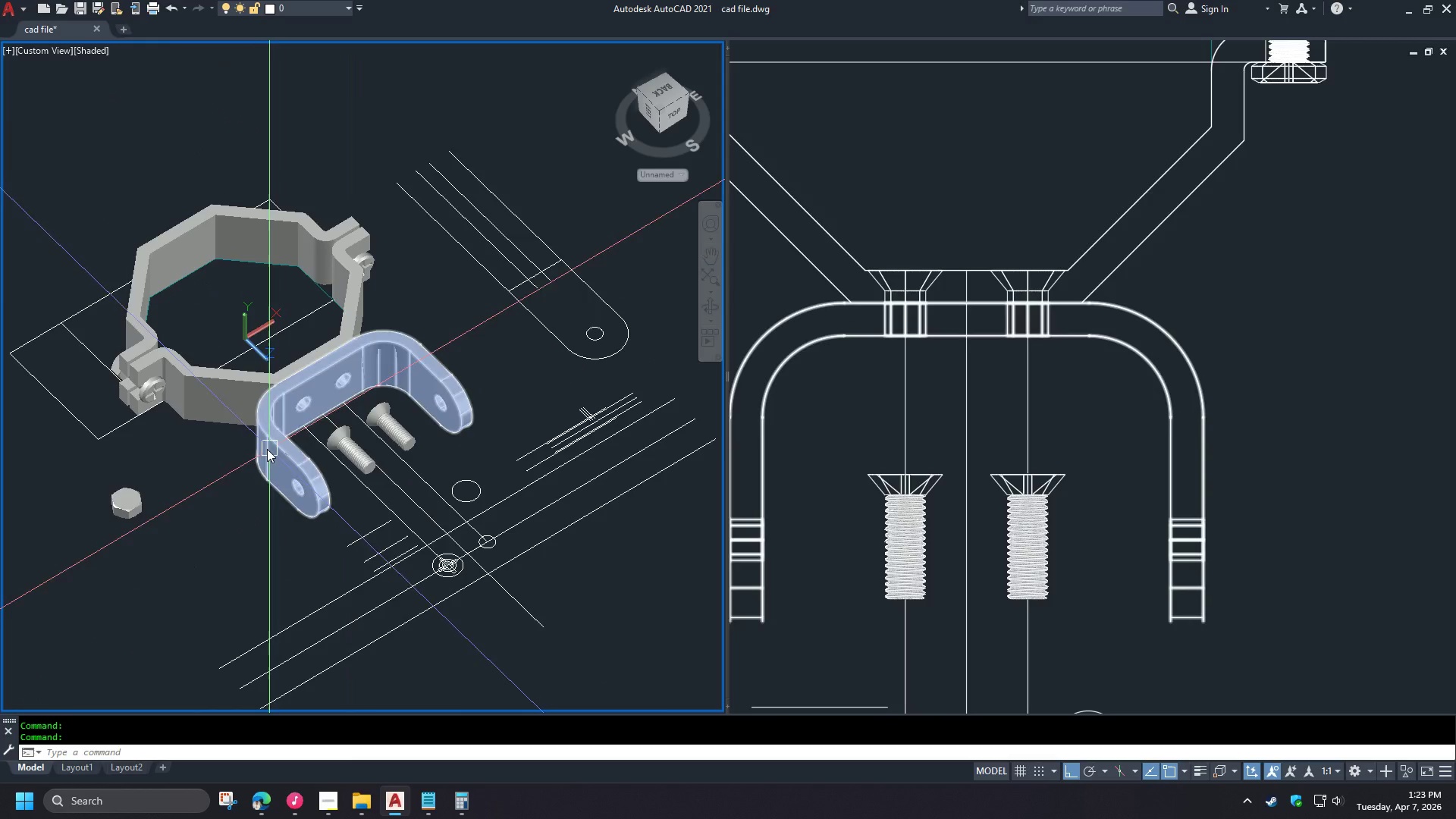 
left_click([1090, 441])
 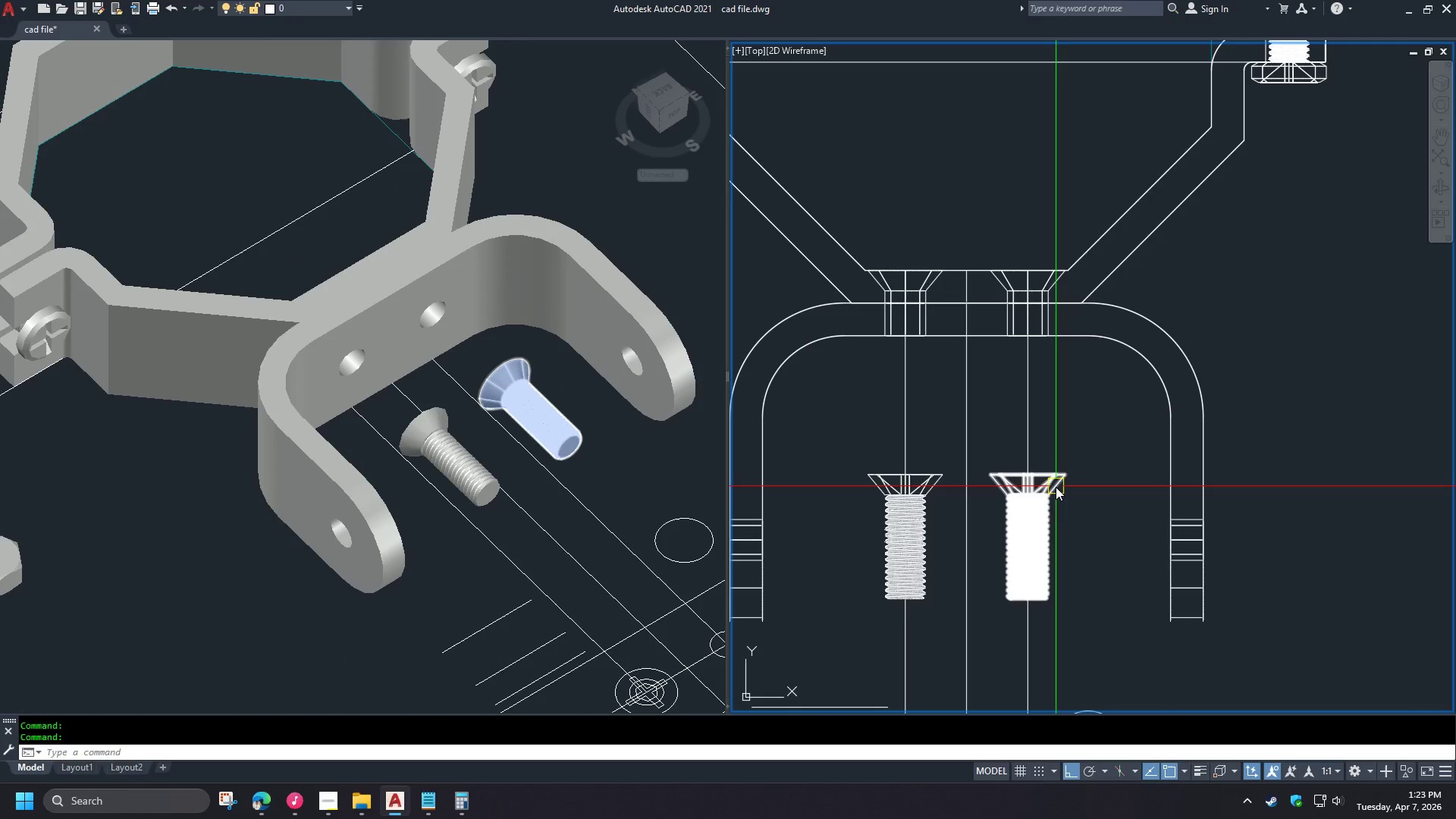 
scroll: coordinate [256, 444], scroll_direction: up, amount: 2.0
 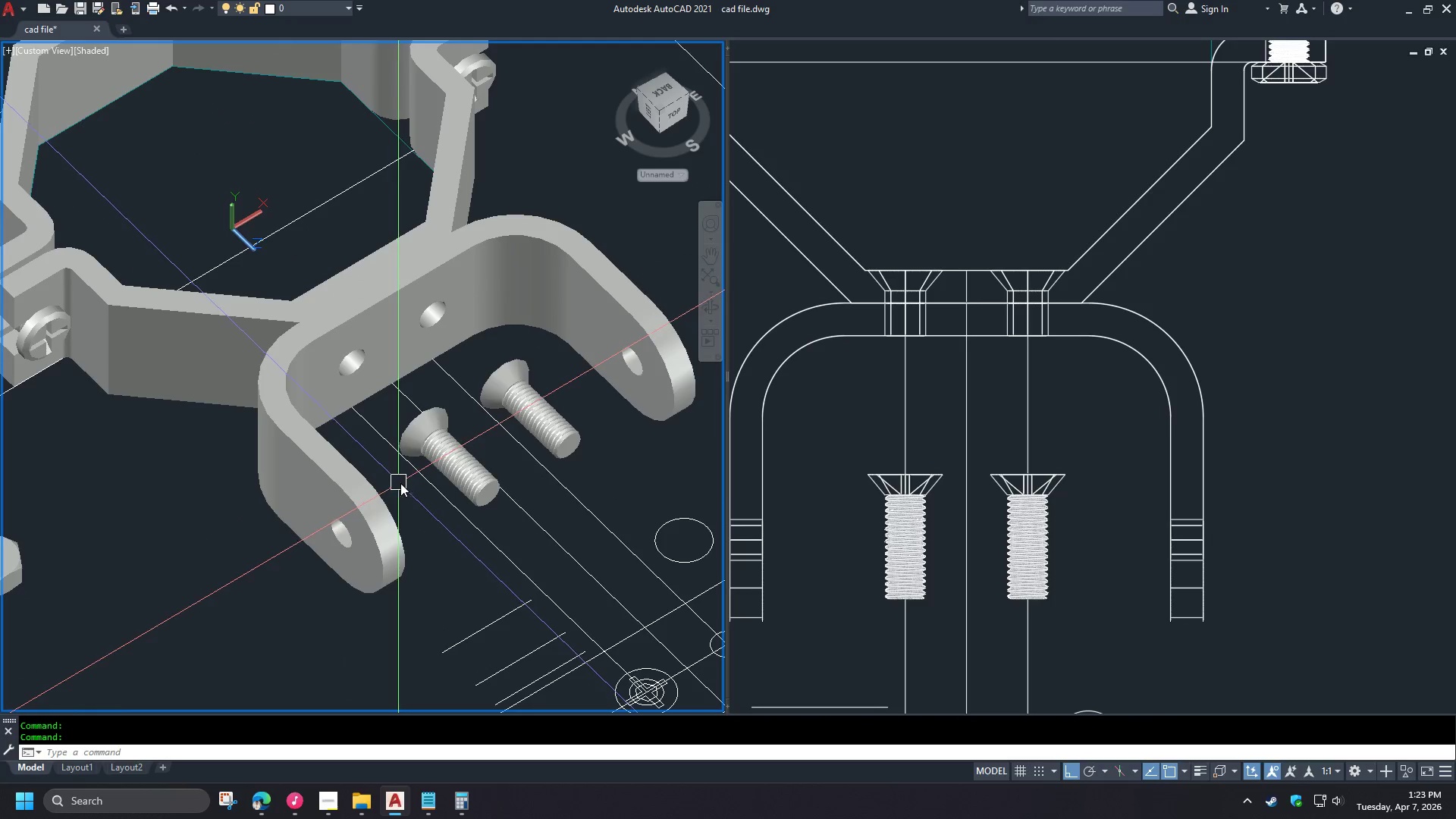 
left_click([1056, 488])
 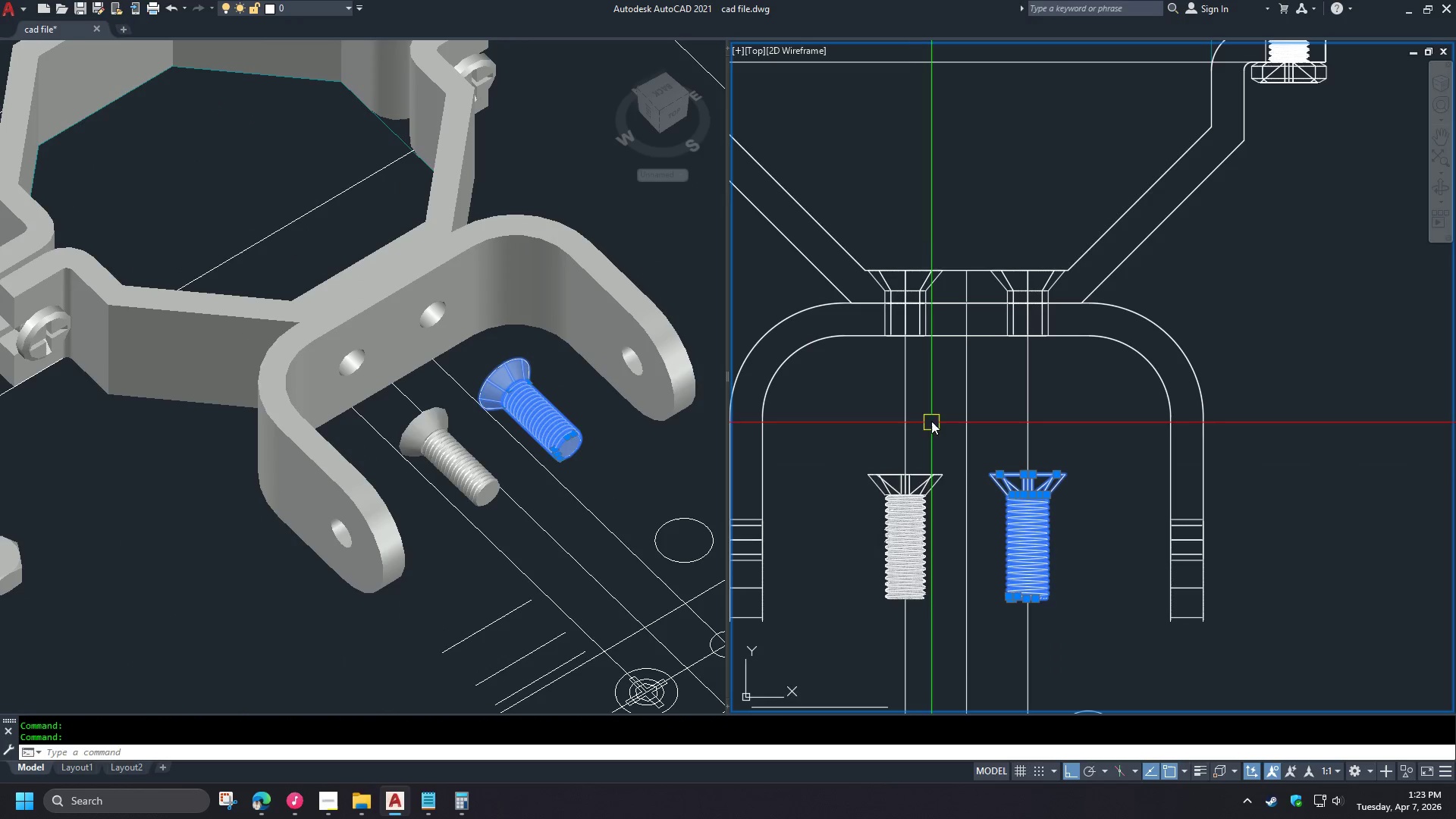 
key(Escape)
 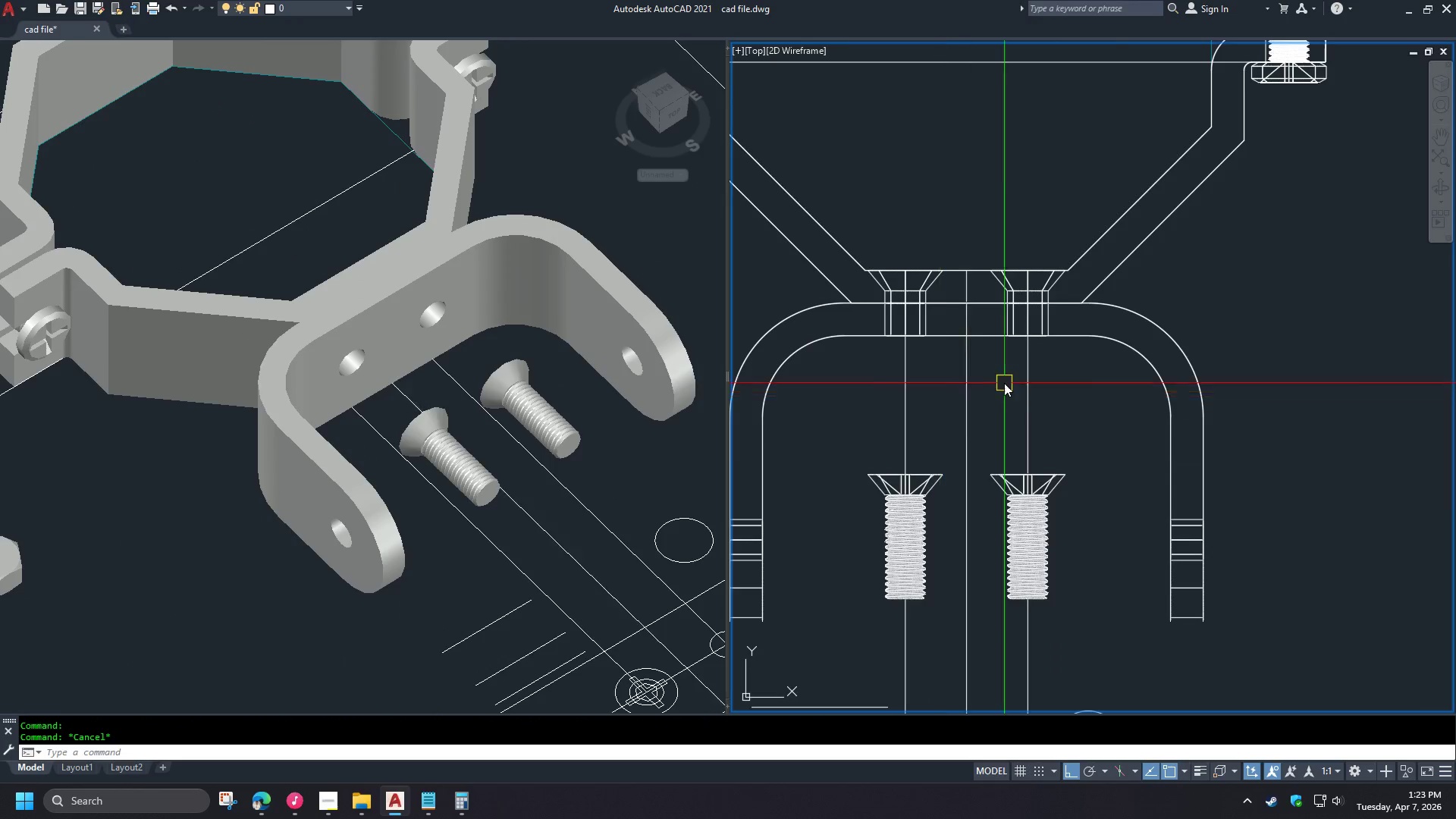 
left_click([146, 565])
 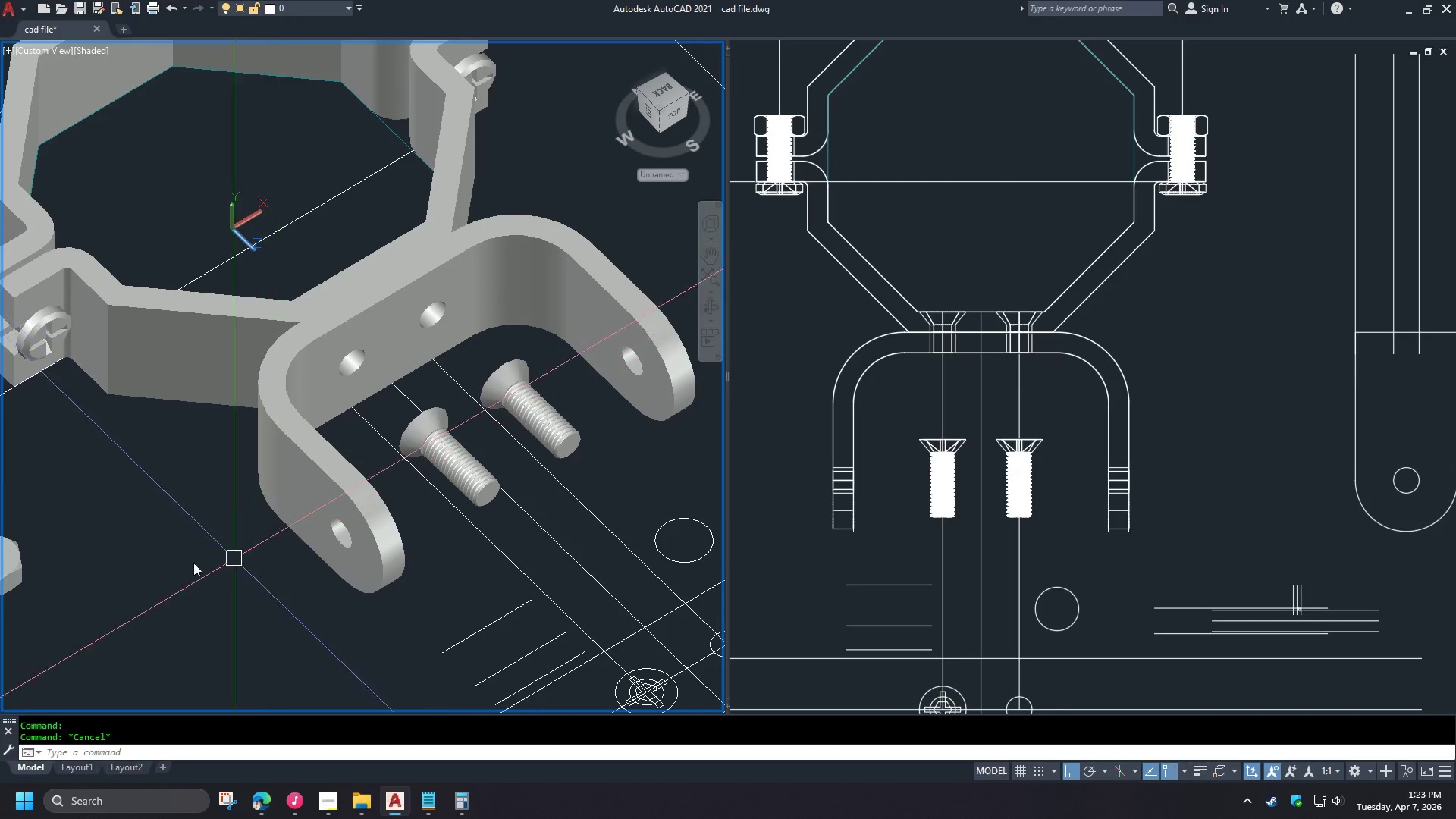 
scroll: coordinate [94, 580], scroll_direction: down, amount: 2.0
 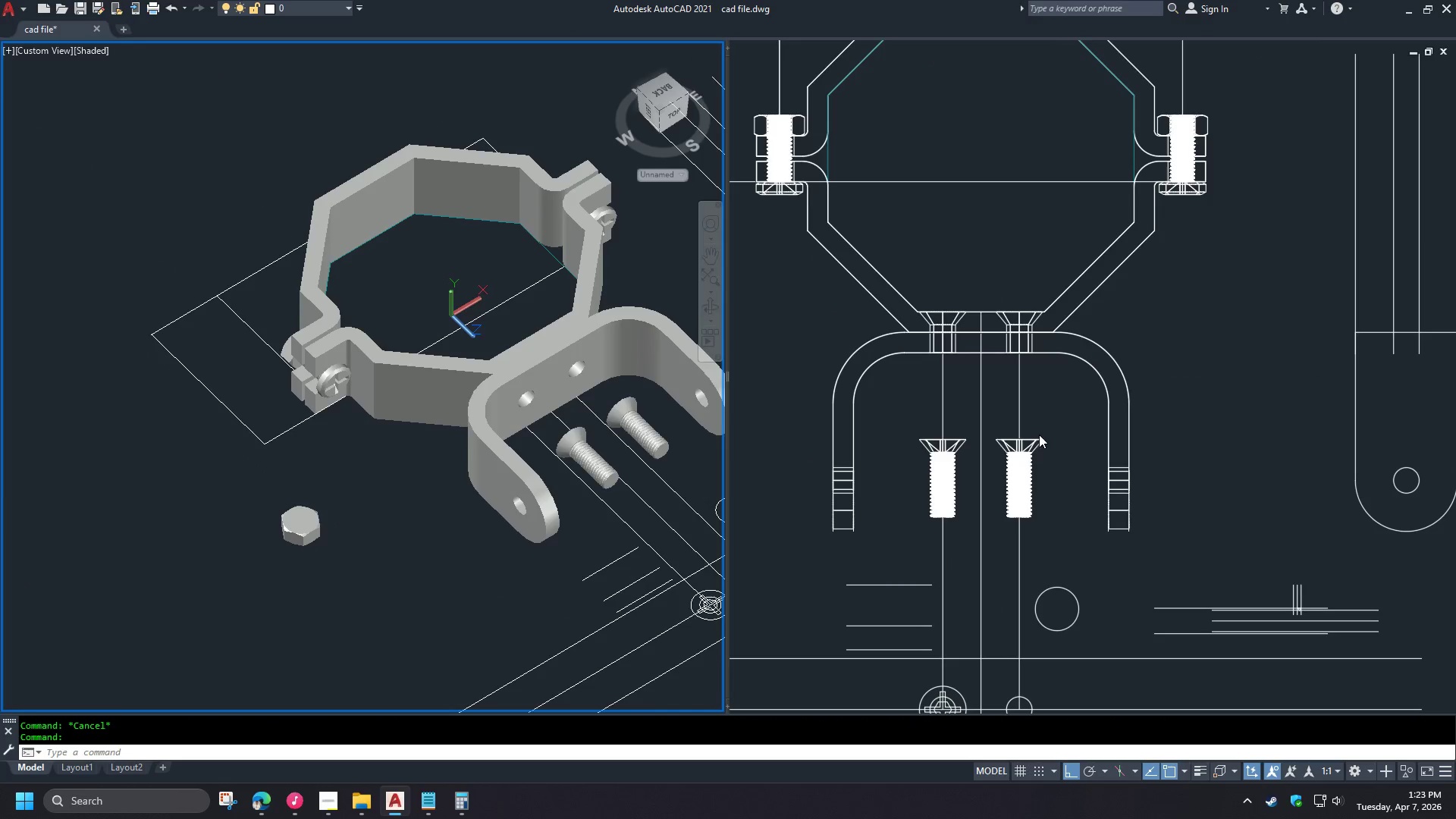 
left_click([980, 308])
 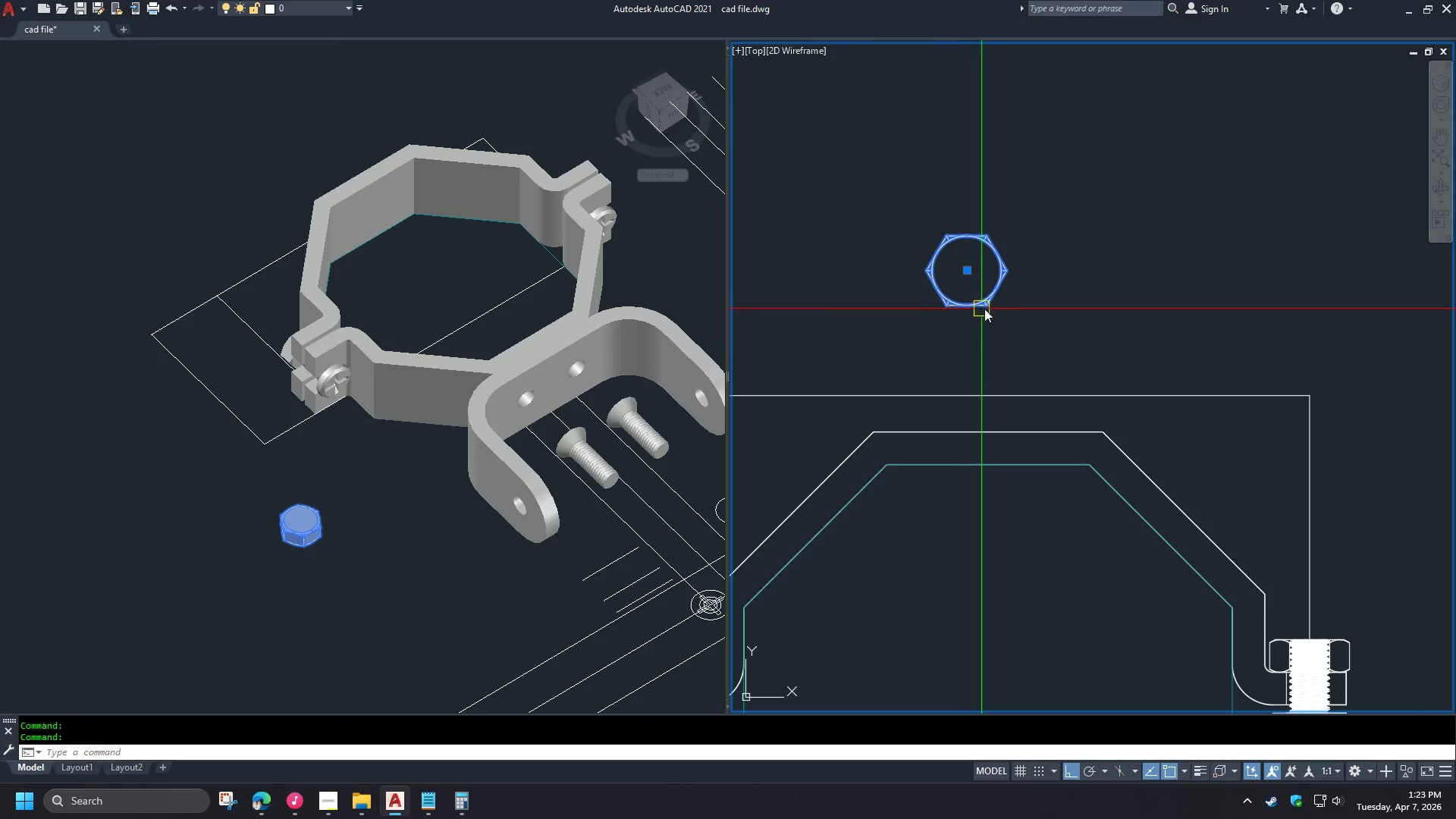 
key(Control+Shift+C)
 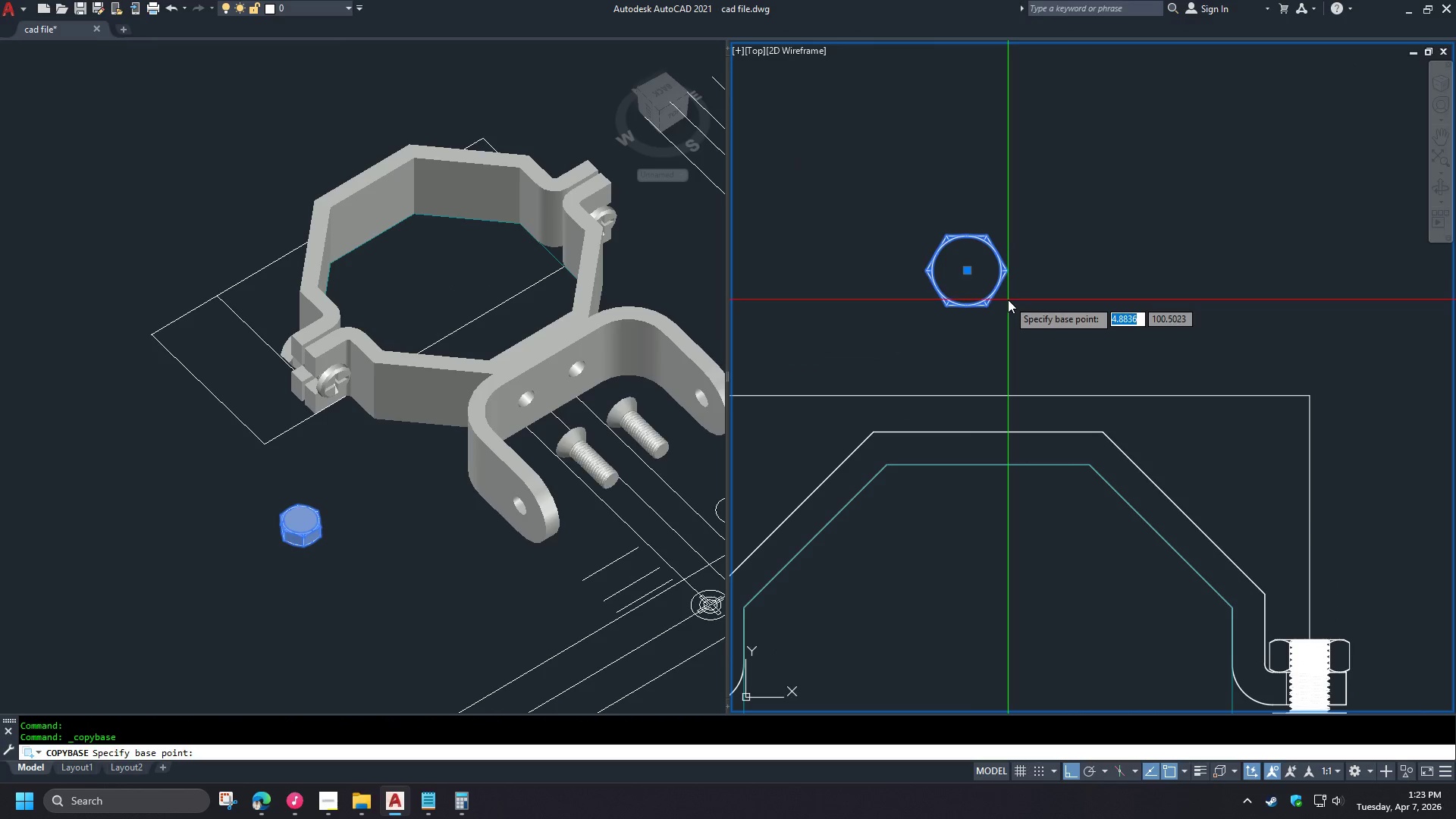 
scroll: coordinate [1161, 466], scroll_direction: down, amount: 1.0
 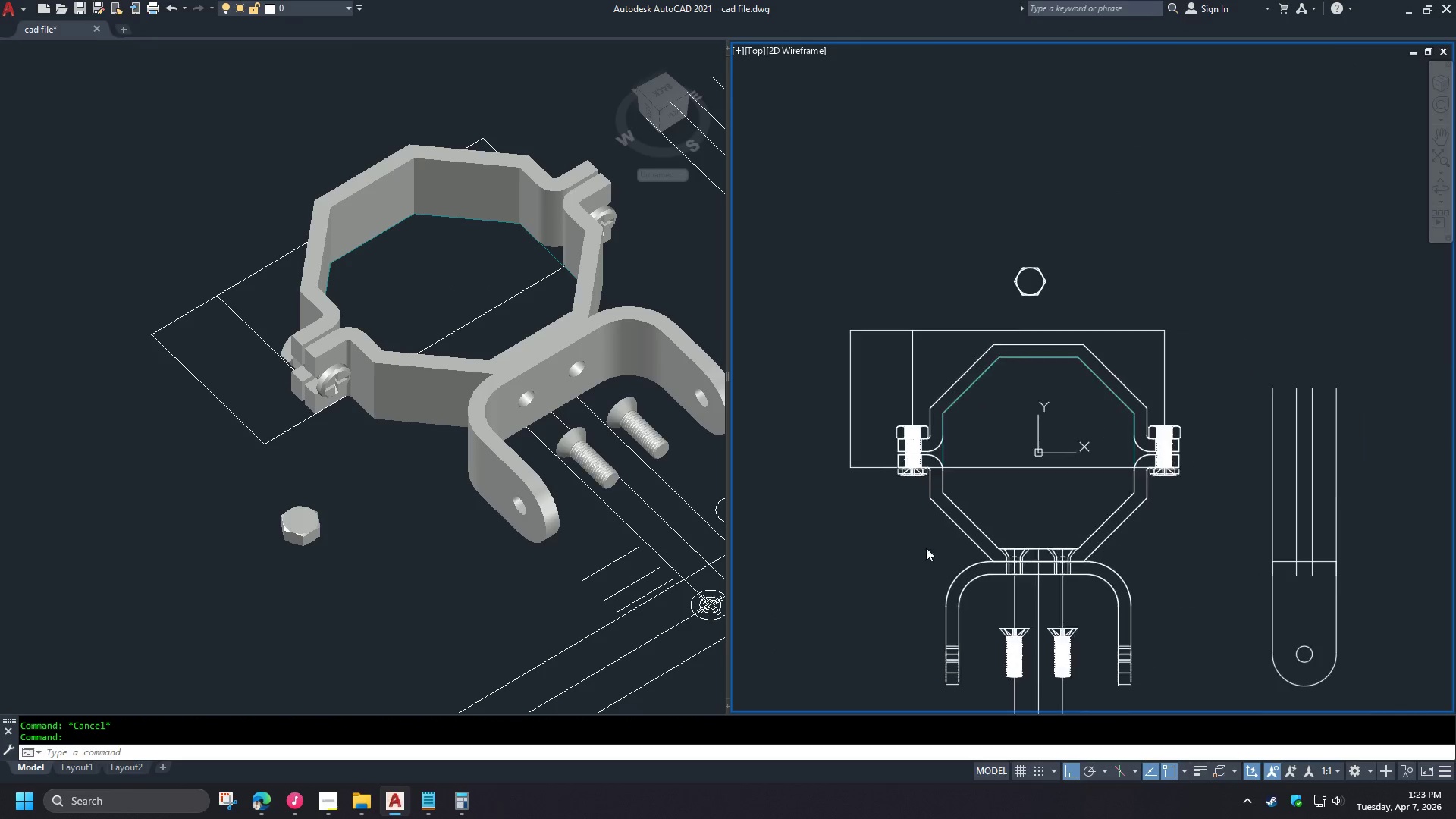 
type(cen )
 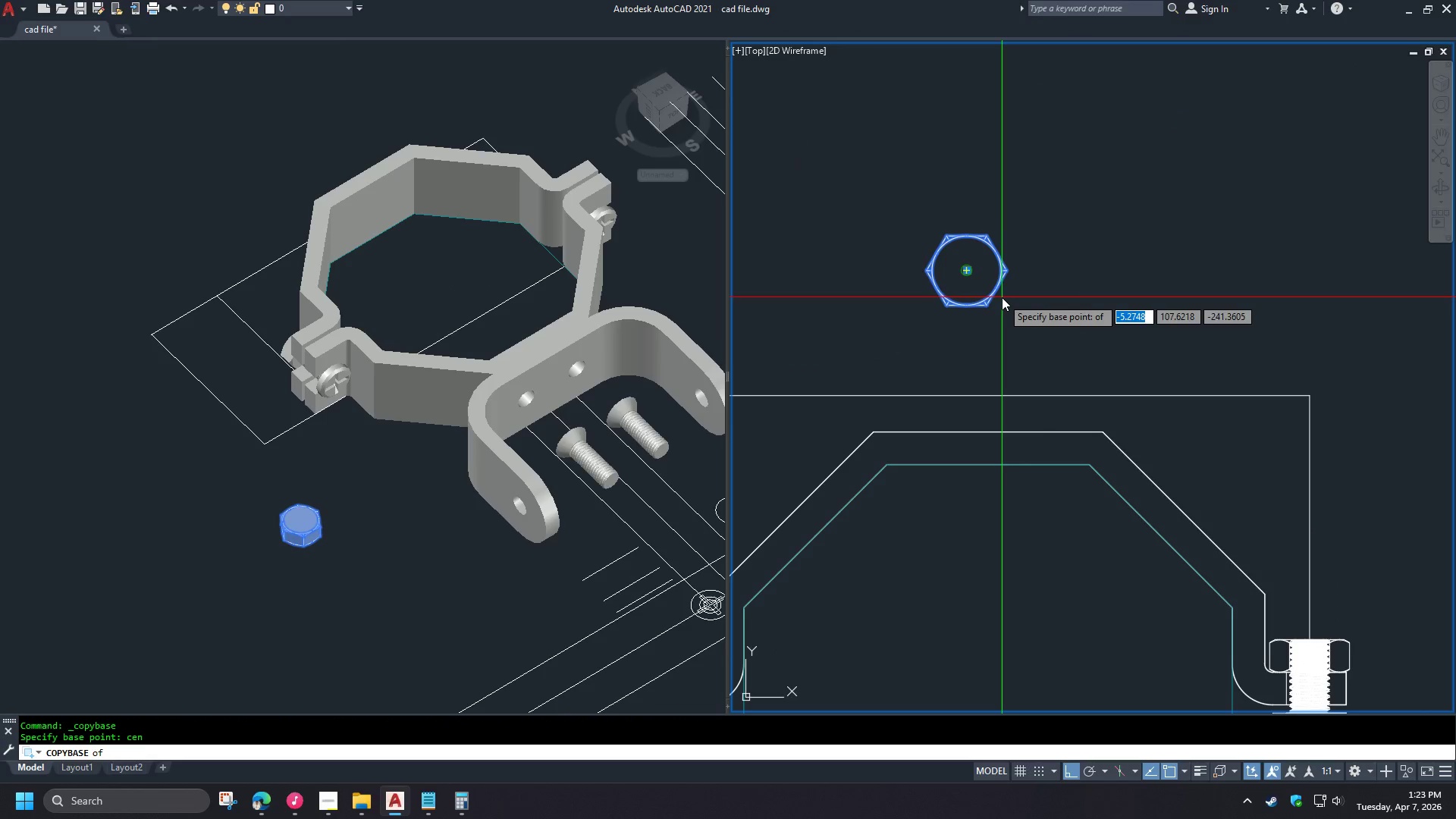 
scroll: coordinate [1064, 285], scroll_direction: up, amount: 2.0
 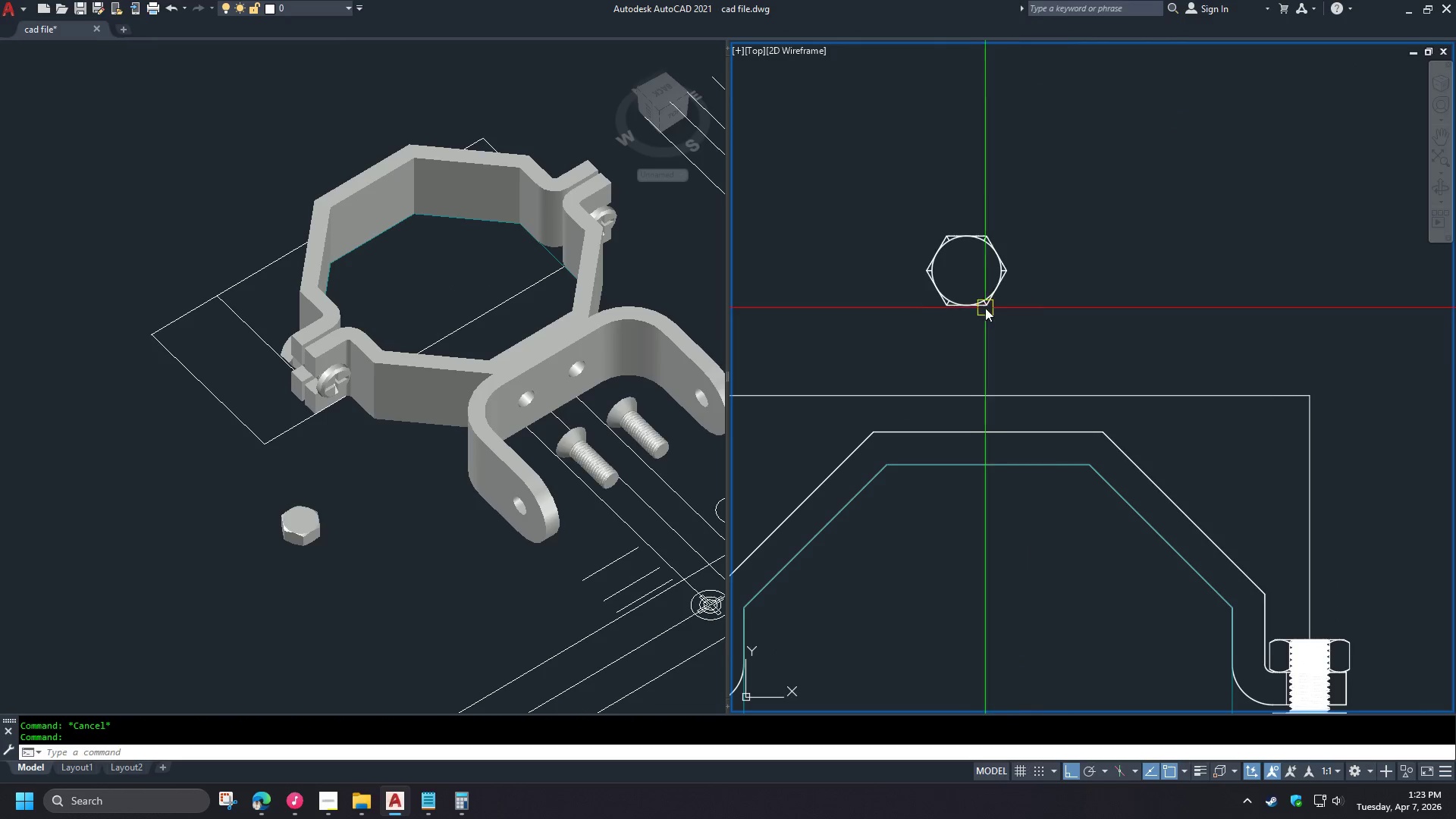 
left_click([1002, 297])
 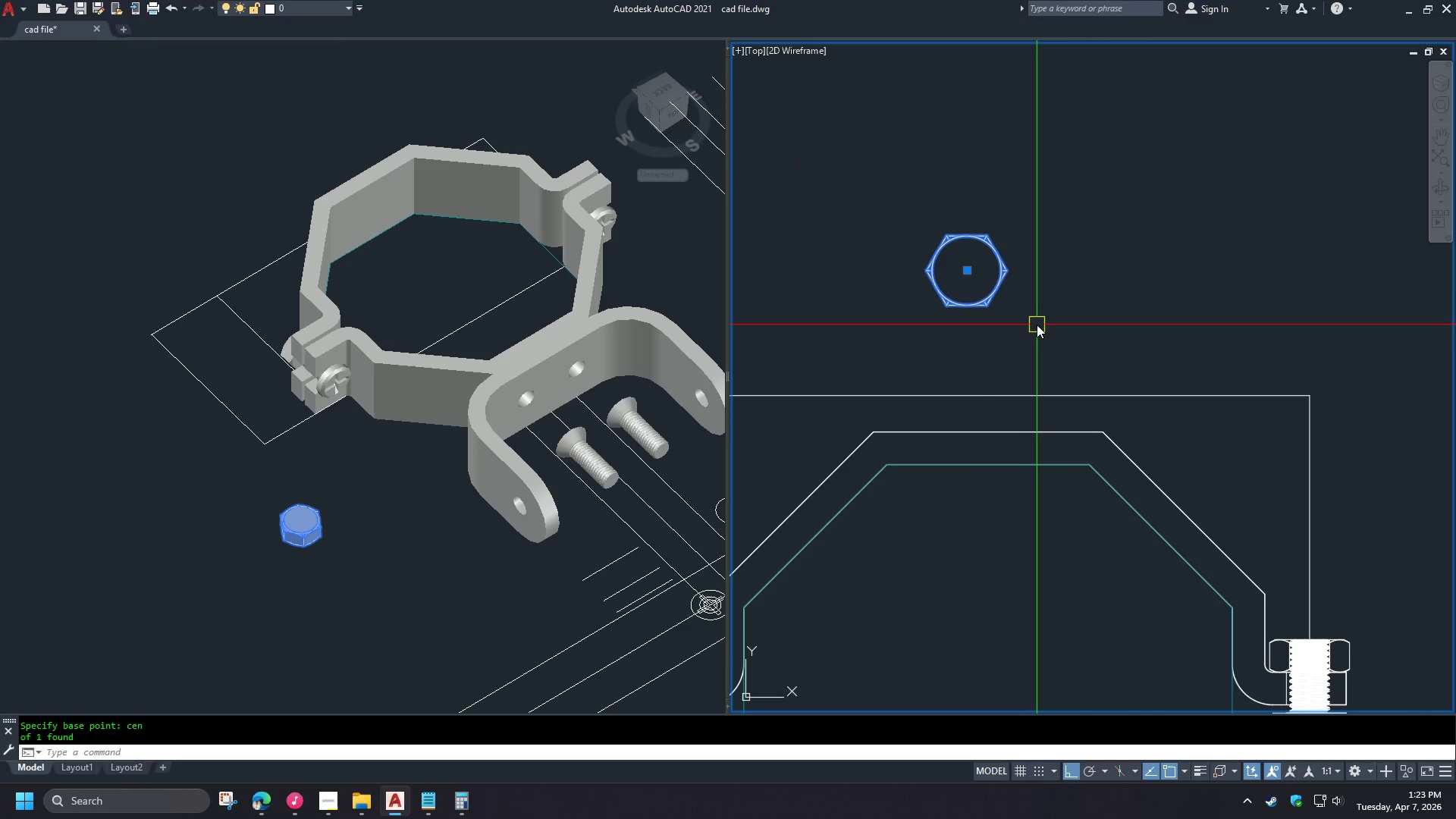 
key(Escape)
 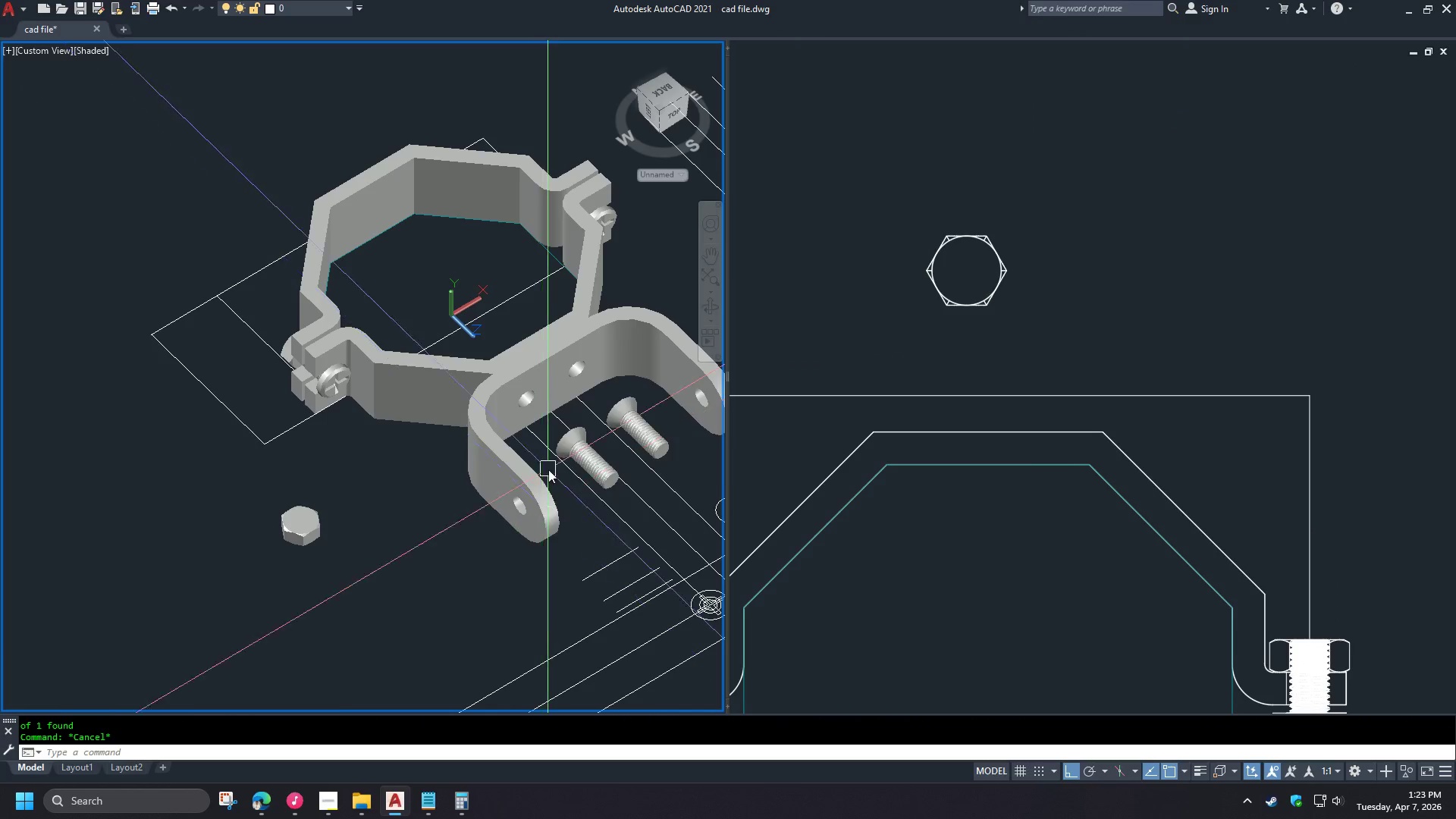 
scroll: coordinate [539, 406], scroll_direction: up, amount: 3.0
 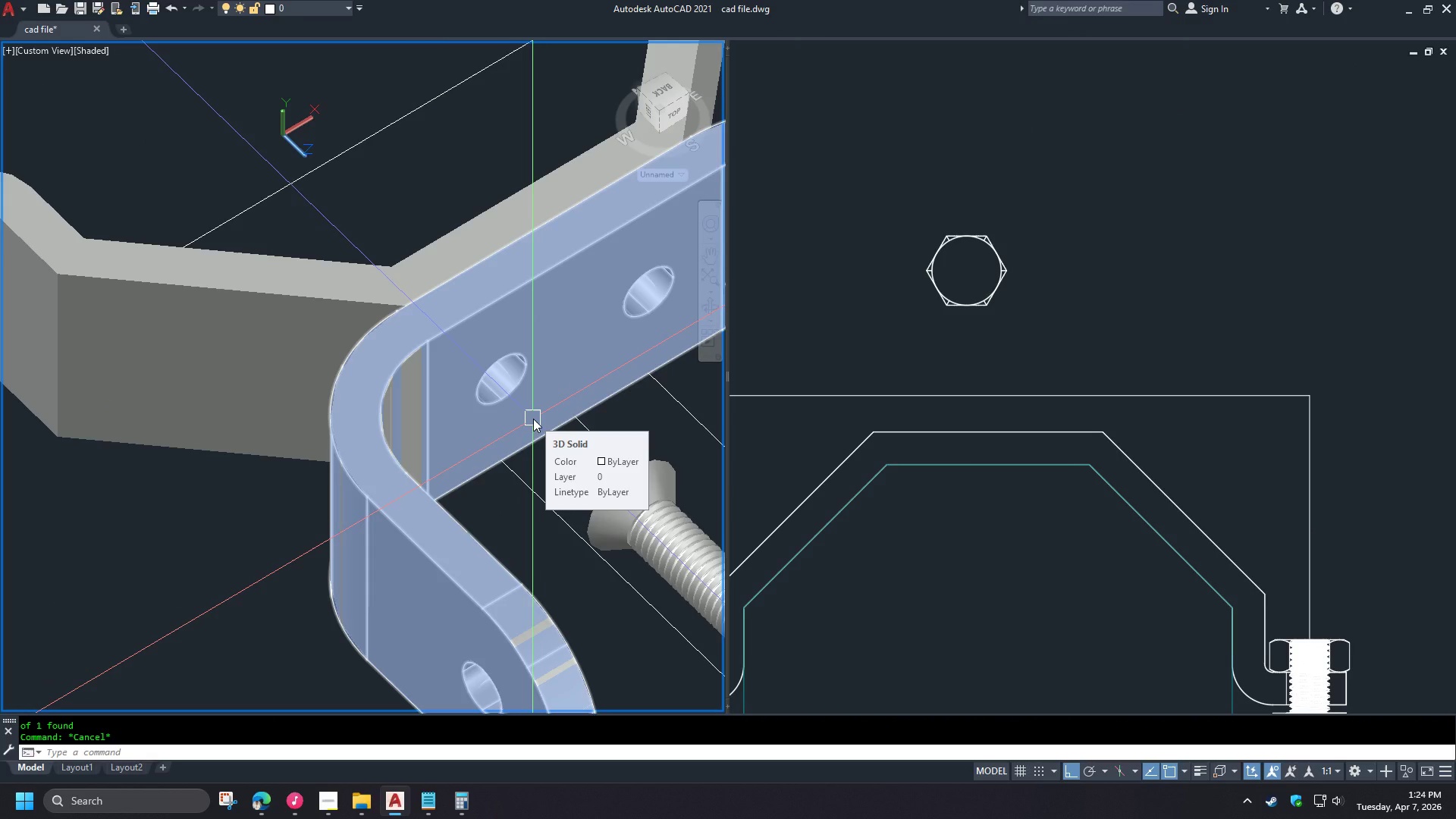 
key(Control+V)
 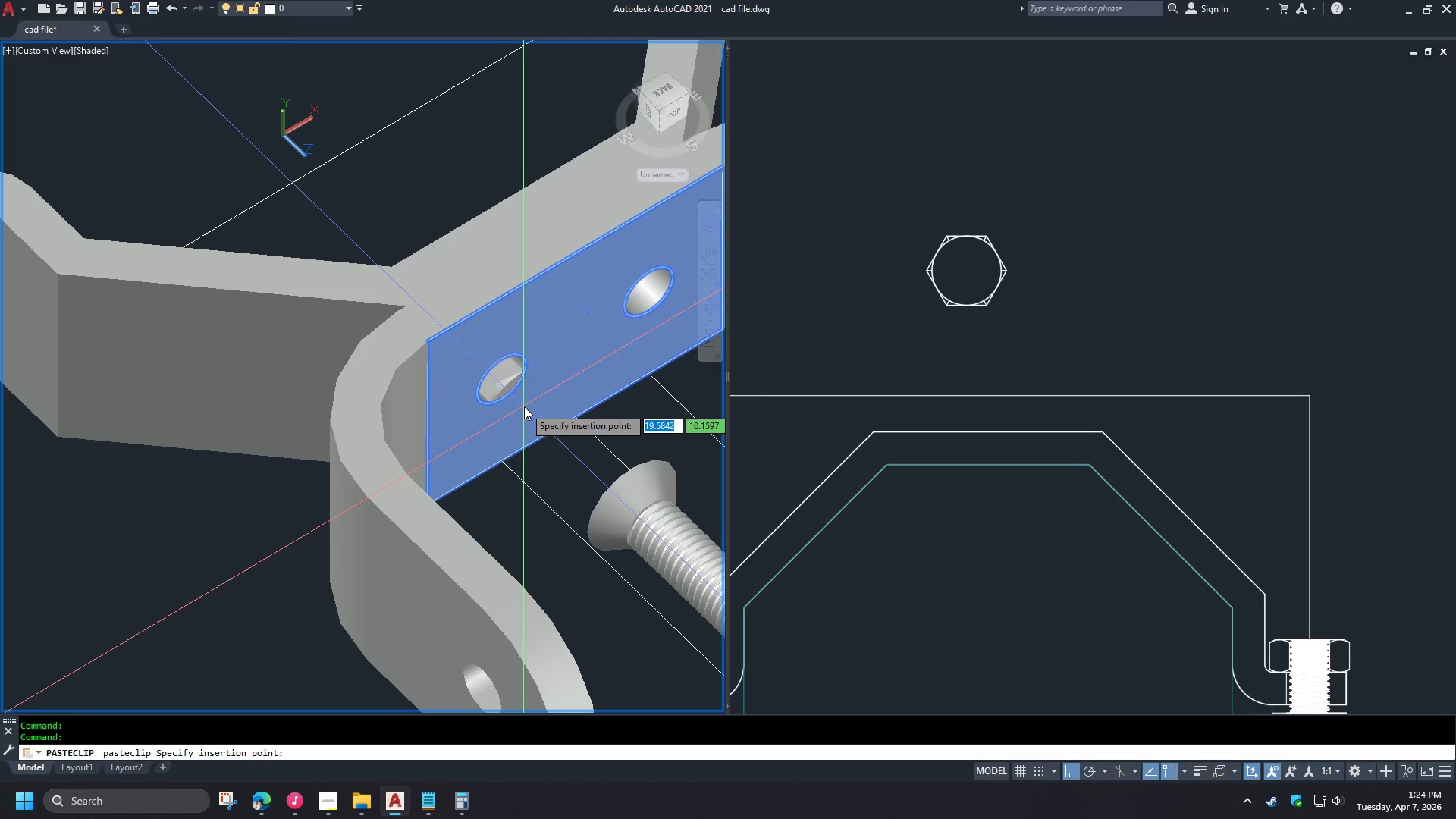 
type(cen )
 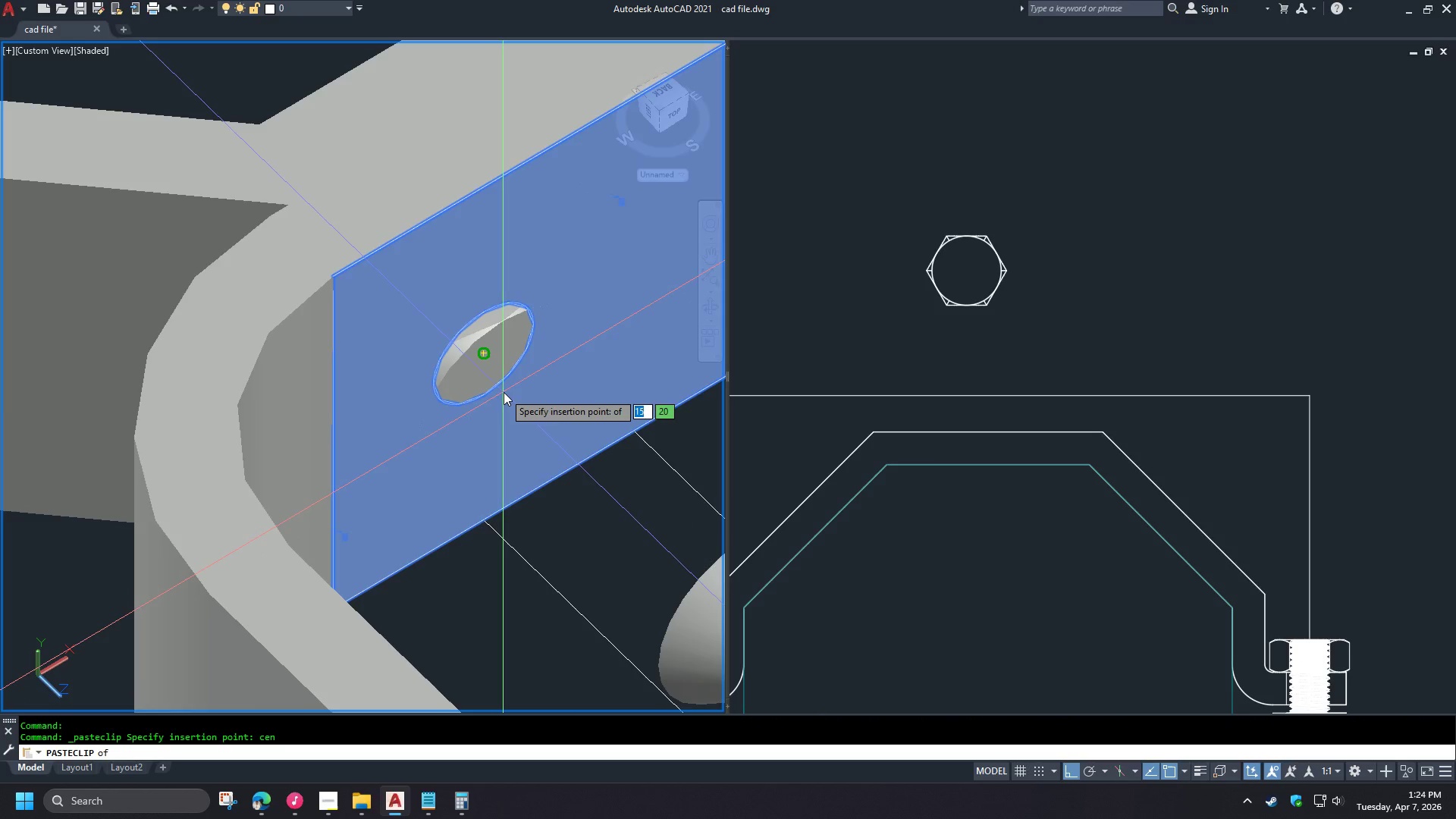 
left_click([504, 392])
 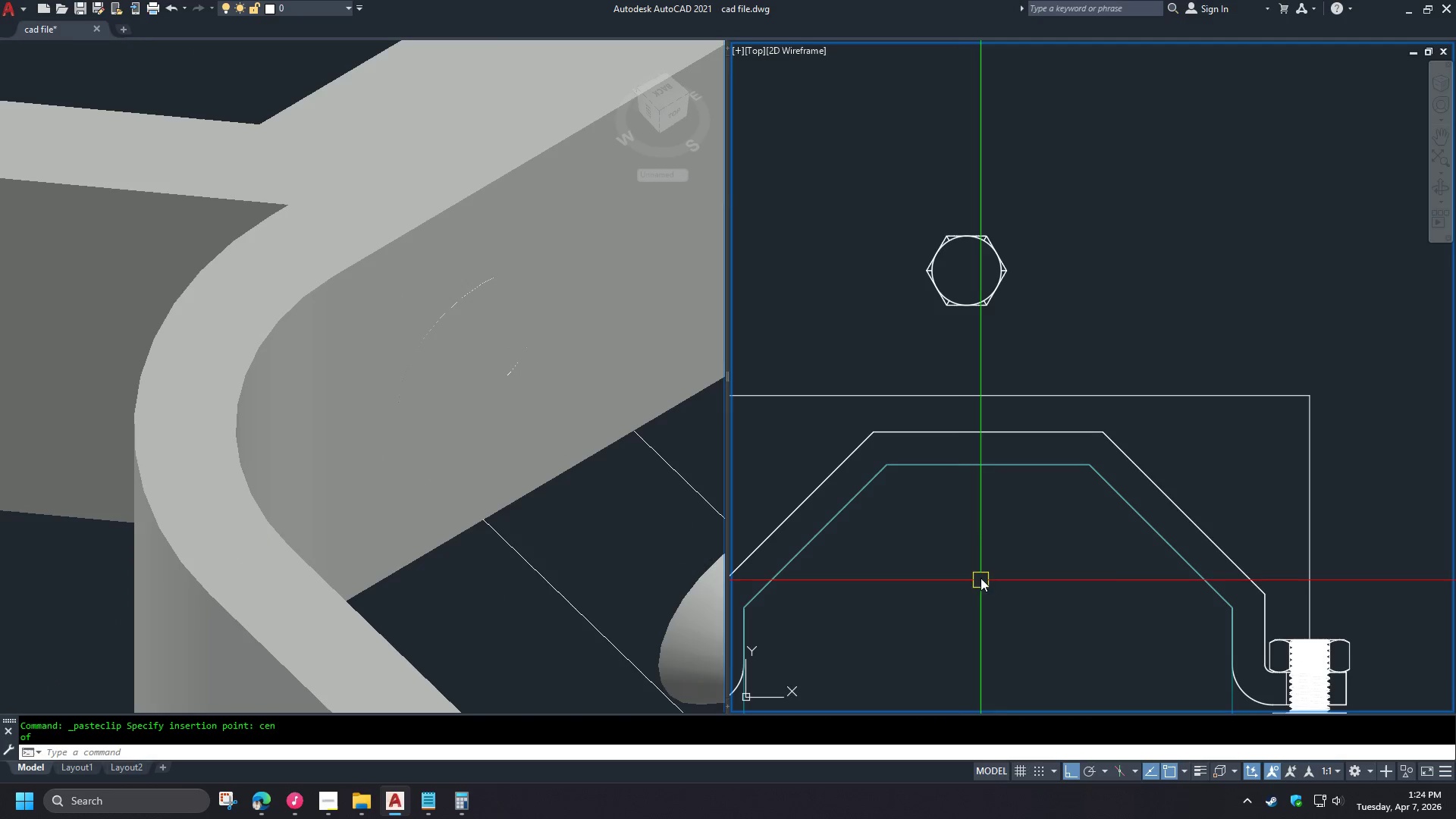 
scroll: coordinate [518, 404], scroll_direction: up, amount: 2.0
 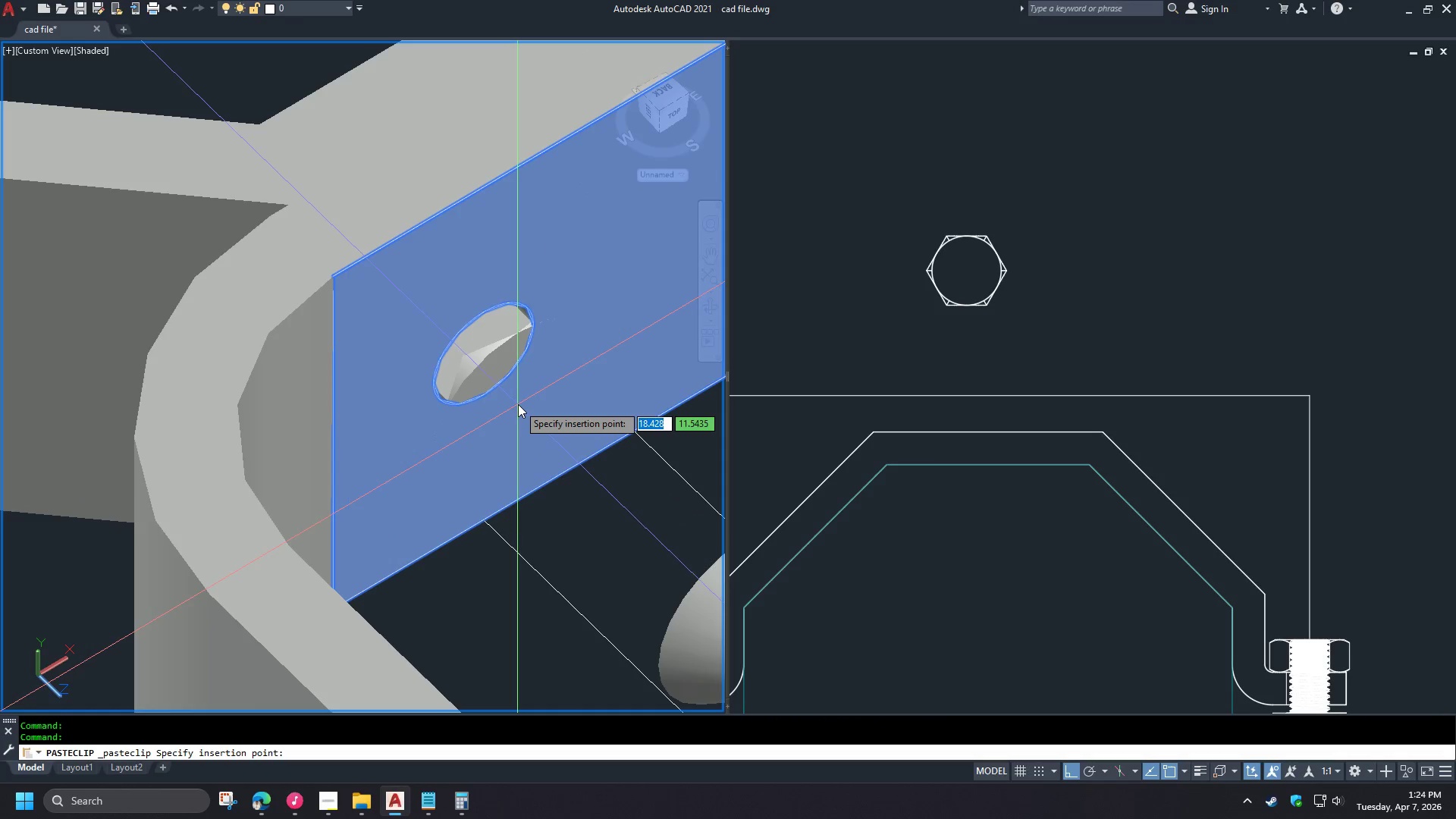 
key(Escape)
 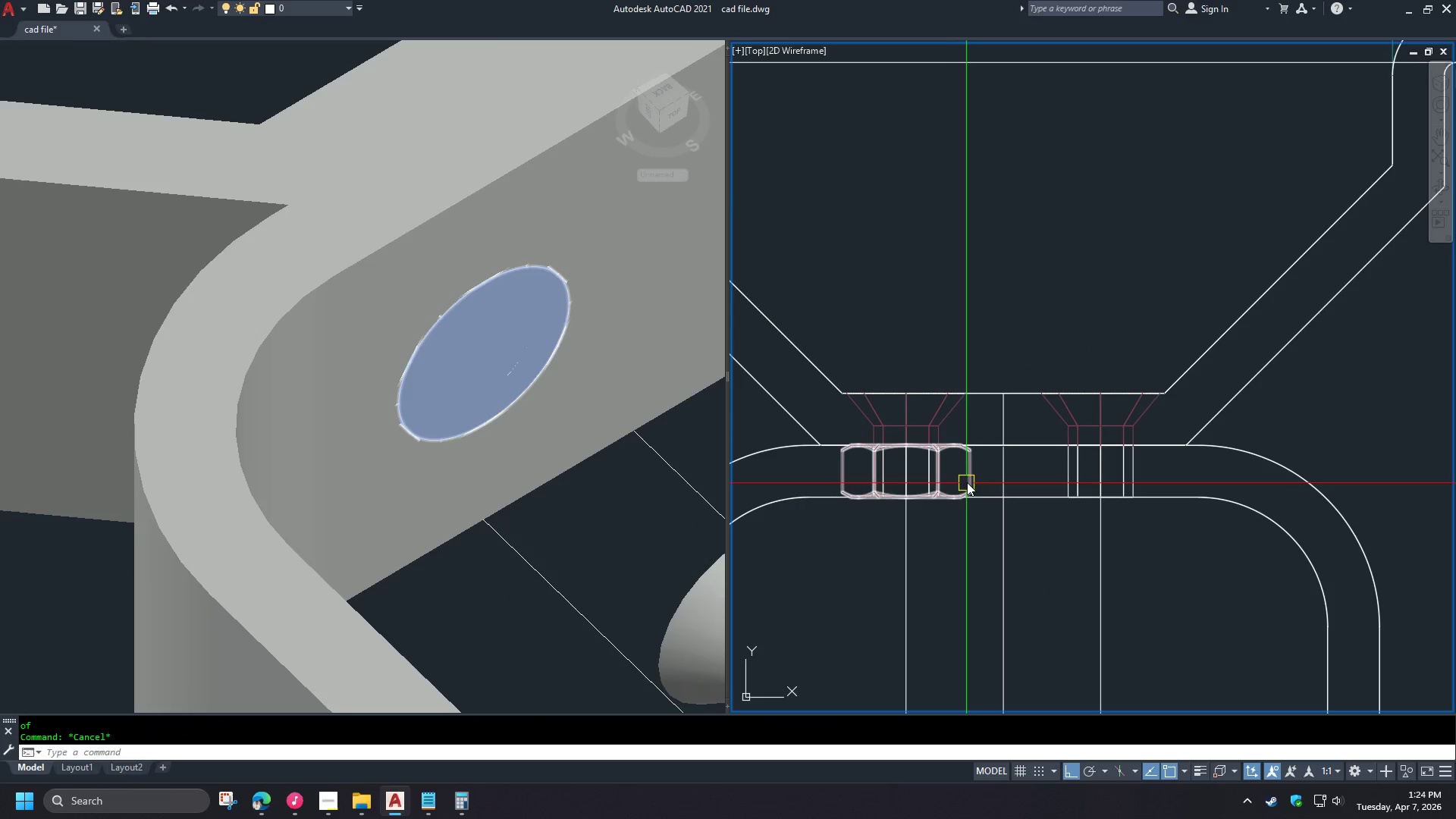 
left_click([968, 479])
 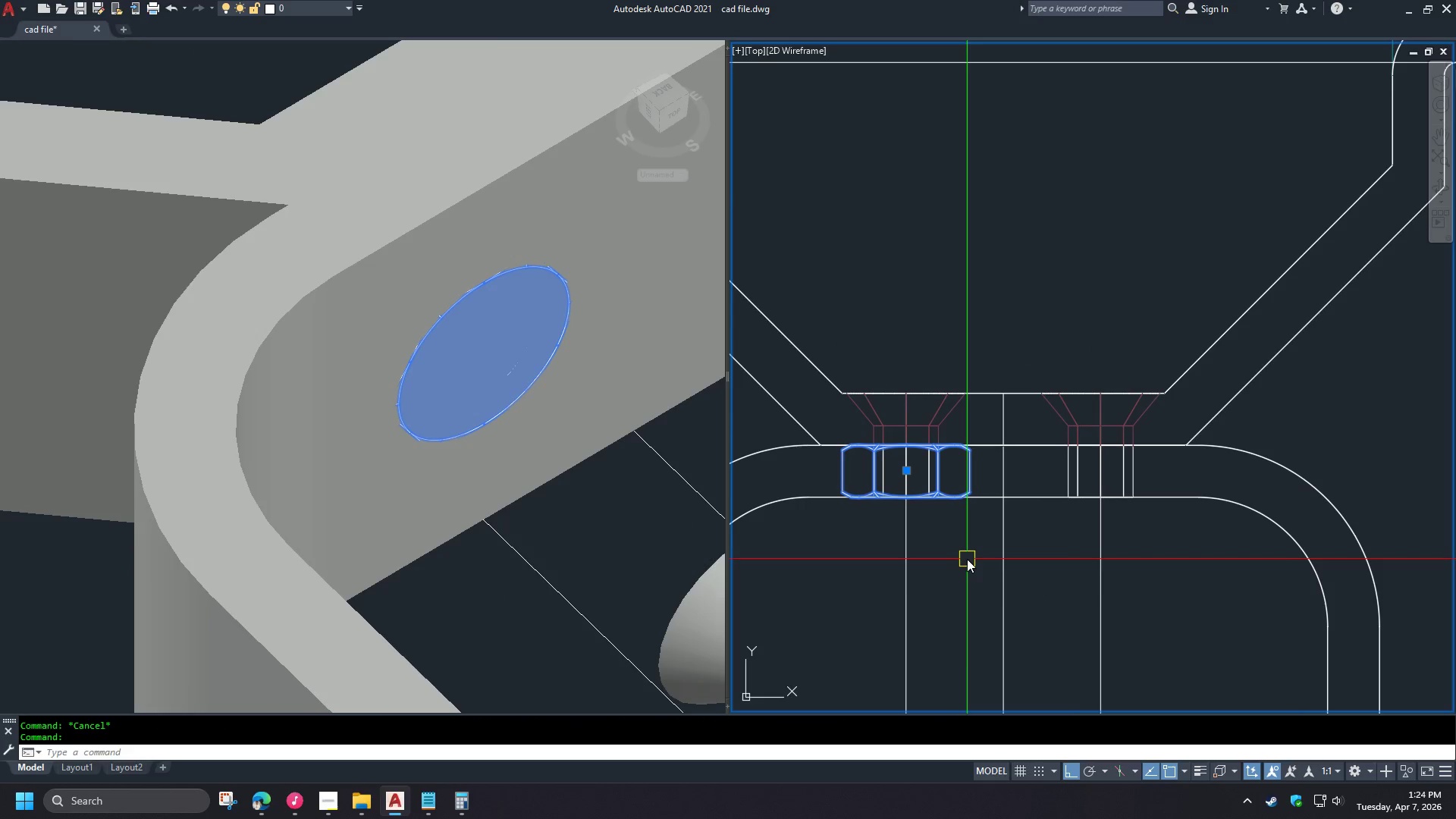 
key(M)
 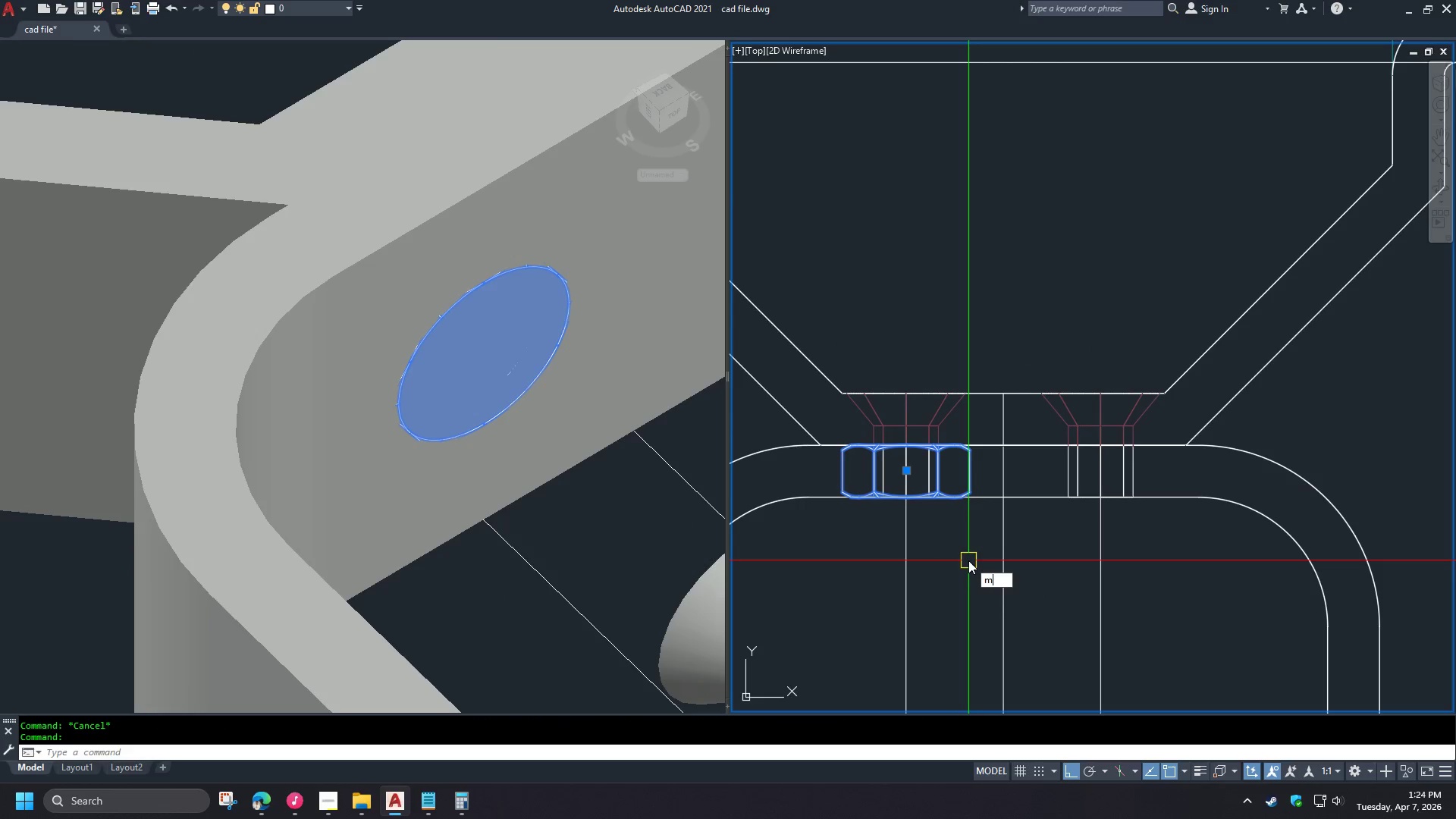 
key(Space)
 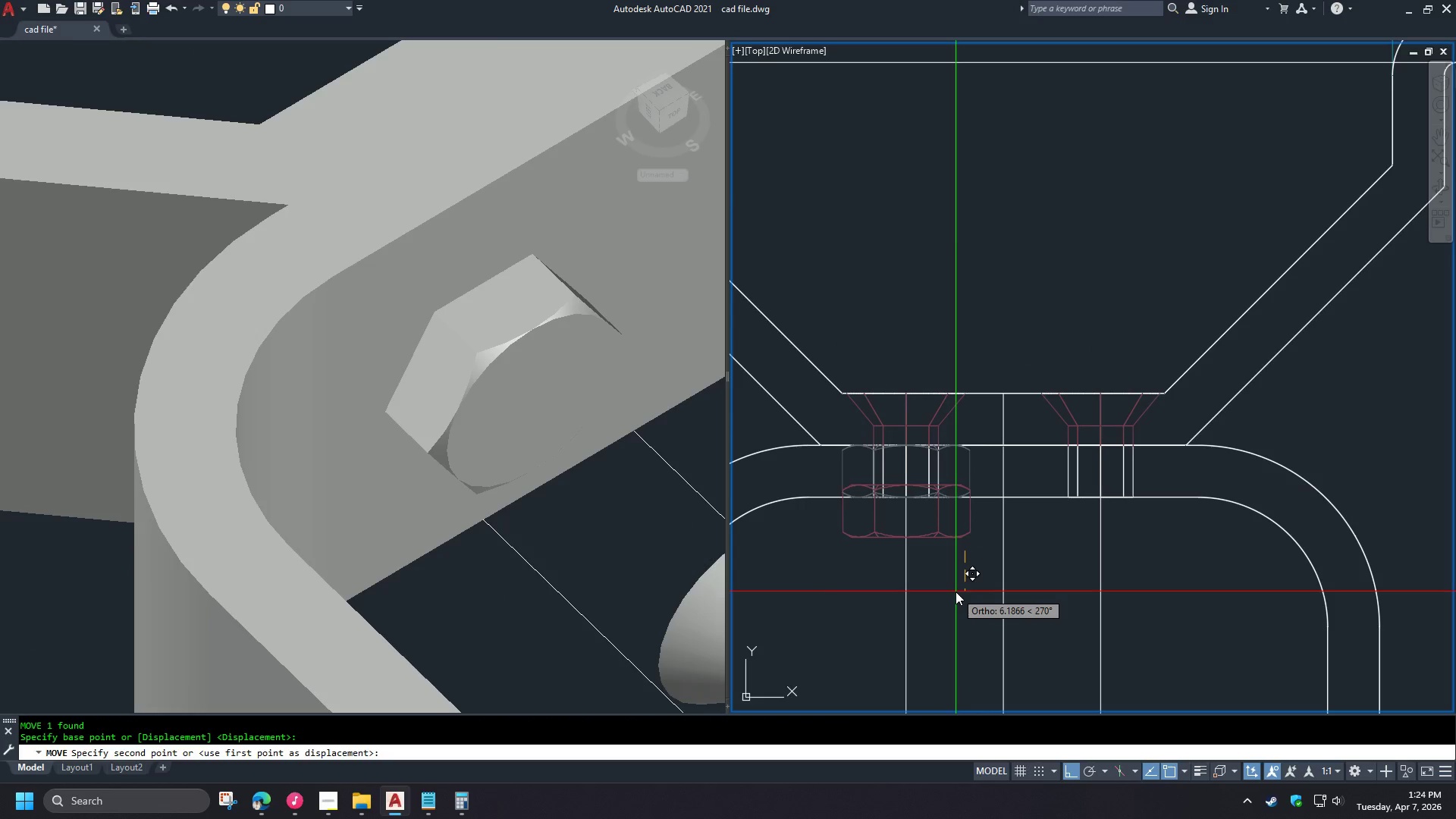 
scroll: coordinate [951, 297], scroll_direction: down, amount: 2.0
 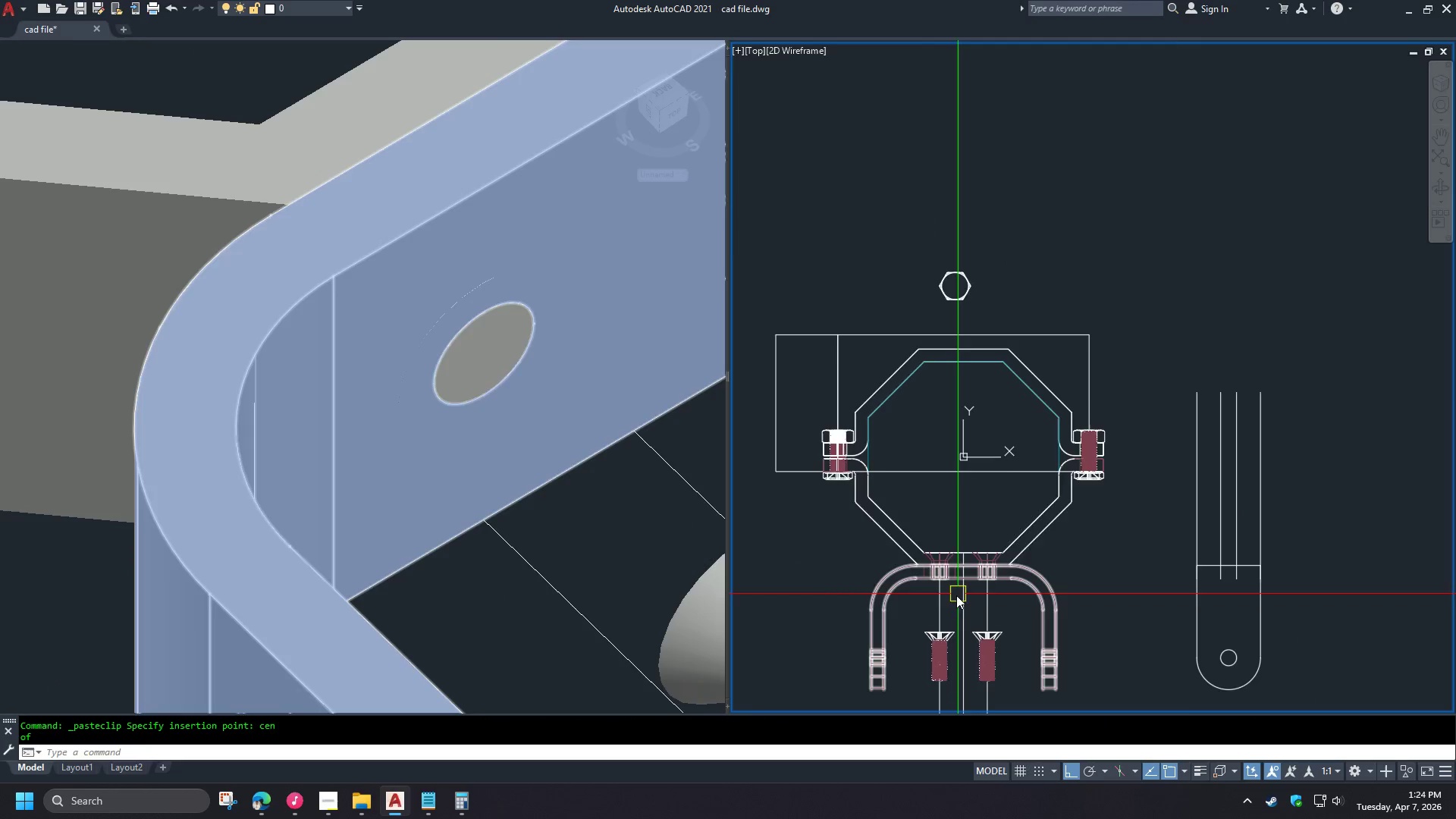 
scroll: coordinate [949, 607], scroll_direction: up, amount: 3.0
 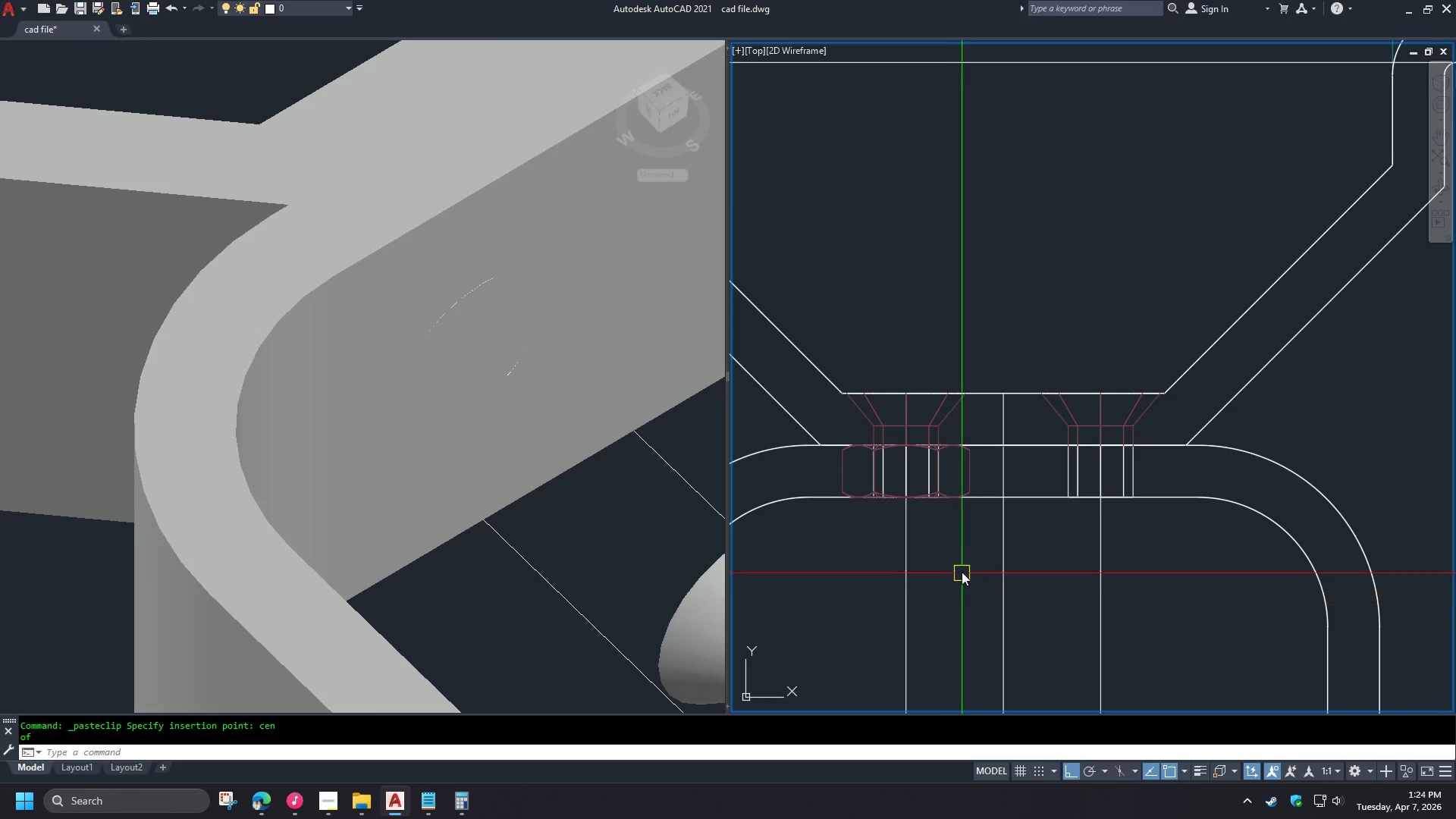 
key(Numpad8)
 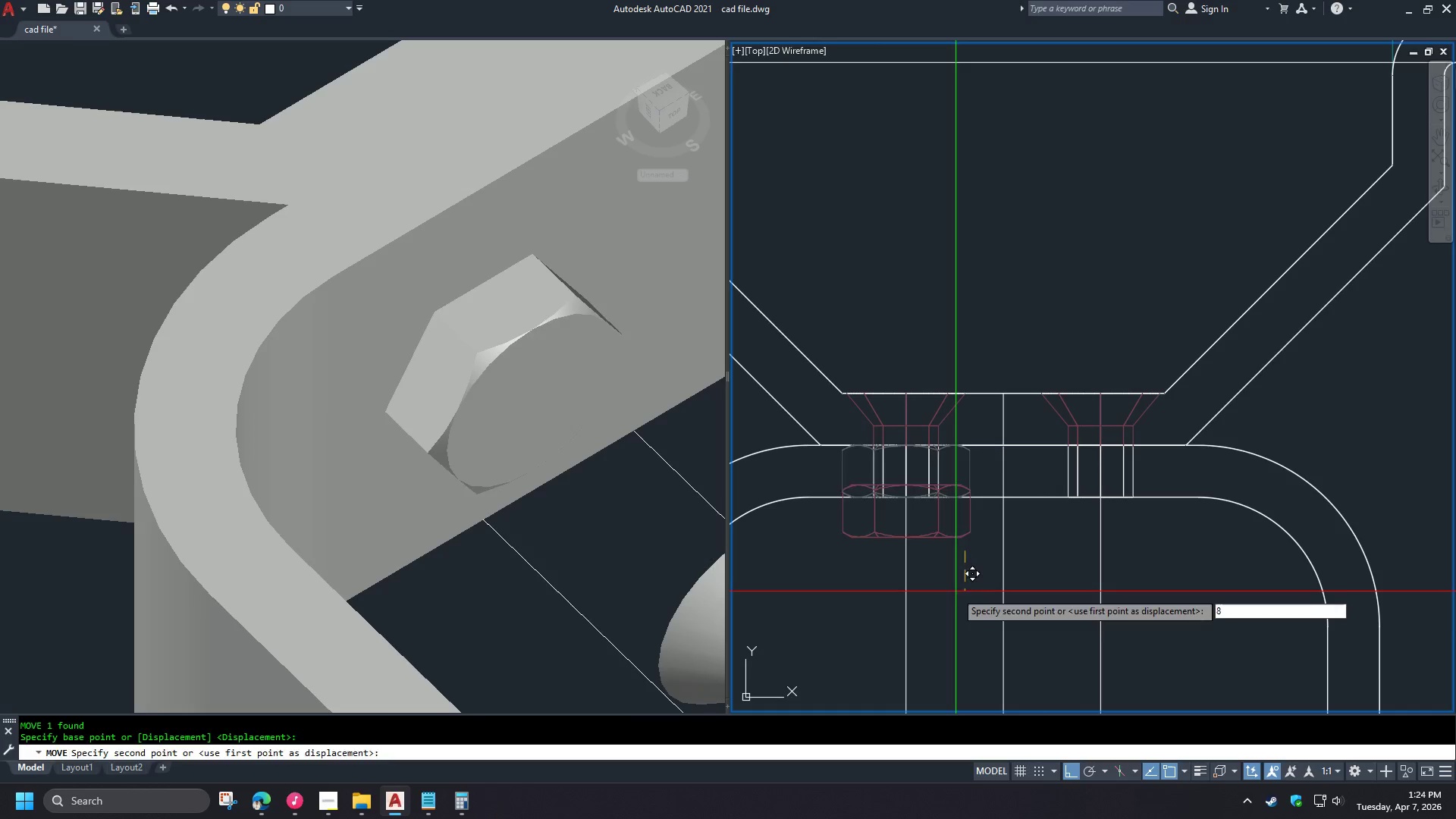 
key(Space)
 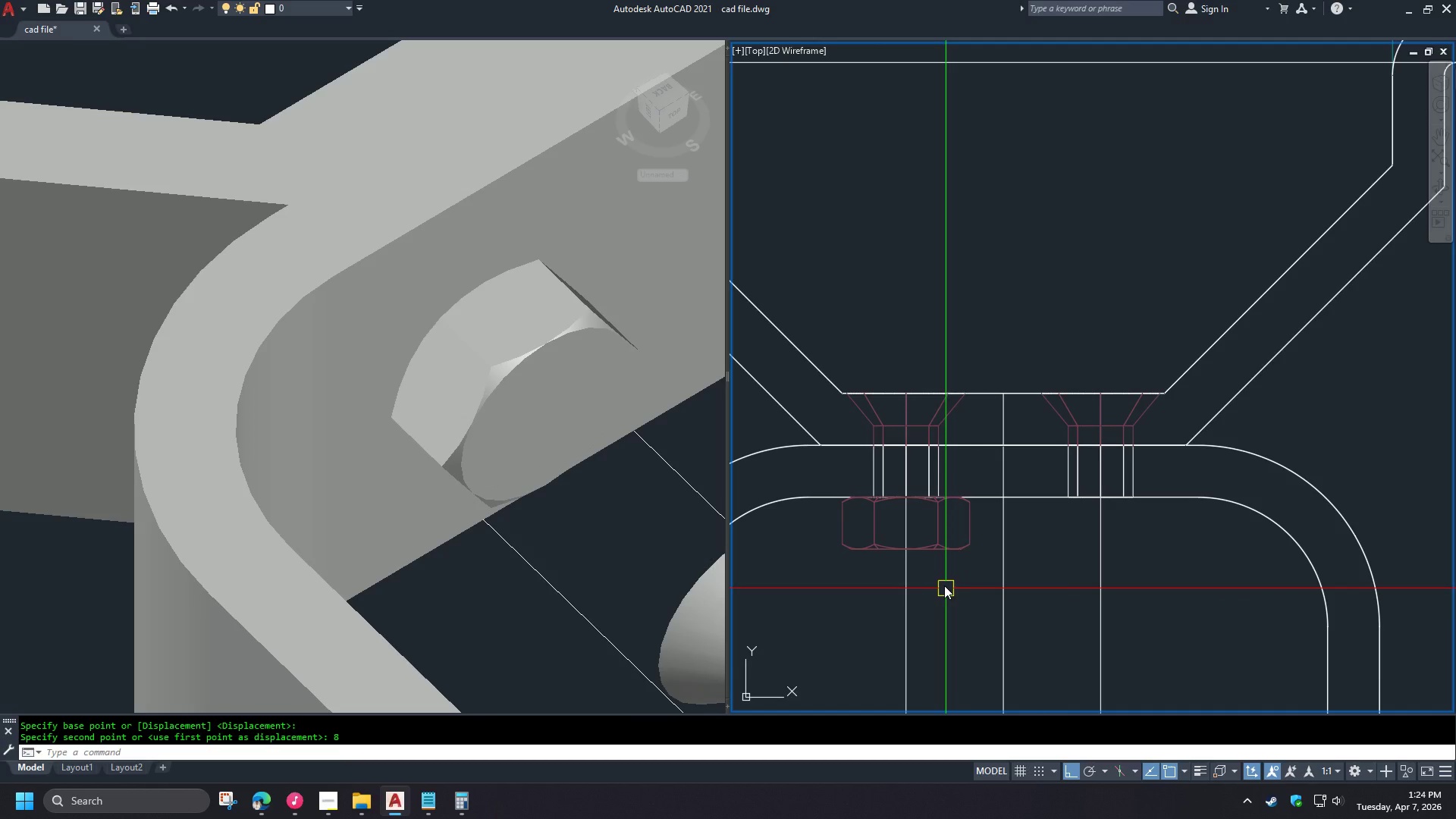 
left_click([938, 575])
 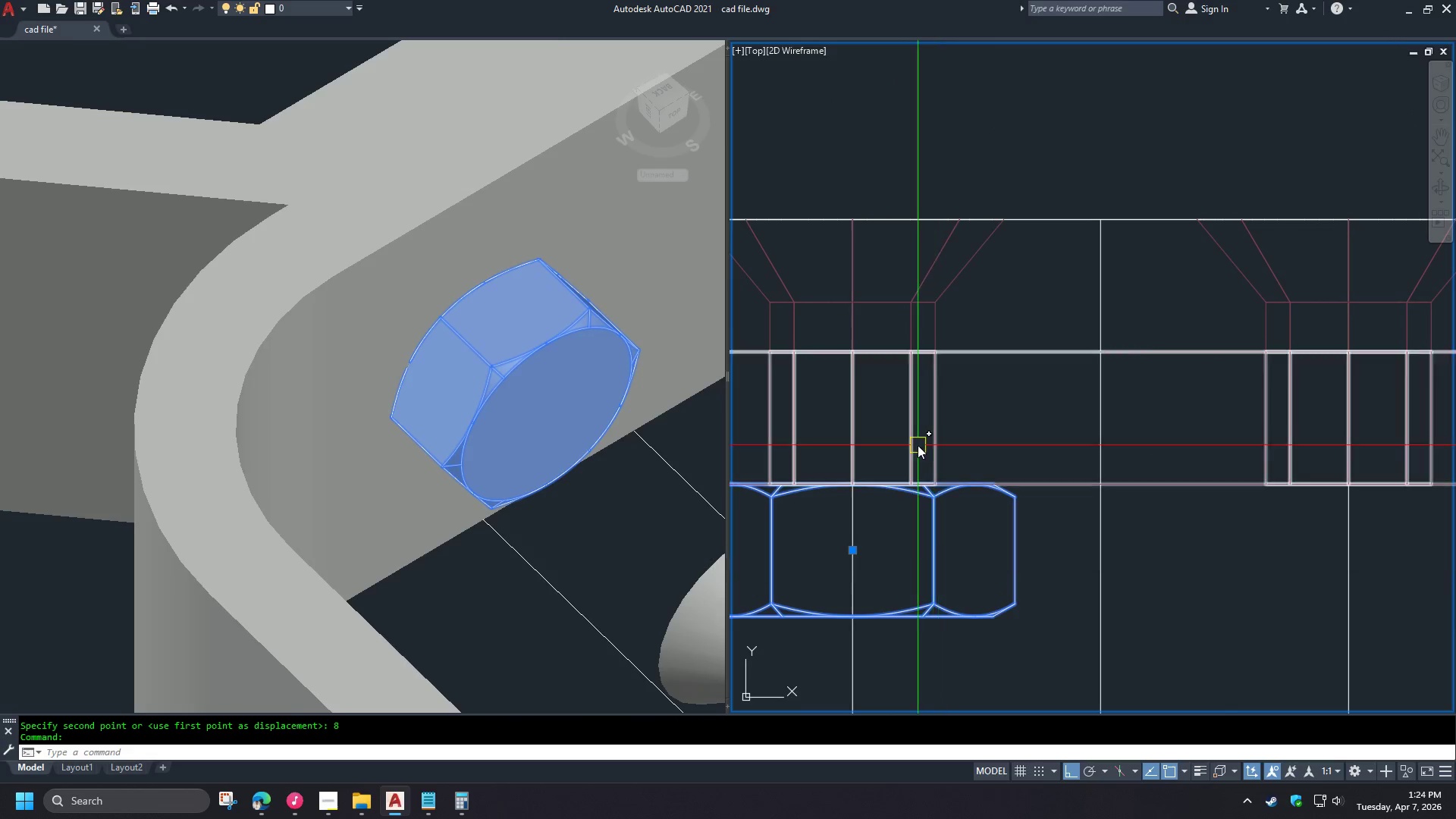 
key(C)
 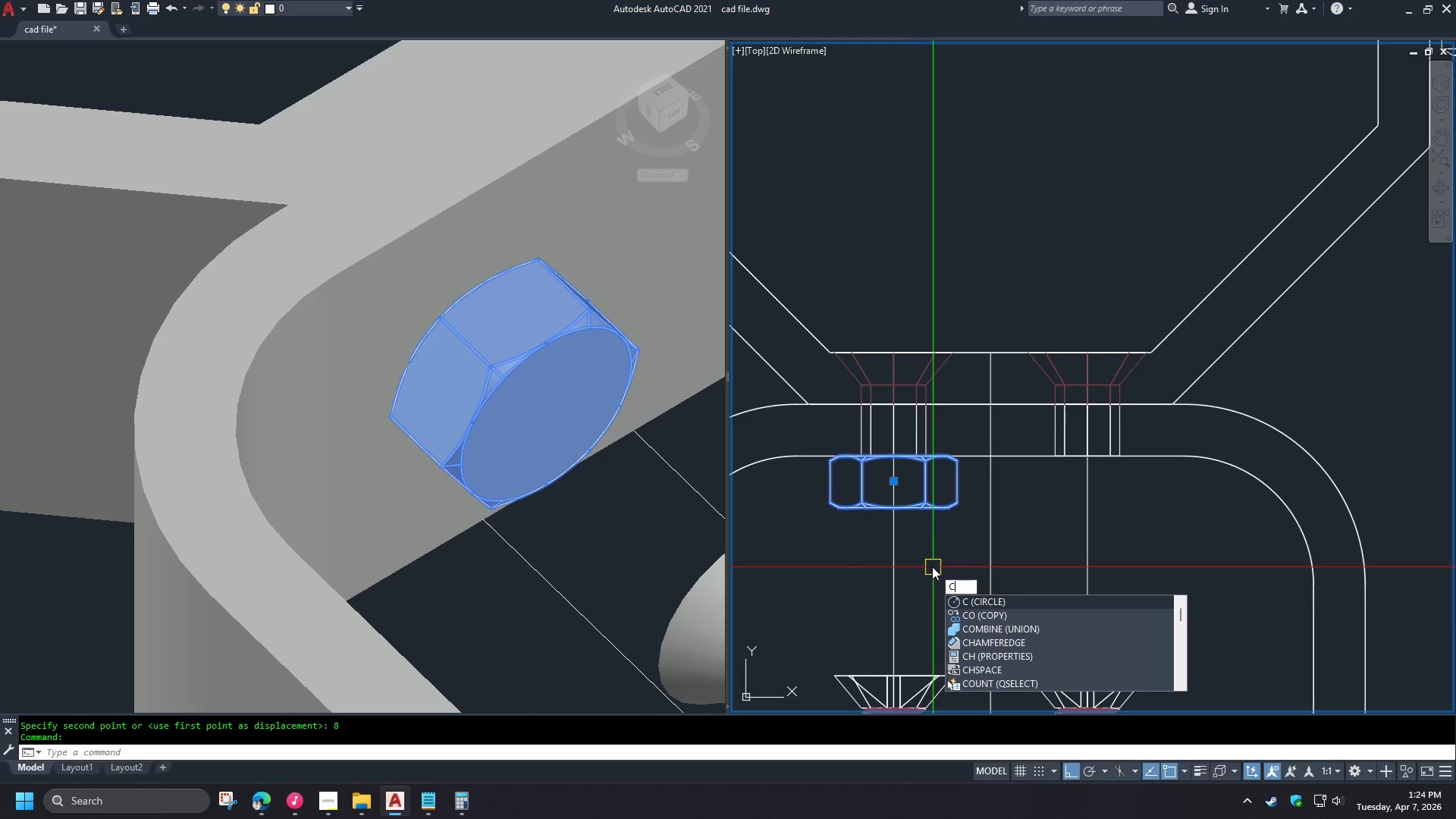 
scroll: coordinate [933, 492], scroll_direction: up, amount: 3.0
 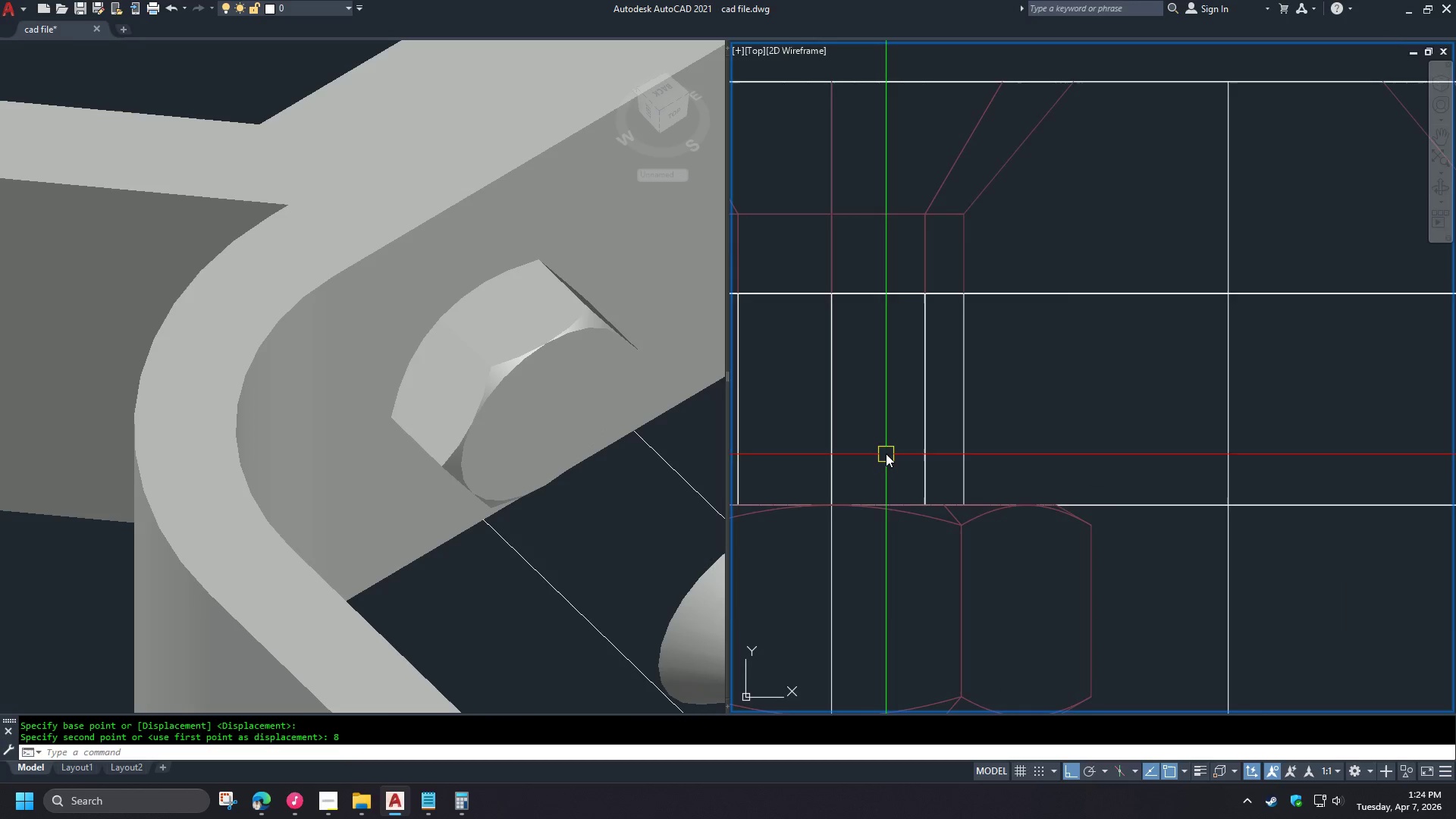 
key(O)
 